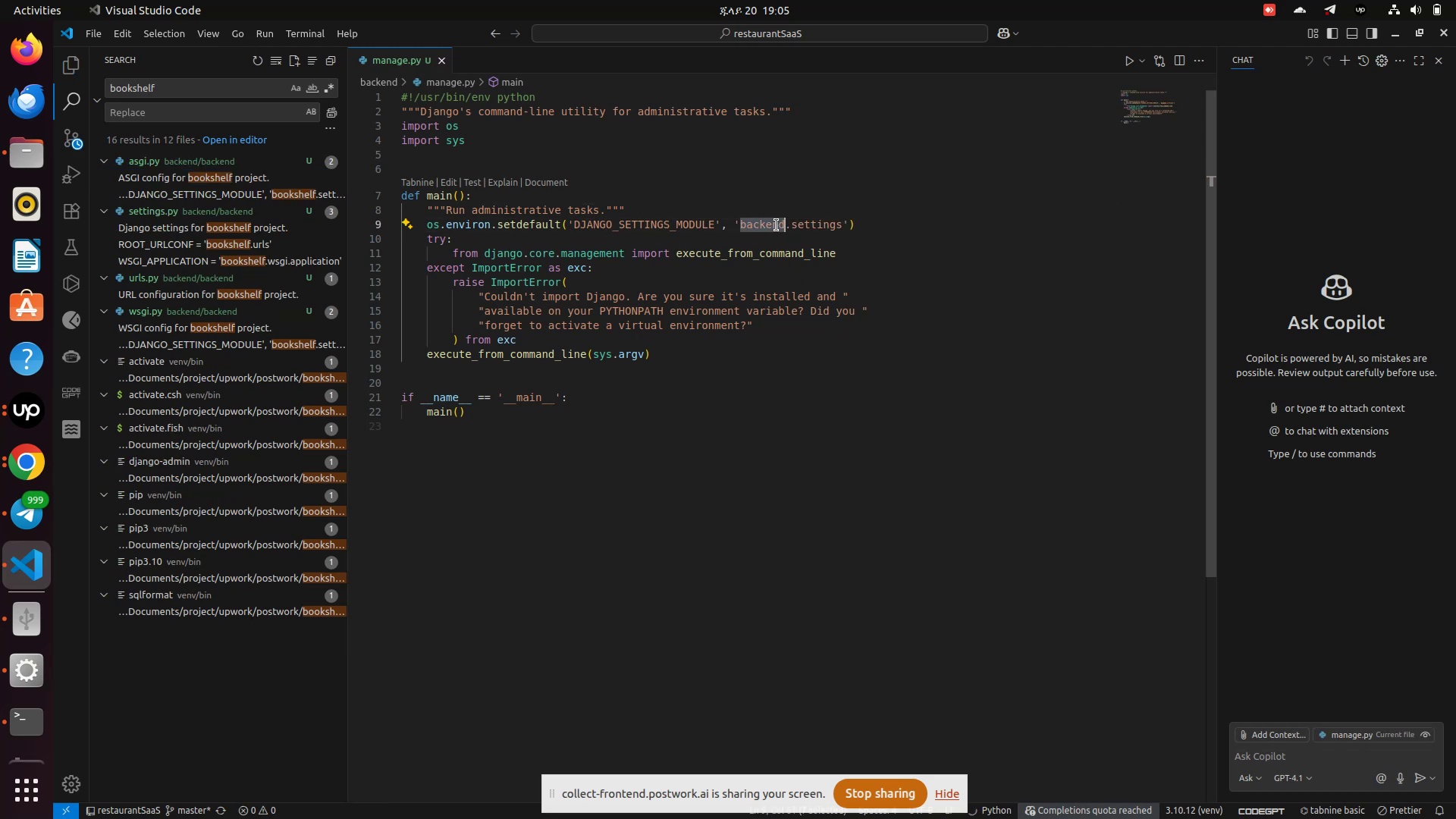 
key(Control+C)
 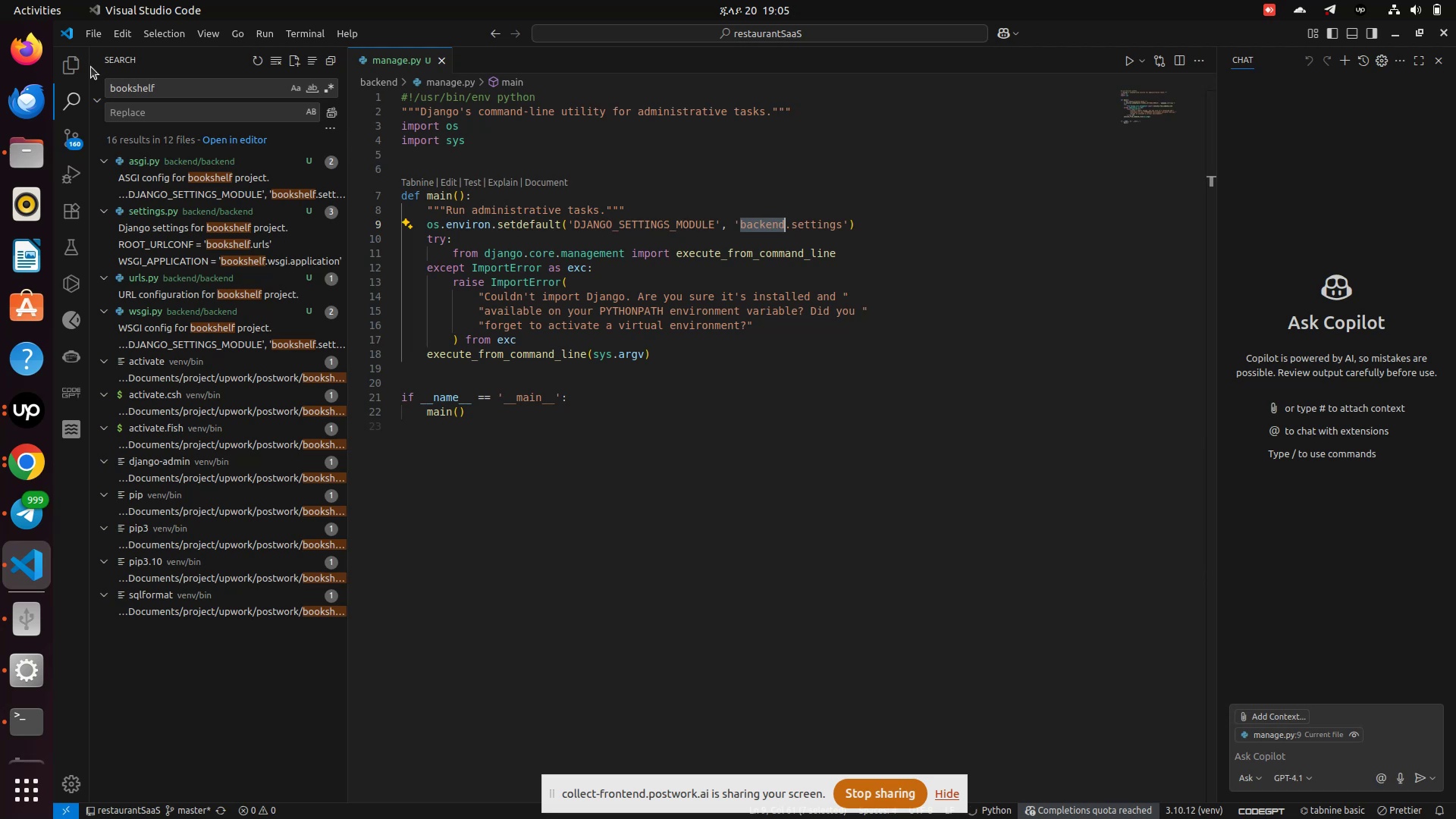 
left_click([79, 64])
 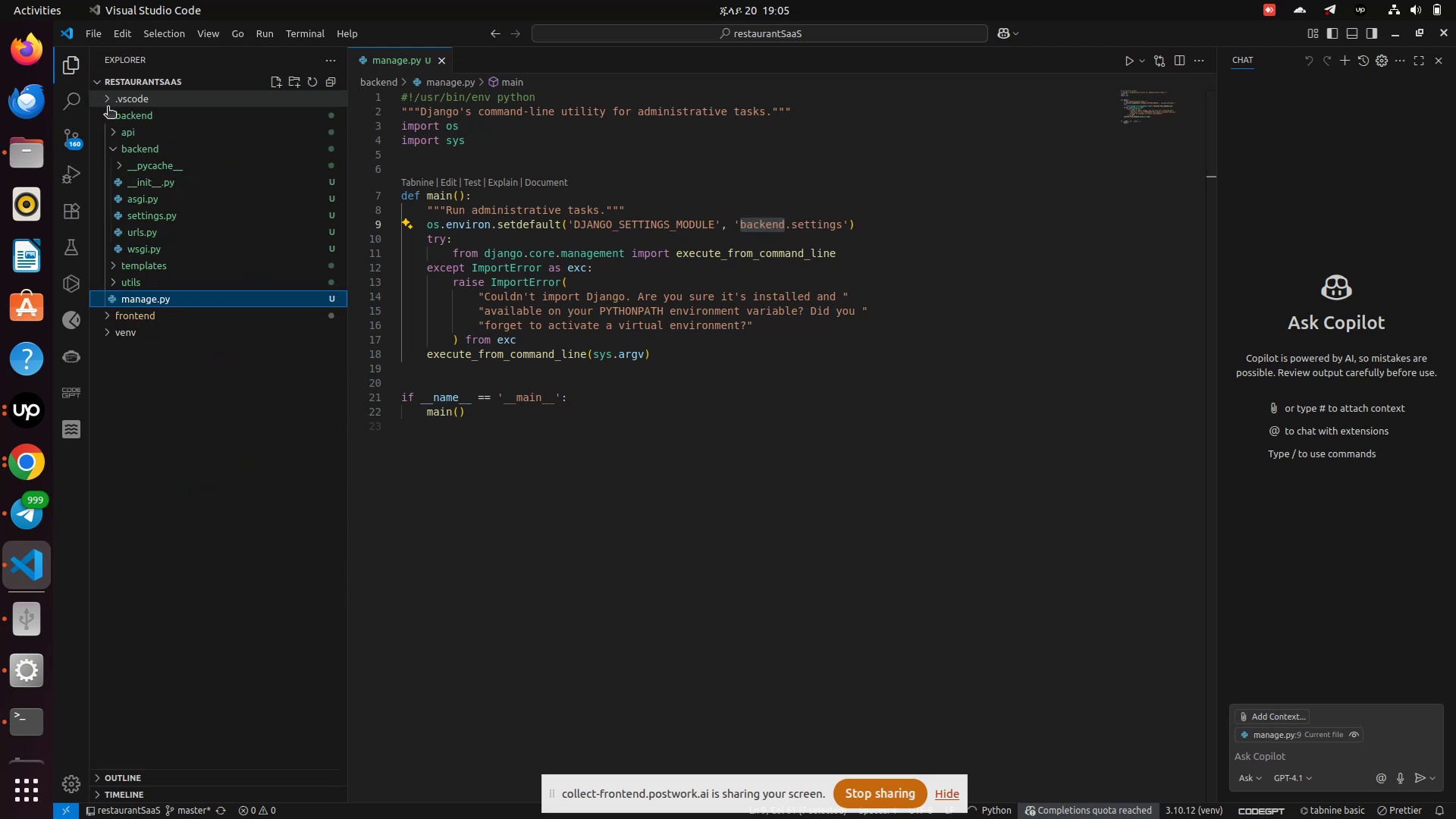 
mouse_move([155, 152])
 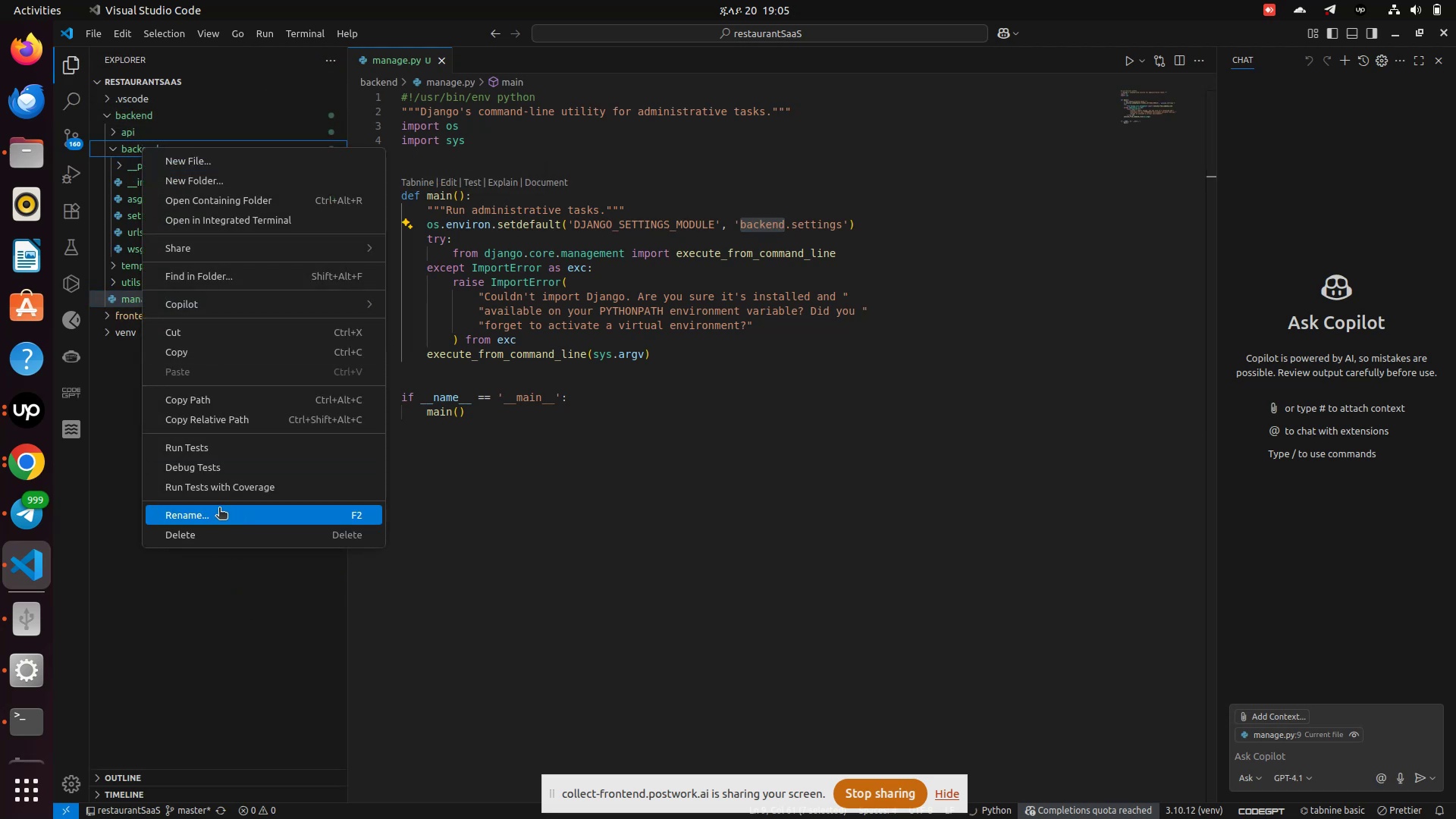 
left_click([218, 509])
 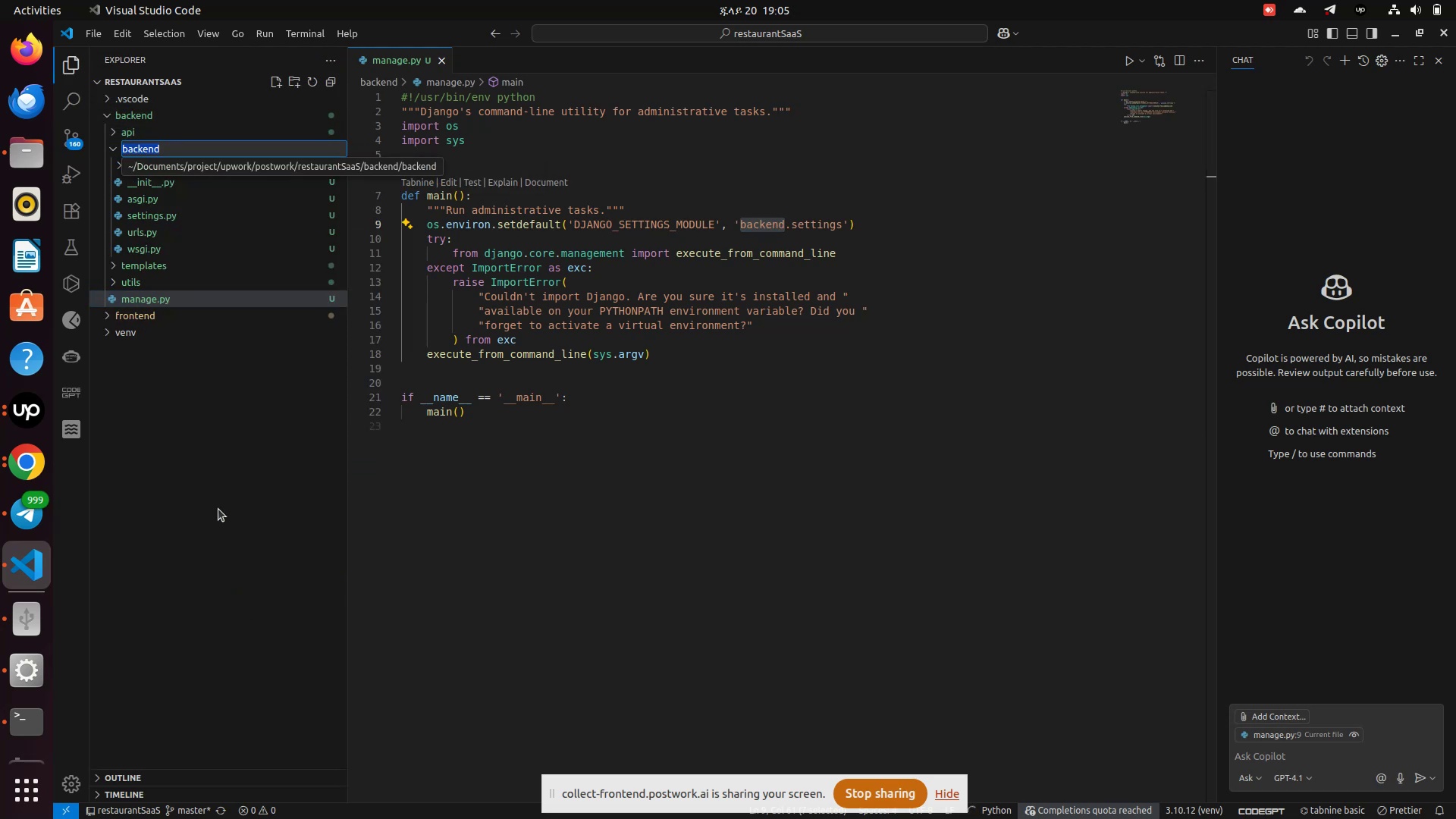 
type(te)
key(Backspace)
key(Backspace)
type(rest)
 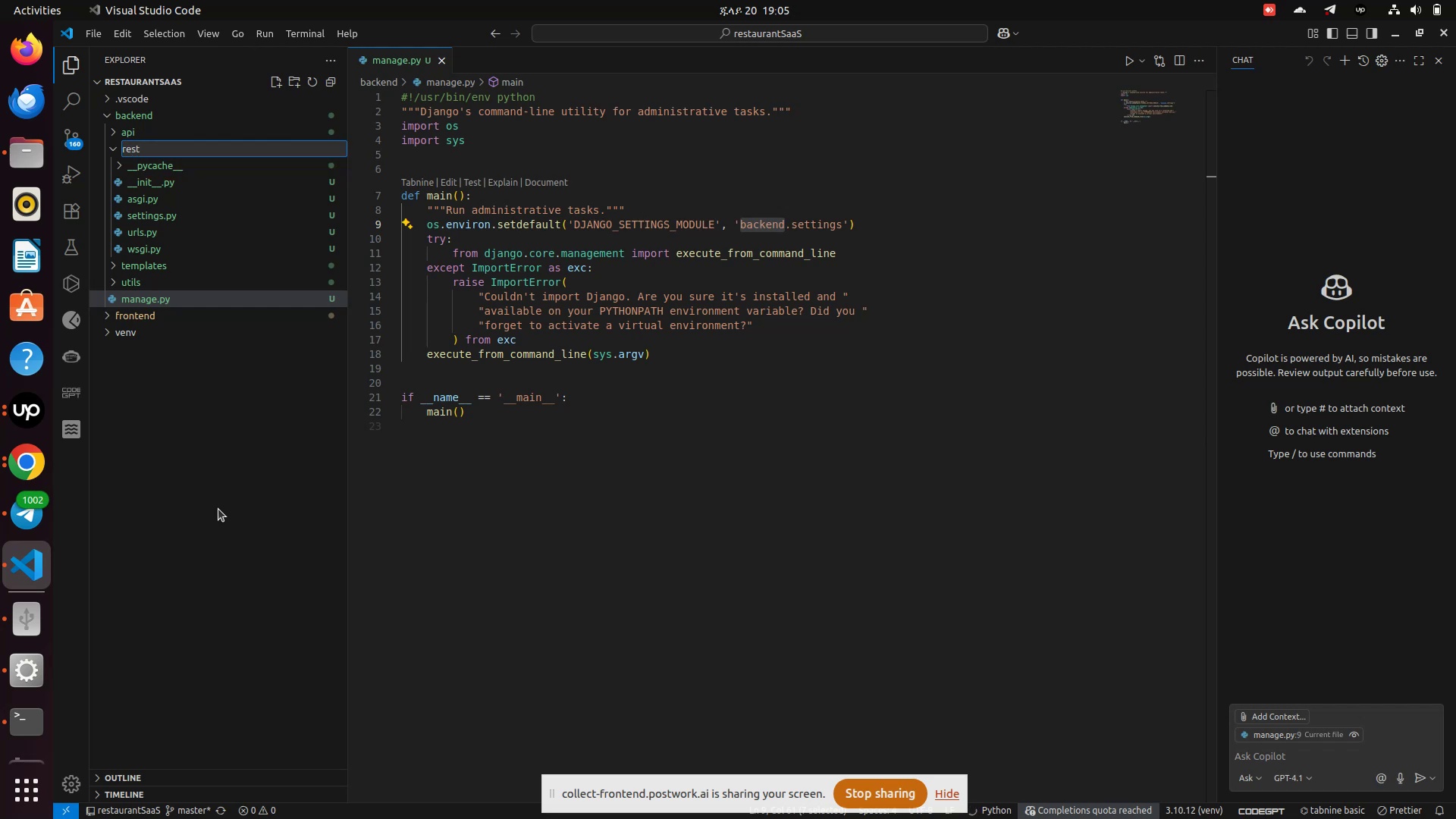 
type(aurant)
 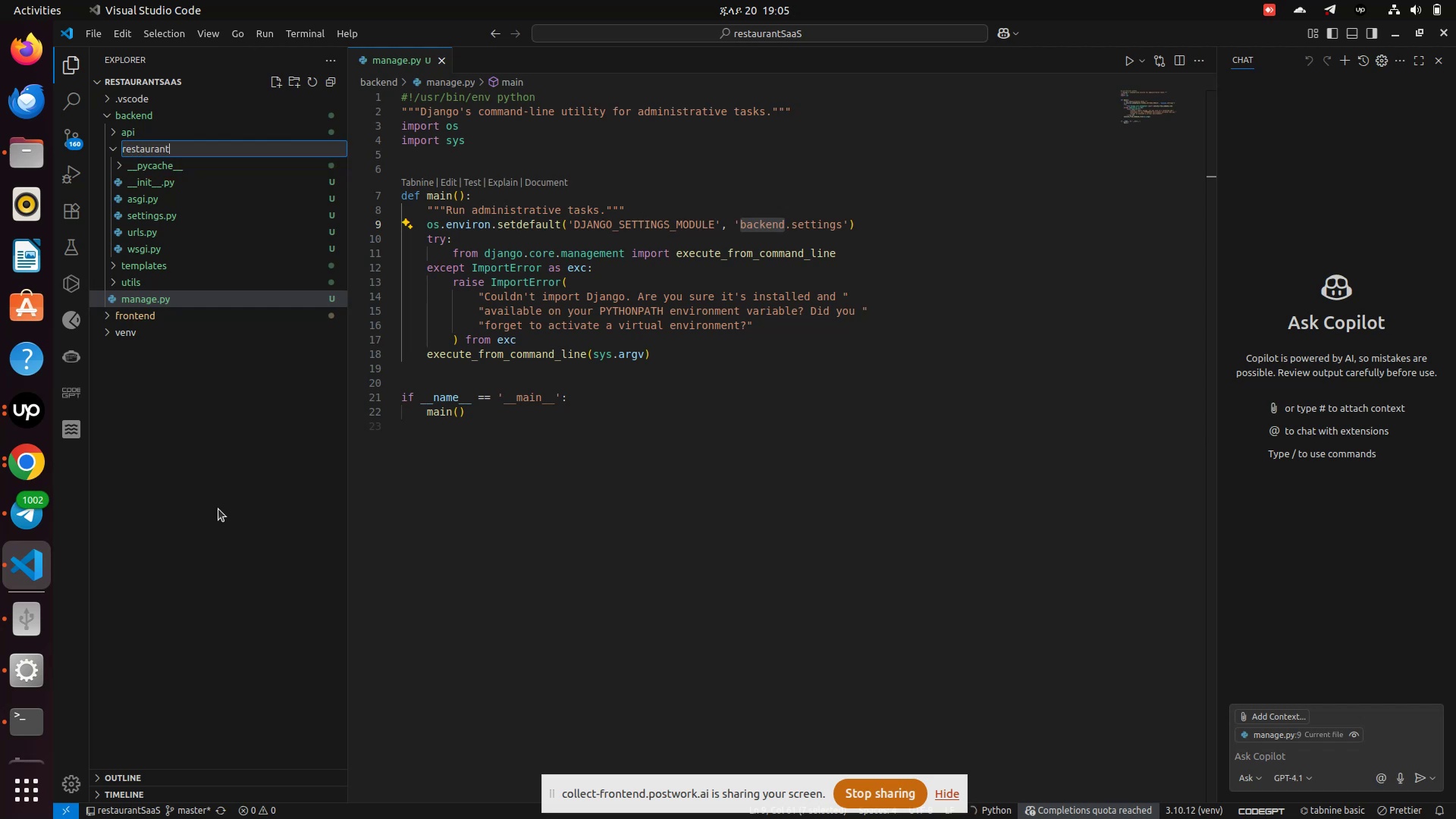 
key(Enter)
 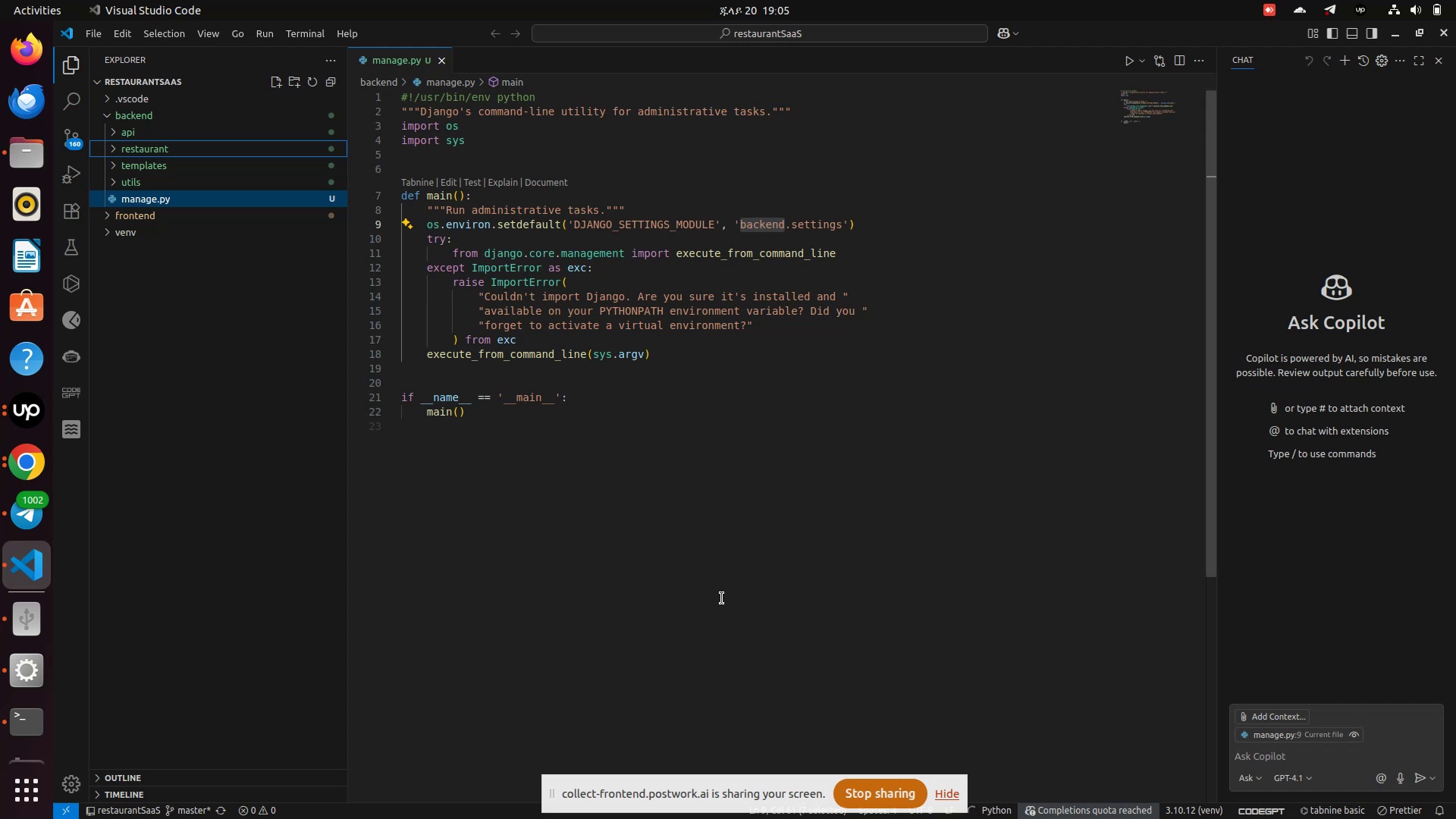 
wait(31.34)
 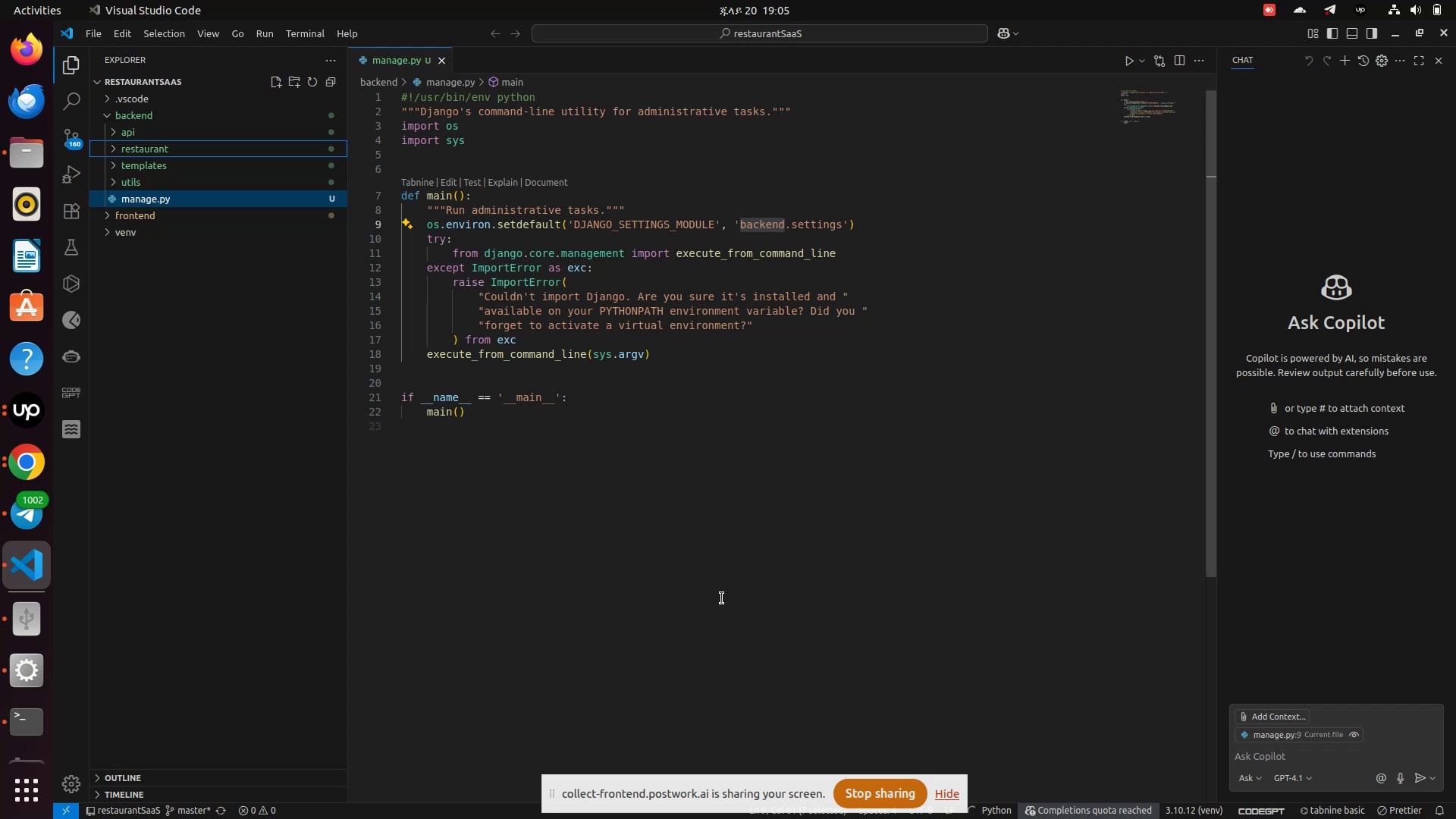 
double_click([769, 231])
 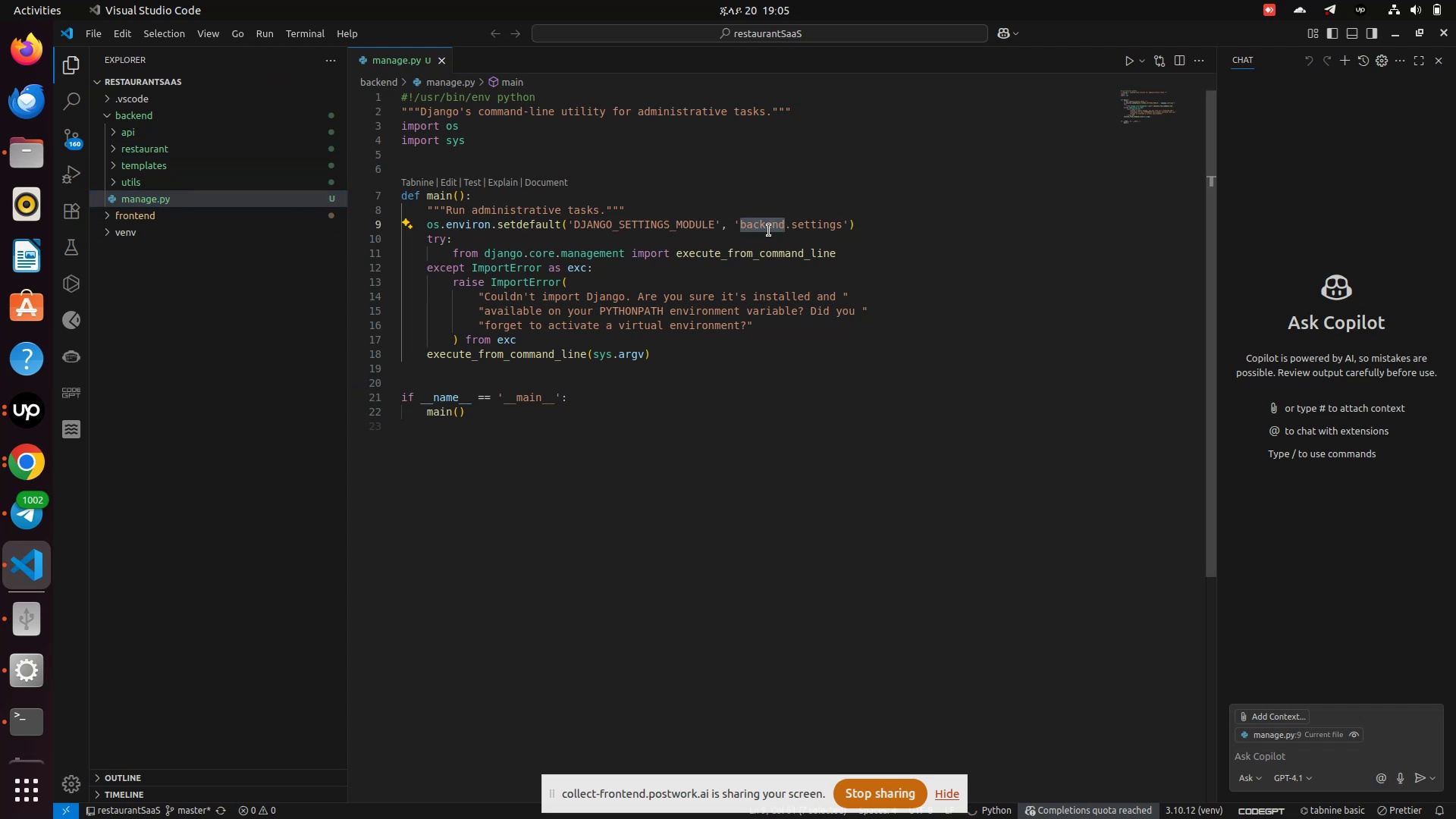 
type(restaurant.)
key(Backspace)
 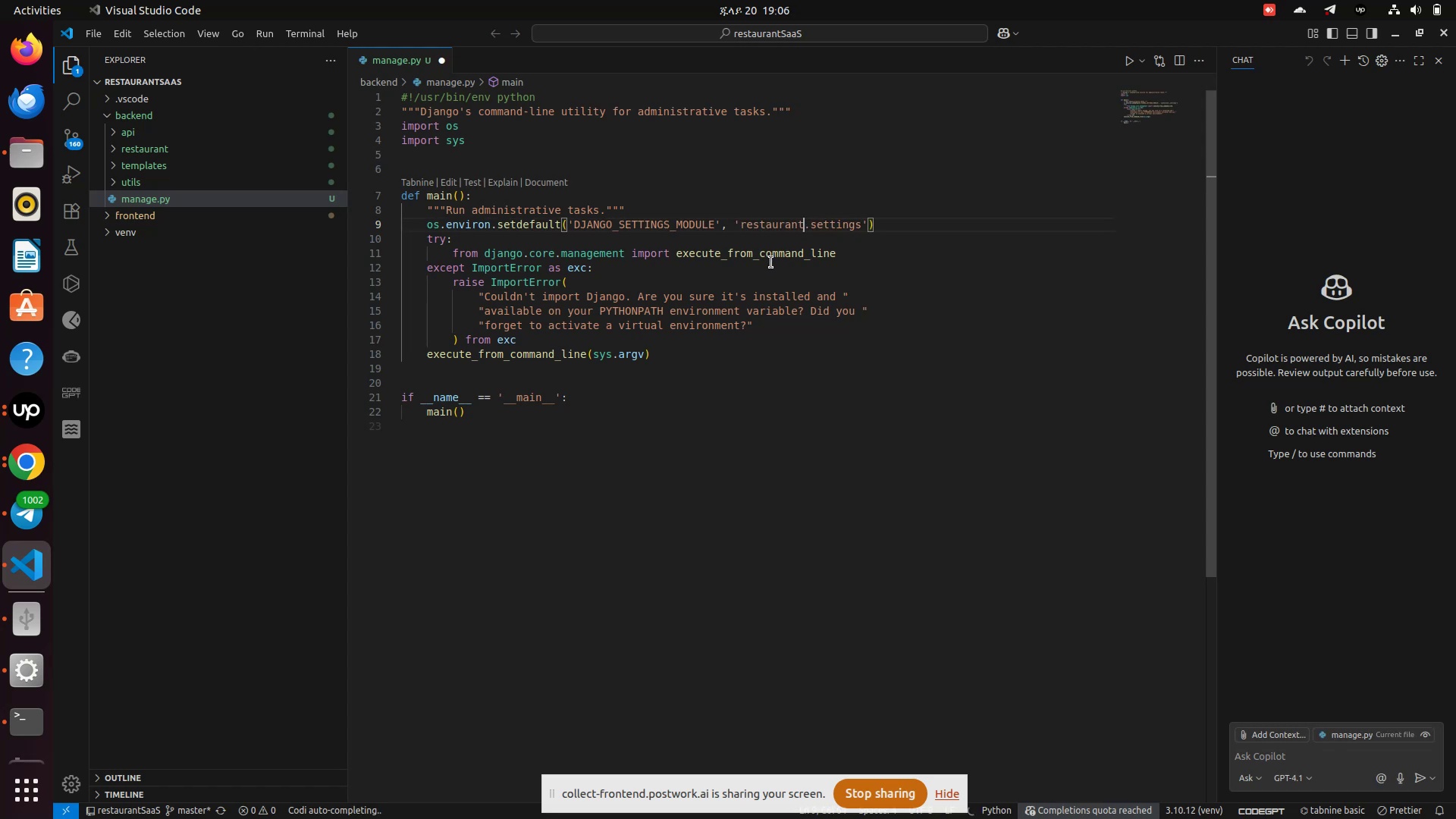 
left_click([771, 266])
 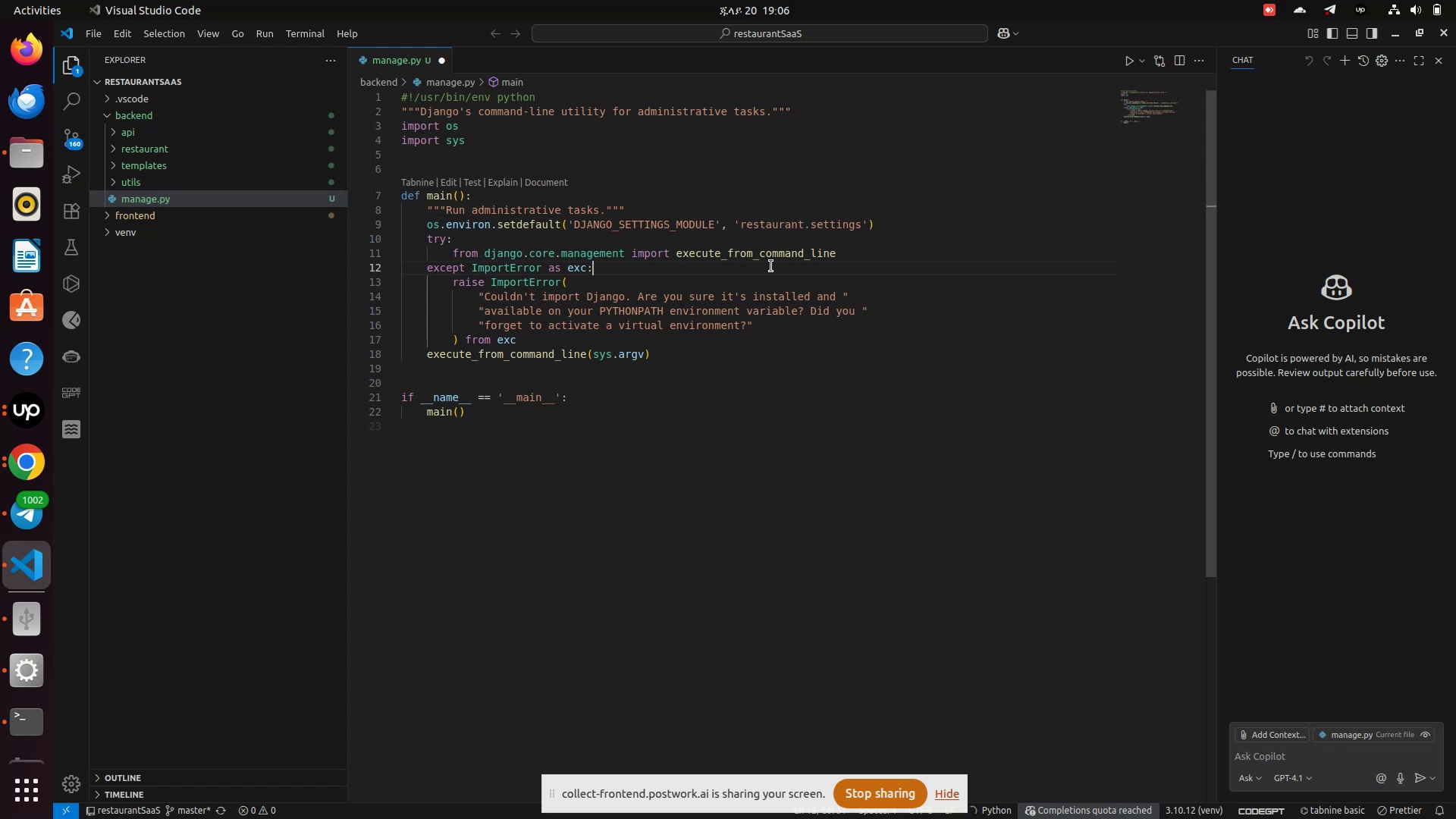 
key(Control+S)
 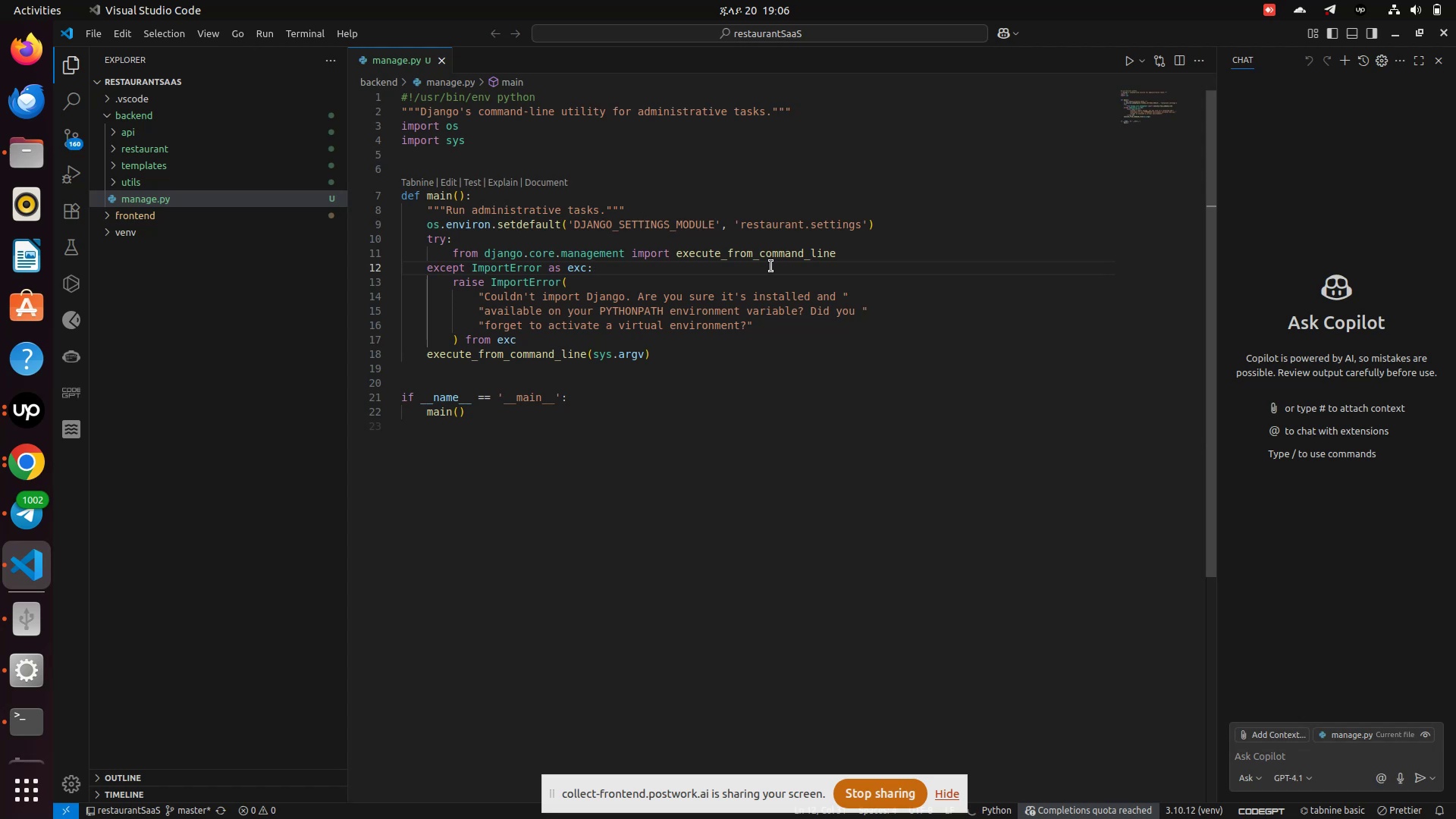 
wait(12.89)
 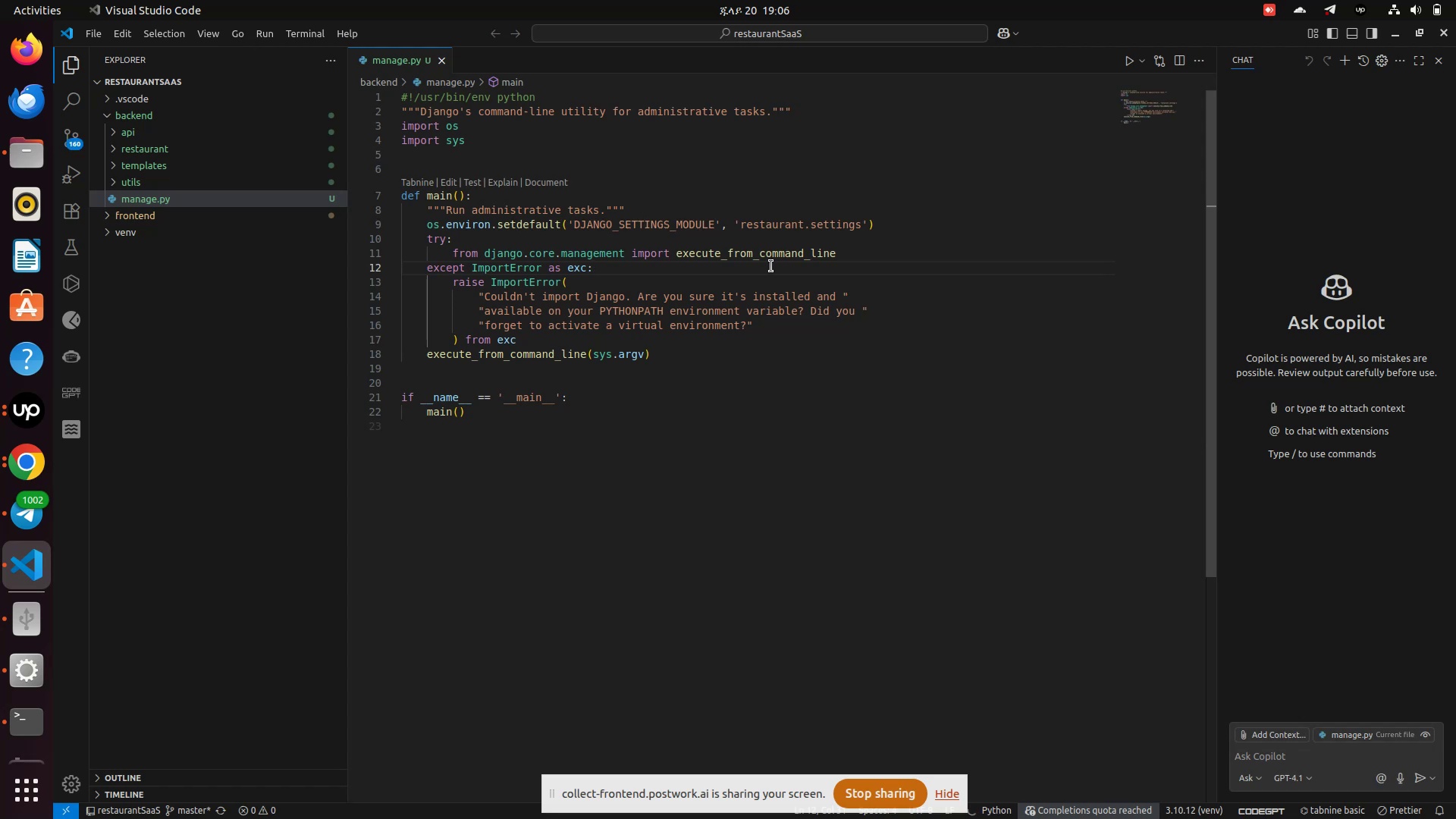 
left_click([78, 91])
 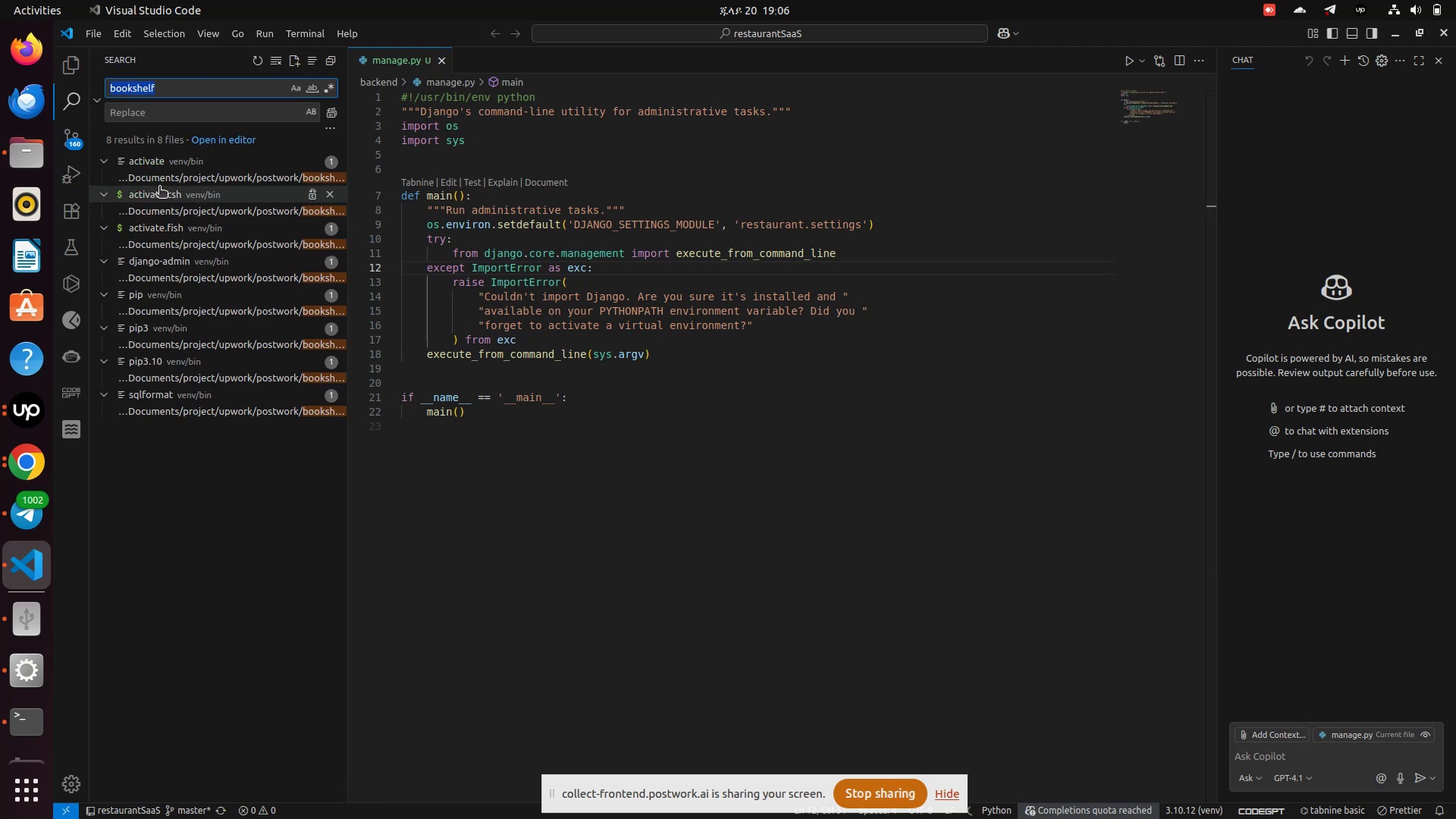 
left_click([160, 179])
 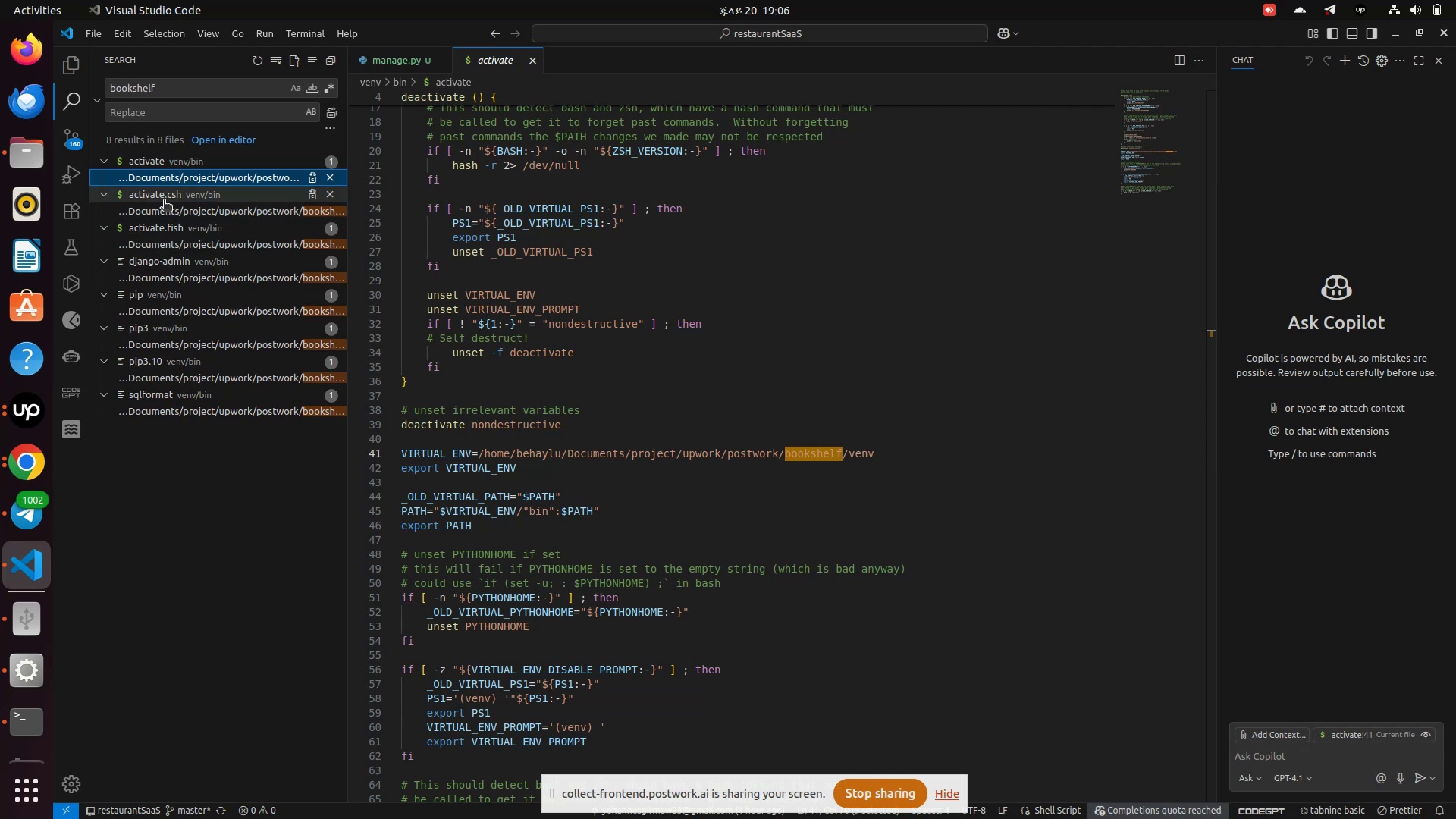 
wait(14.78)
 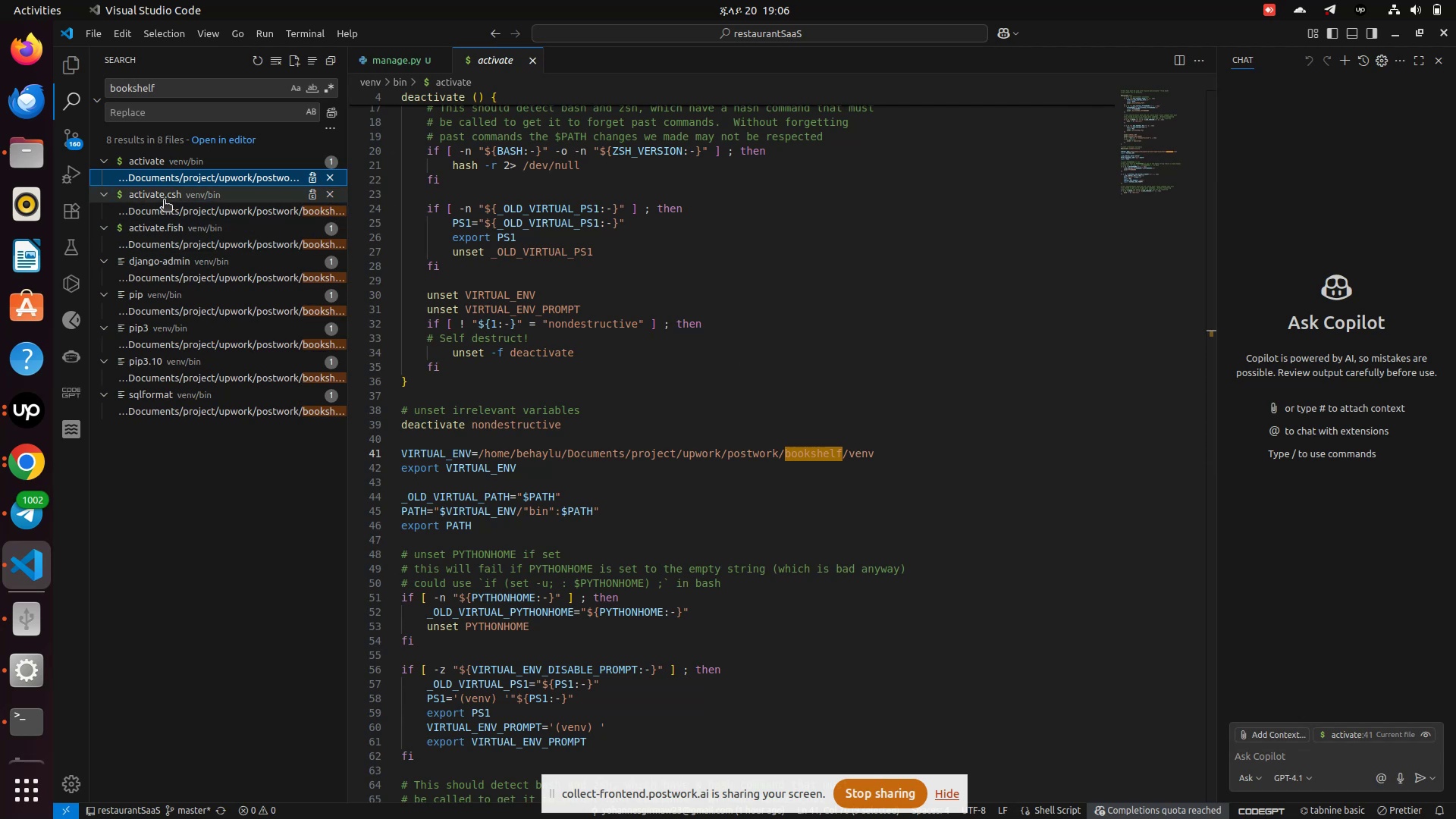 
mouse_move([158, 209])
 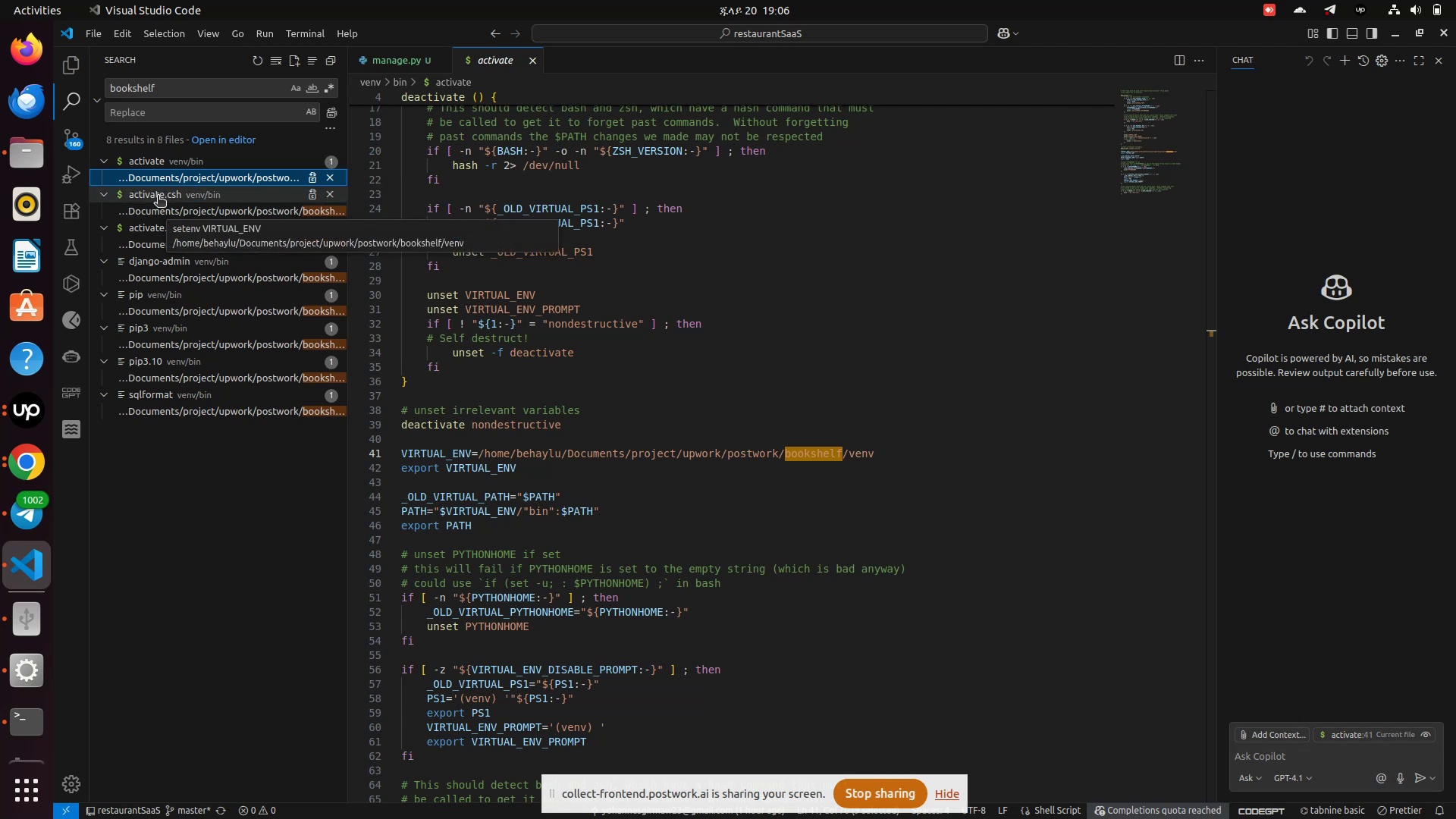 
left_click([158, 196])
 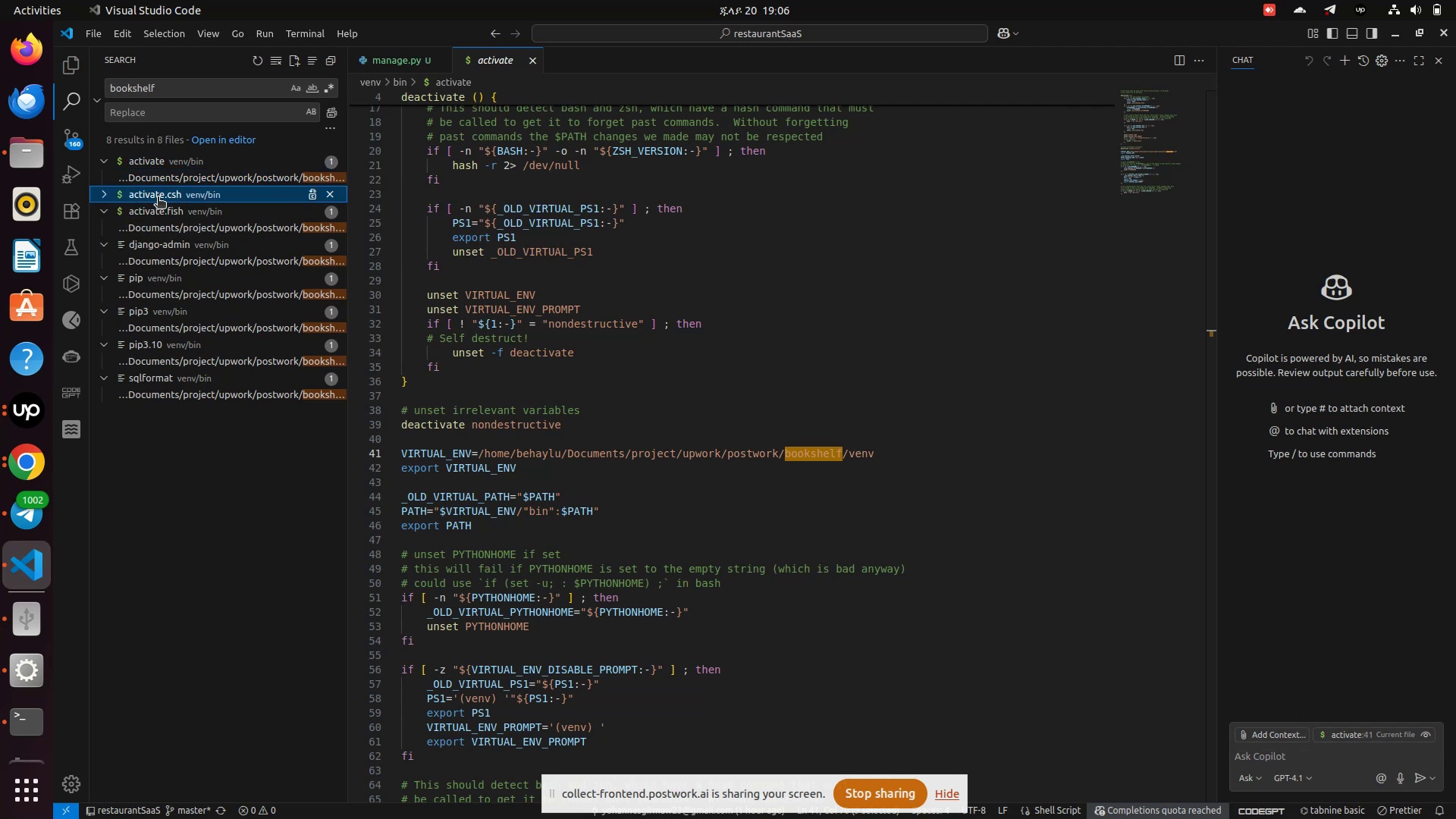 
left_click([158, 198])
 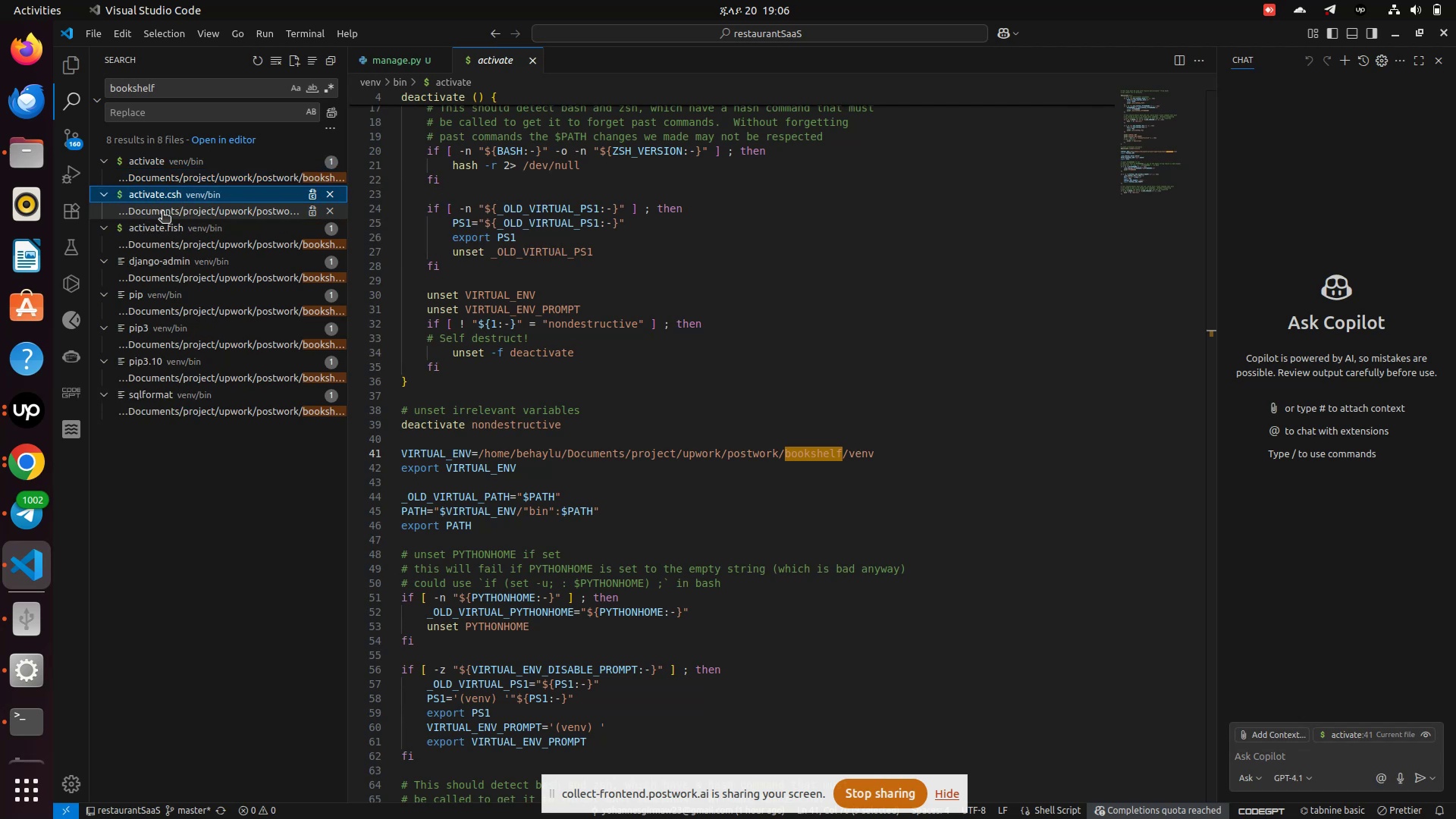 
left_click([162, 212])
 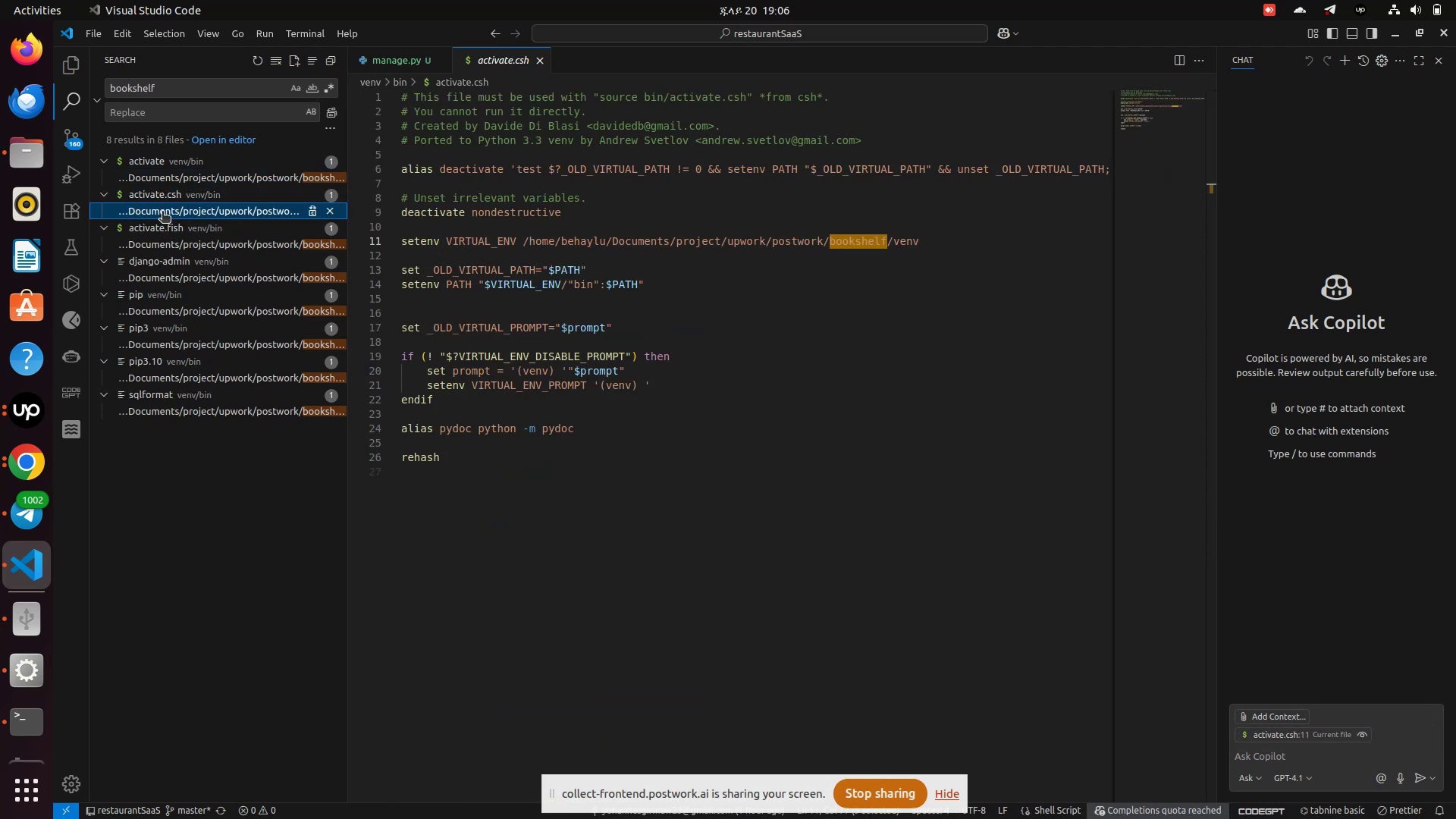 
left_click([165, 224])
 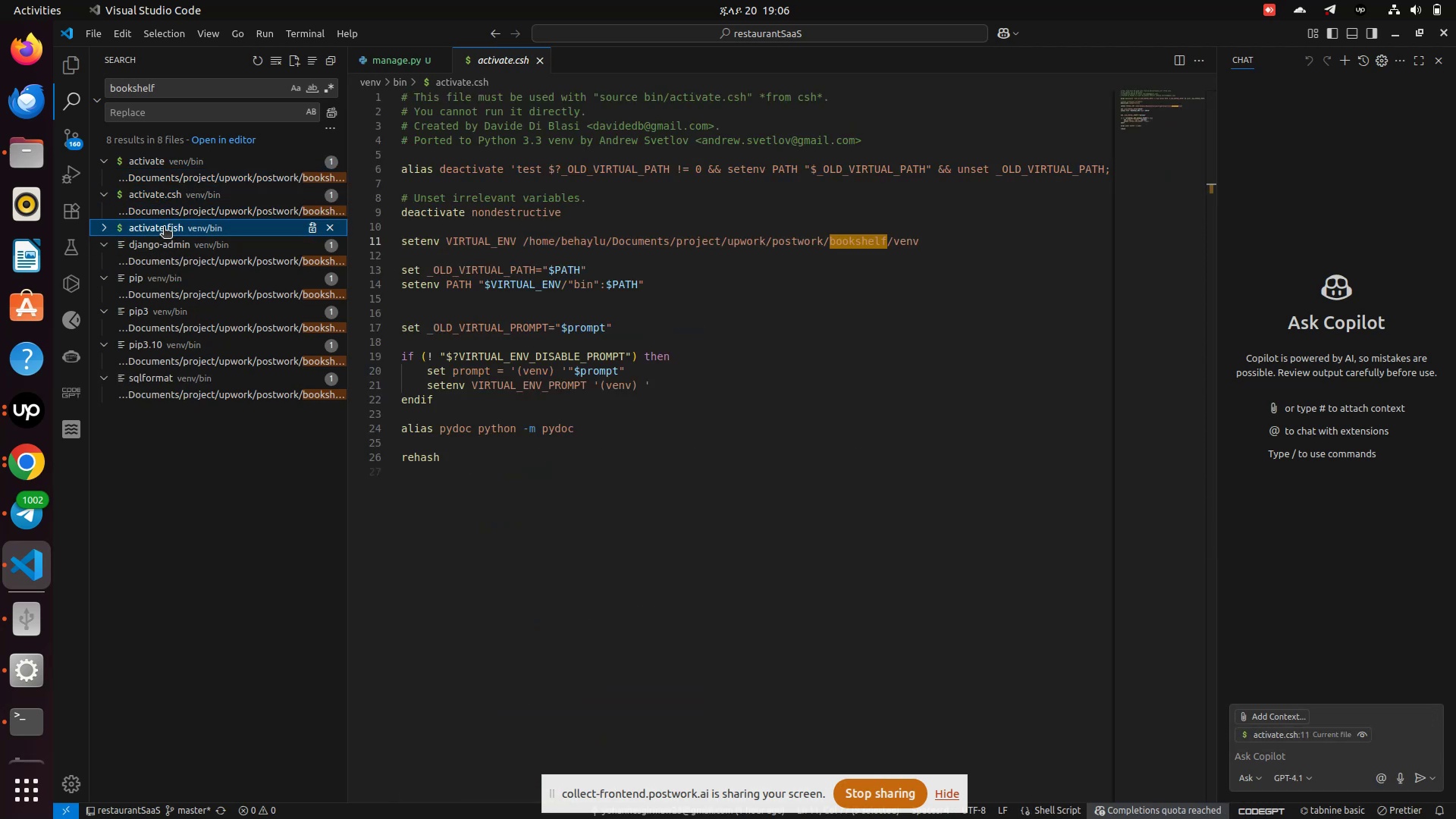 
left_click([164, 228])
 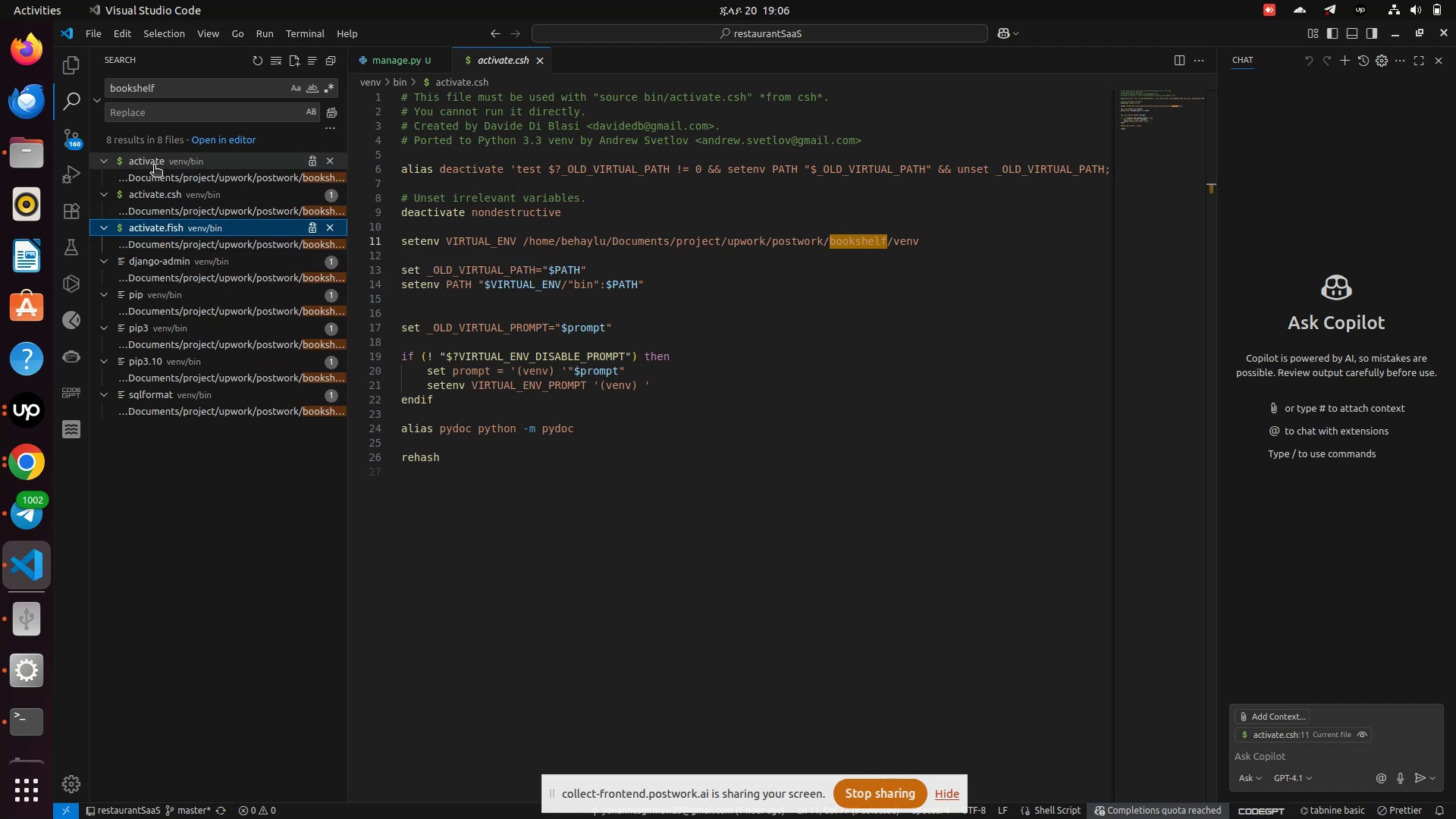 
left_click([153, 172])
 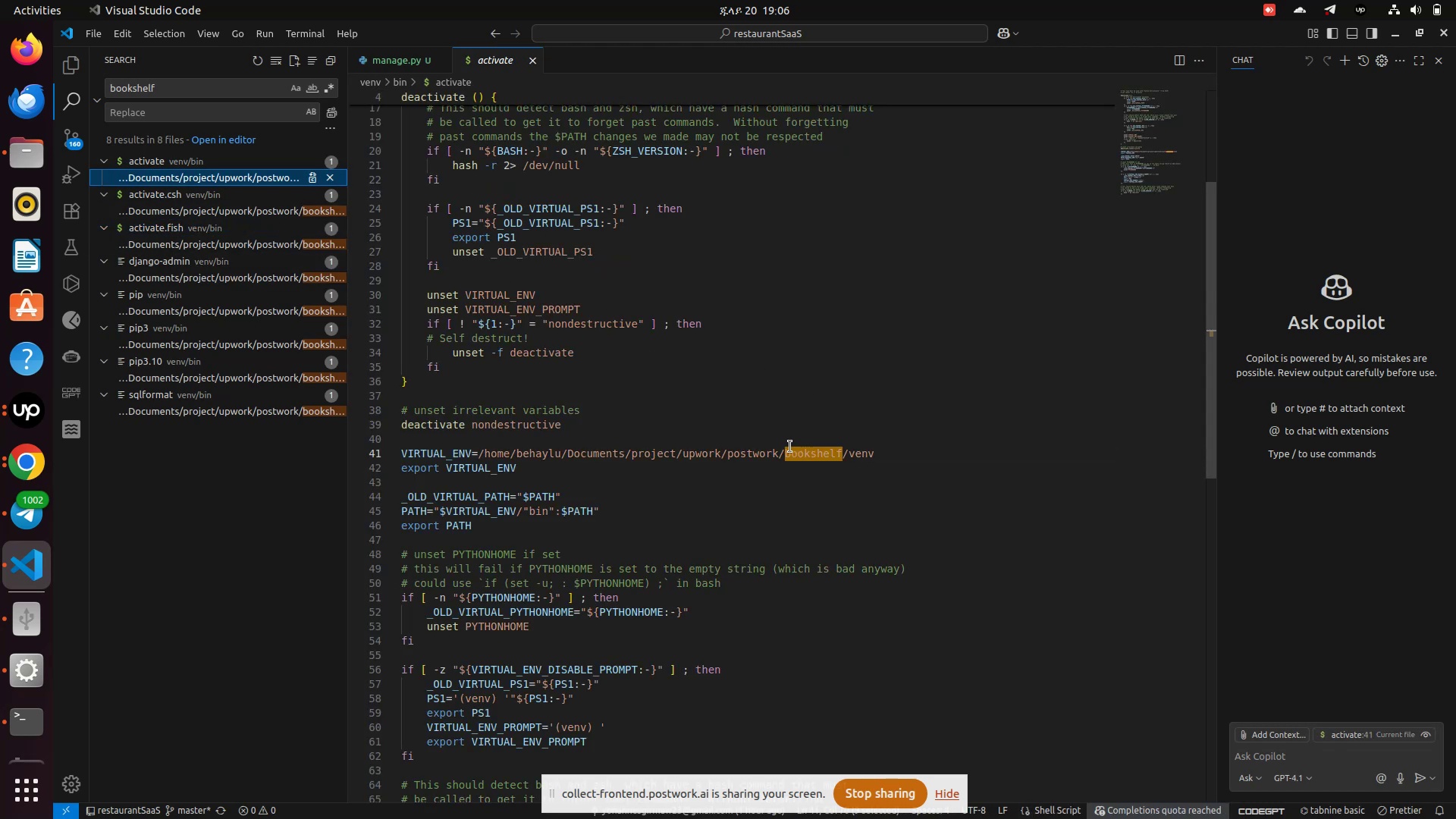 
double_click([802, 455])
 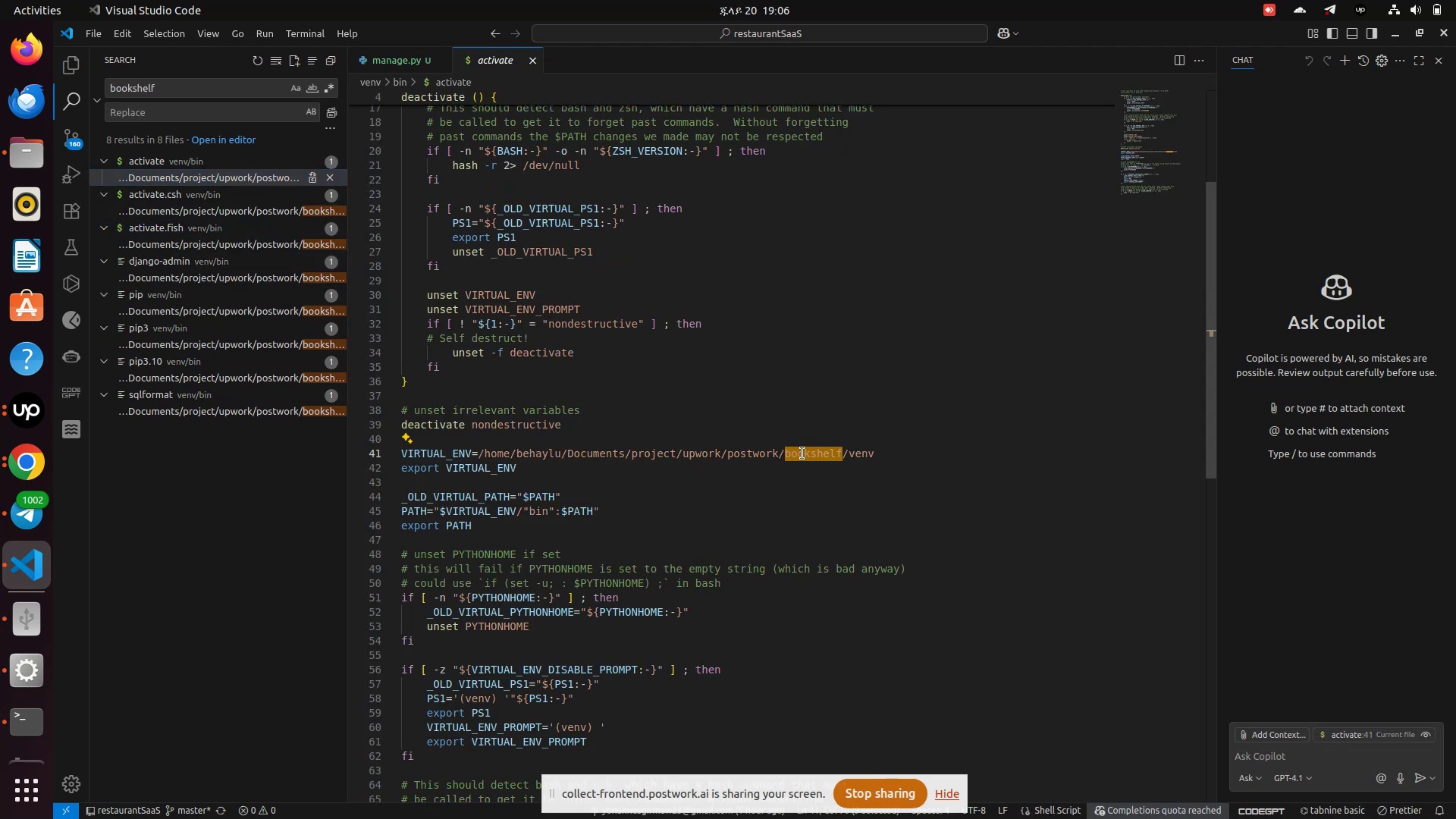 
type(ba)
 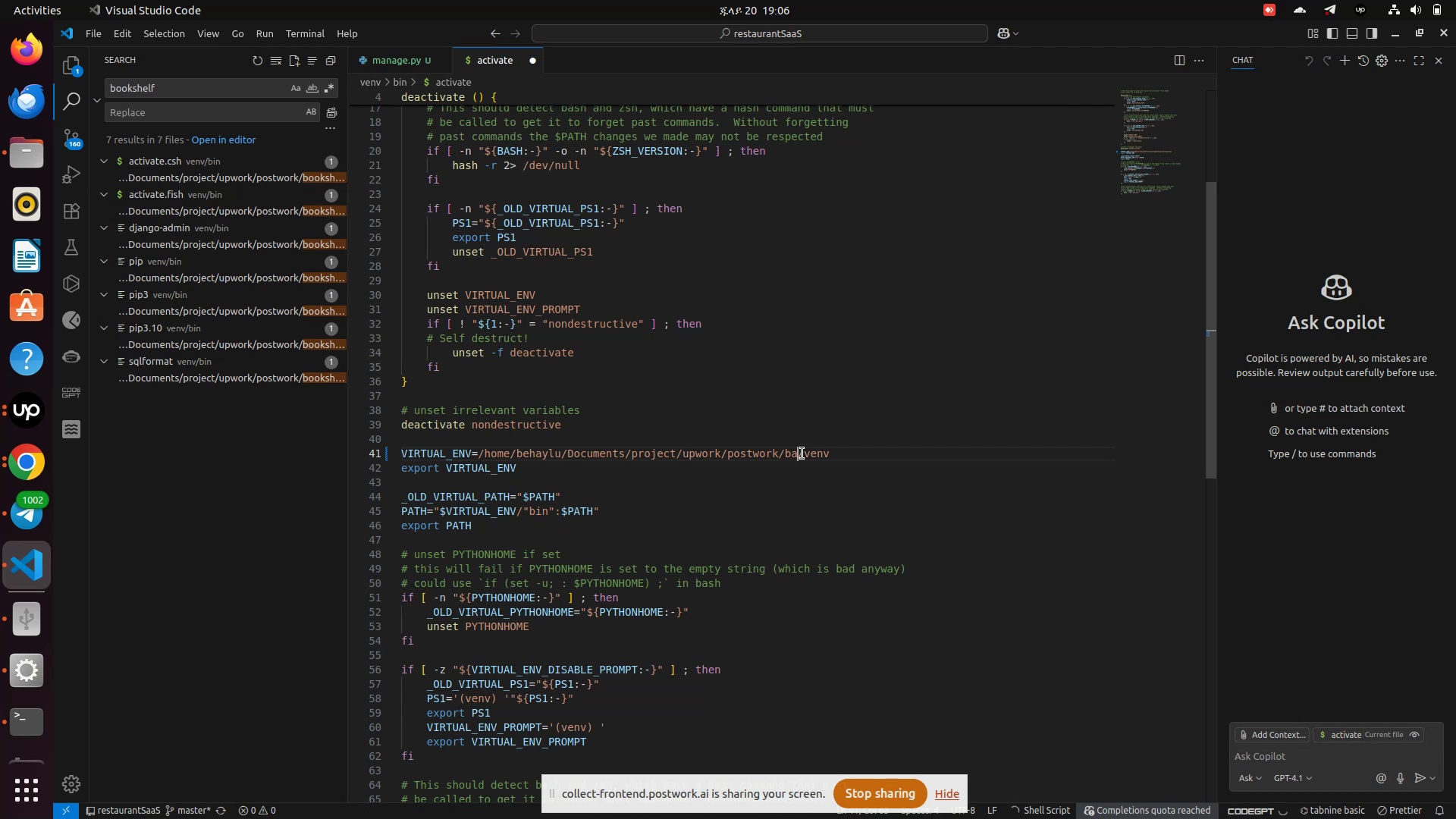 
key(Control+Z)
 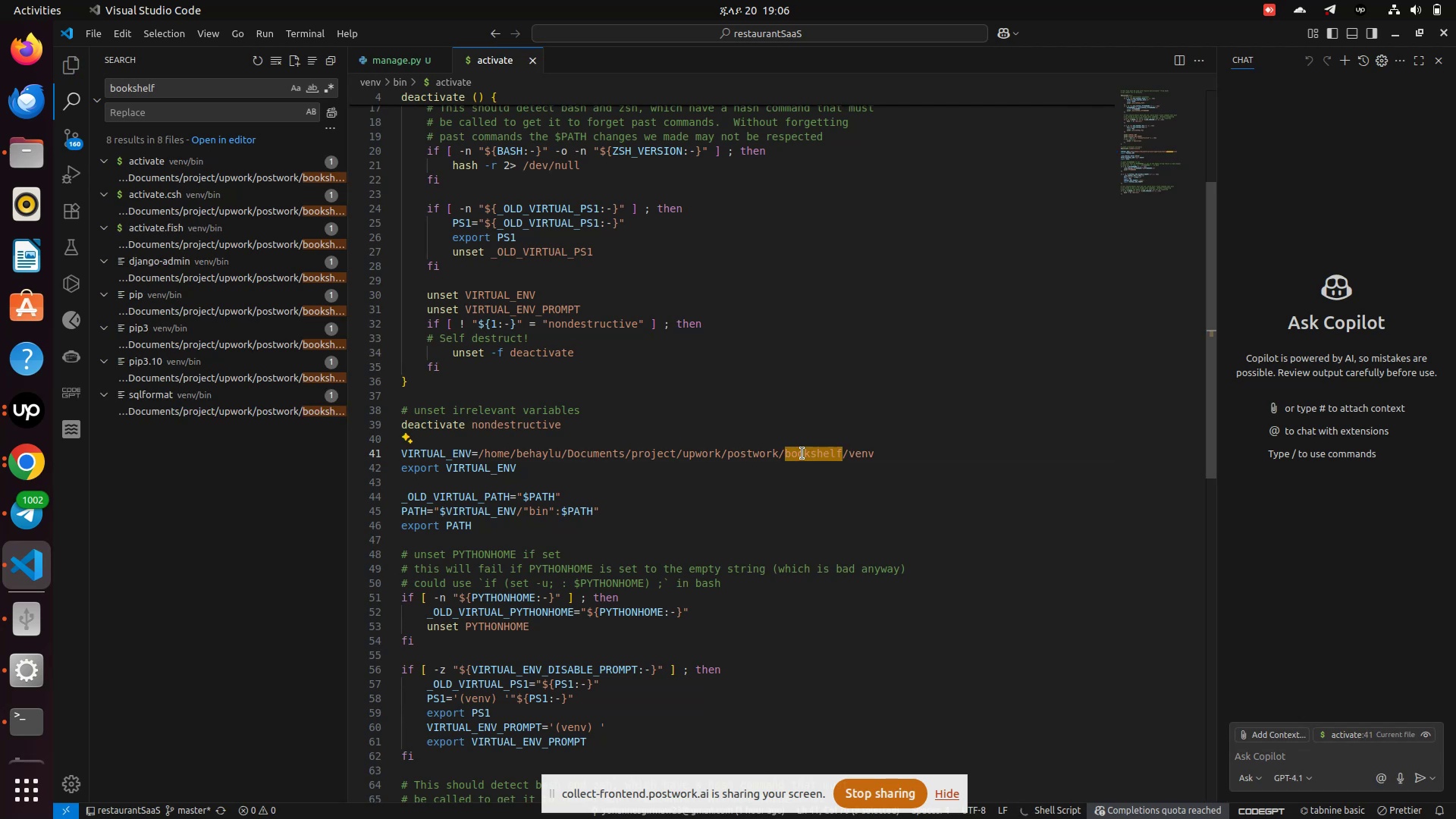 
type(restau)
key(Backspace)
key(Backspace)
 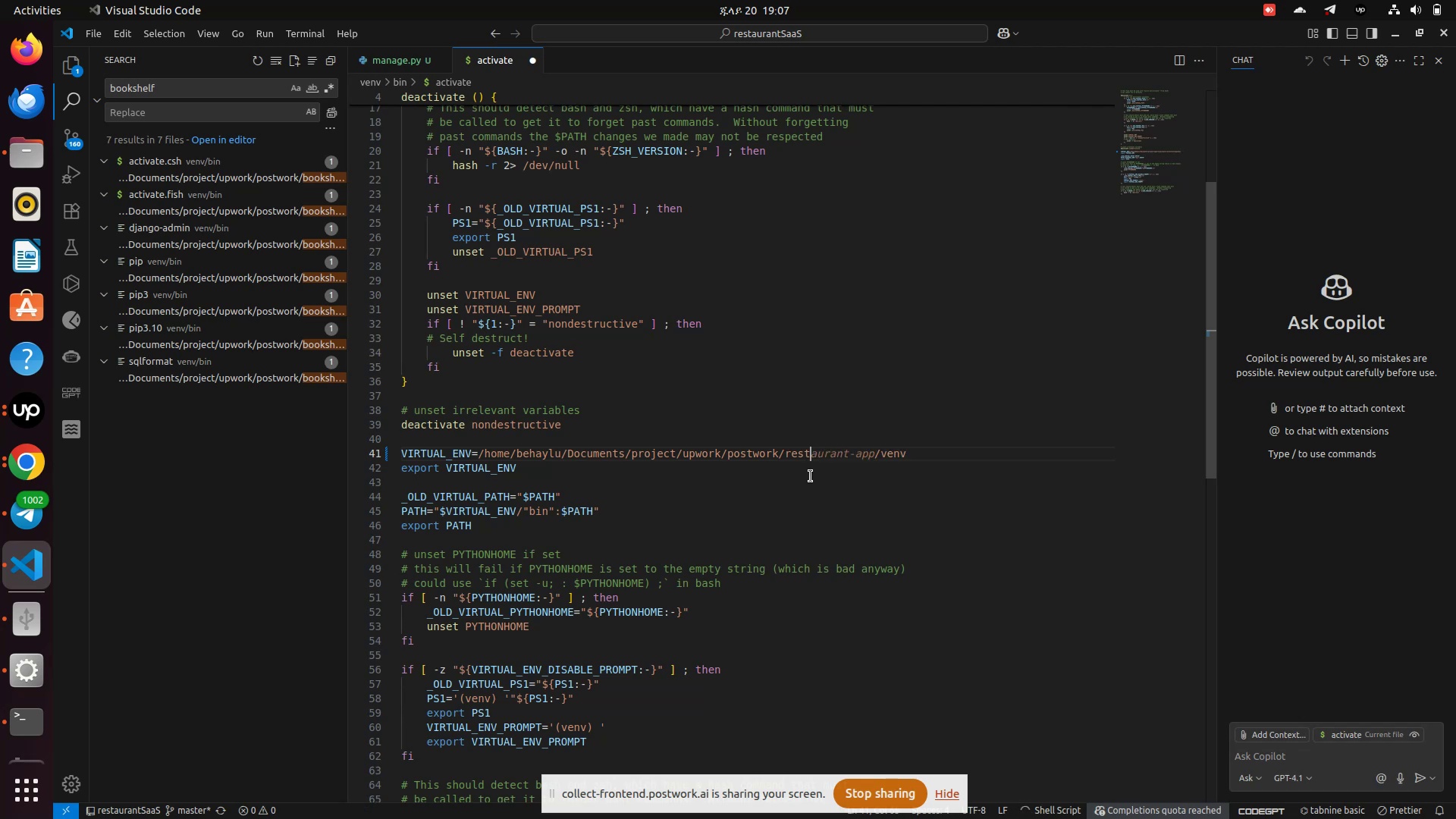 
wait(6.97)
 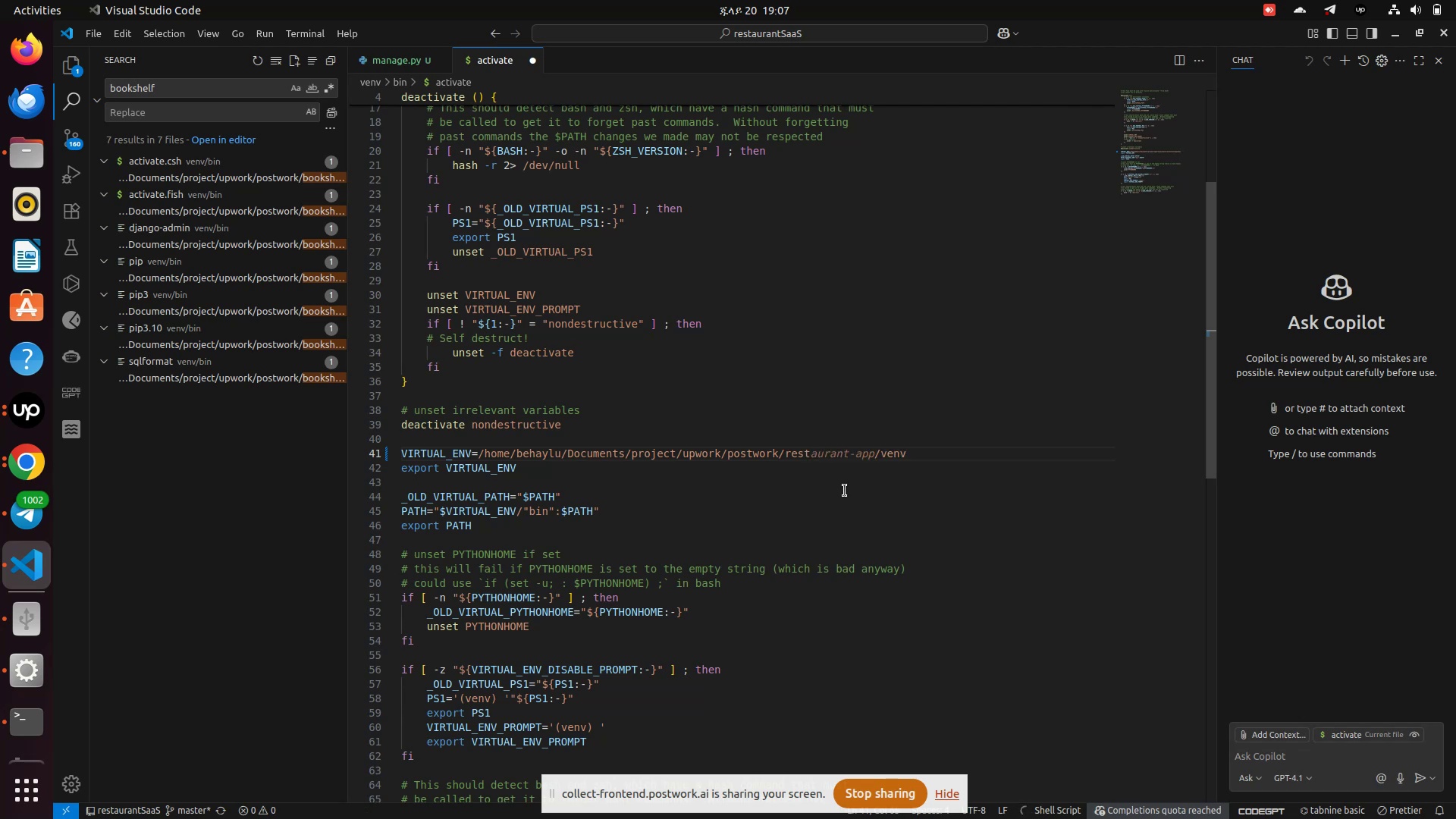 
left_click([23, 165])
 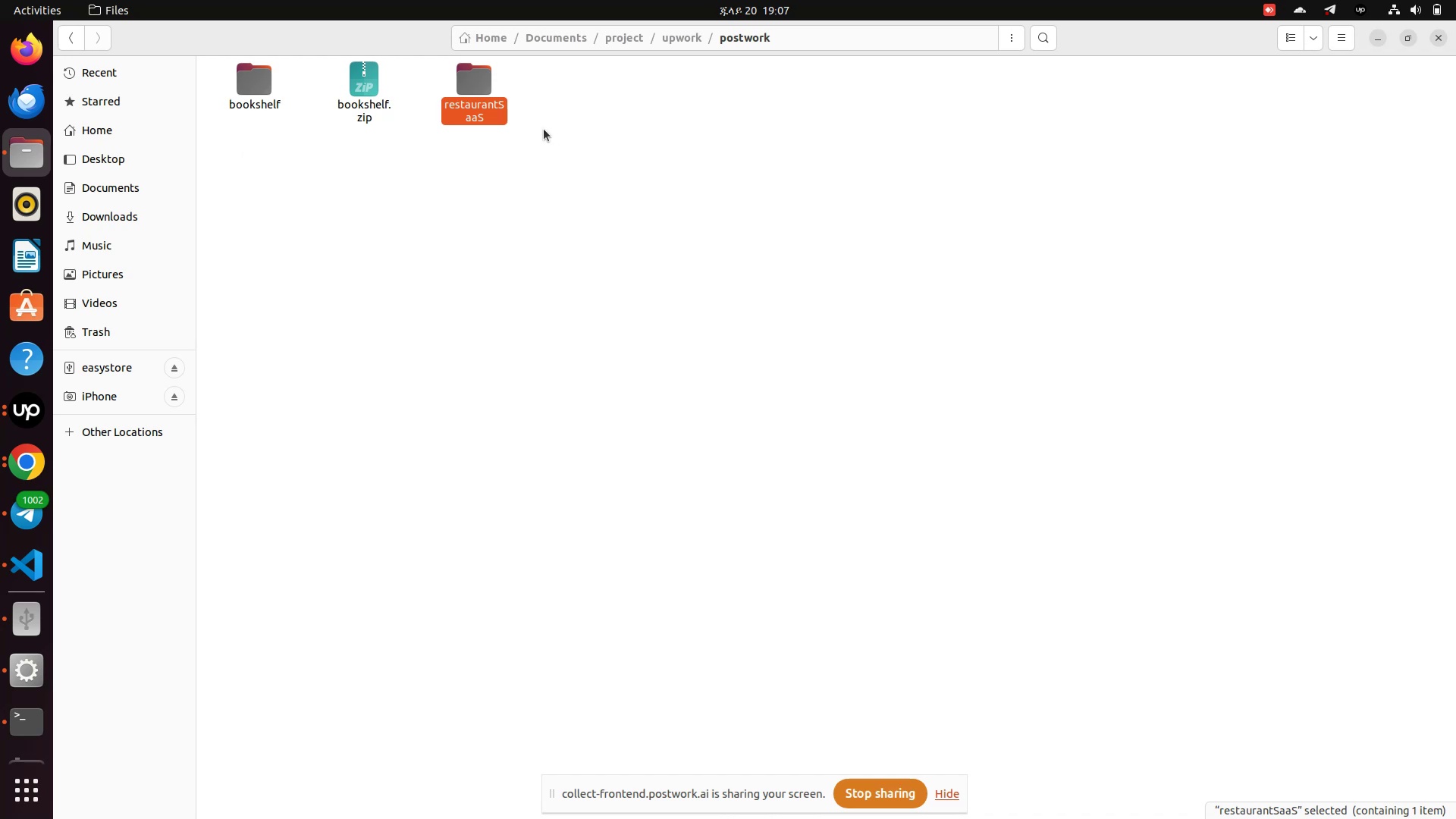 
double_click([483, 117])
 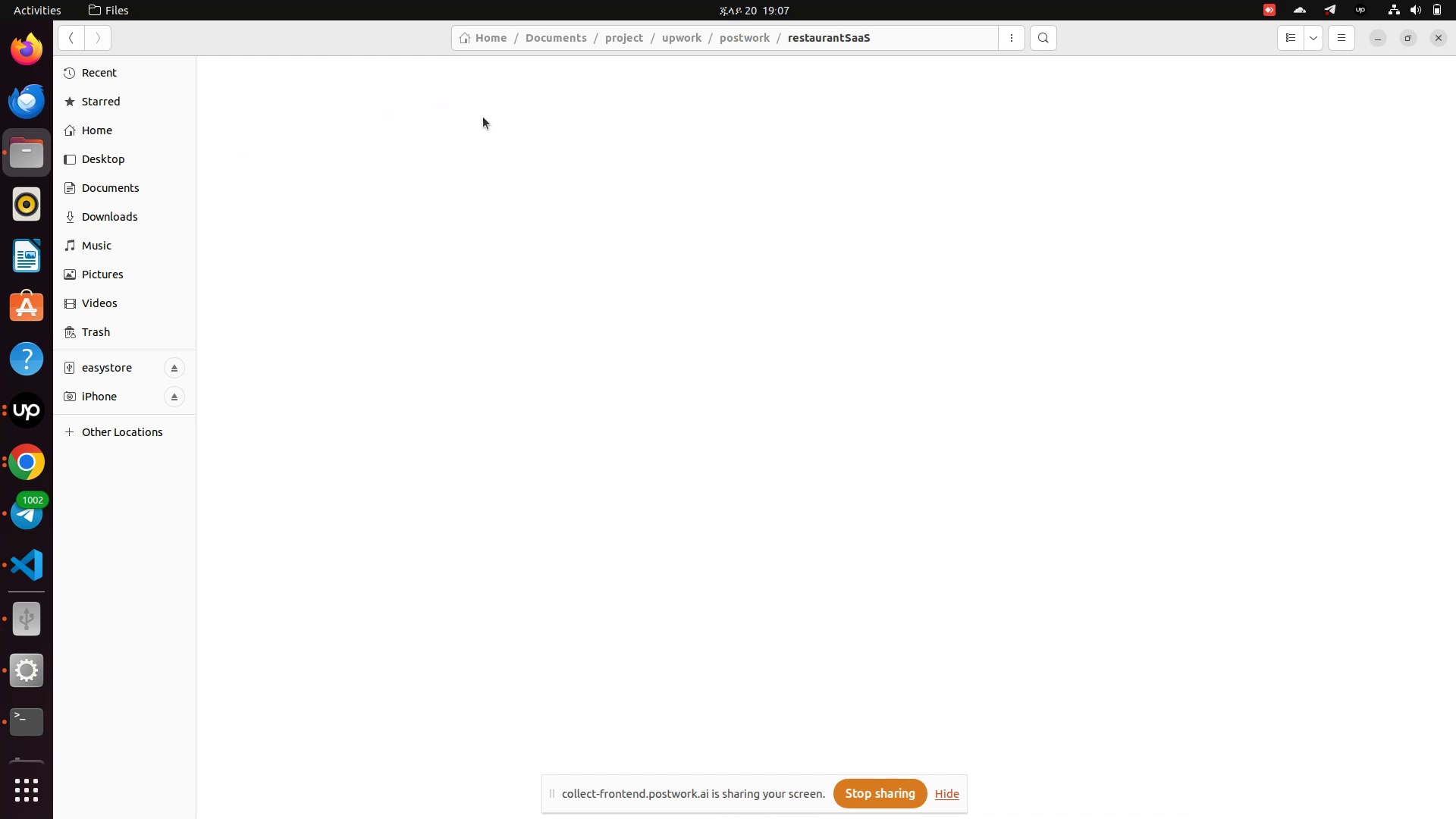 
right_click([483, 117])
 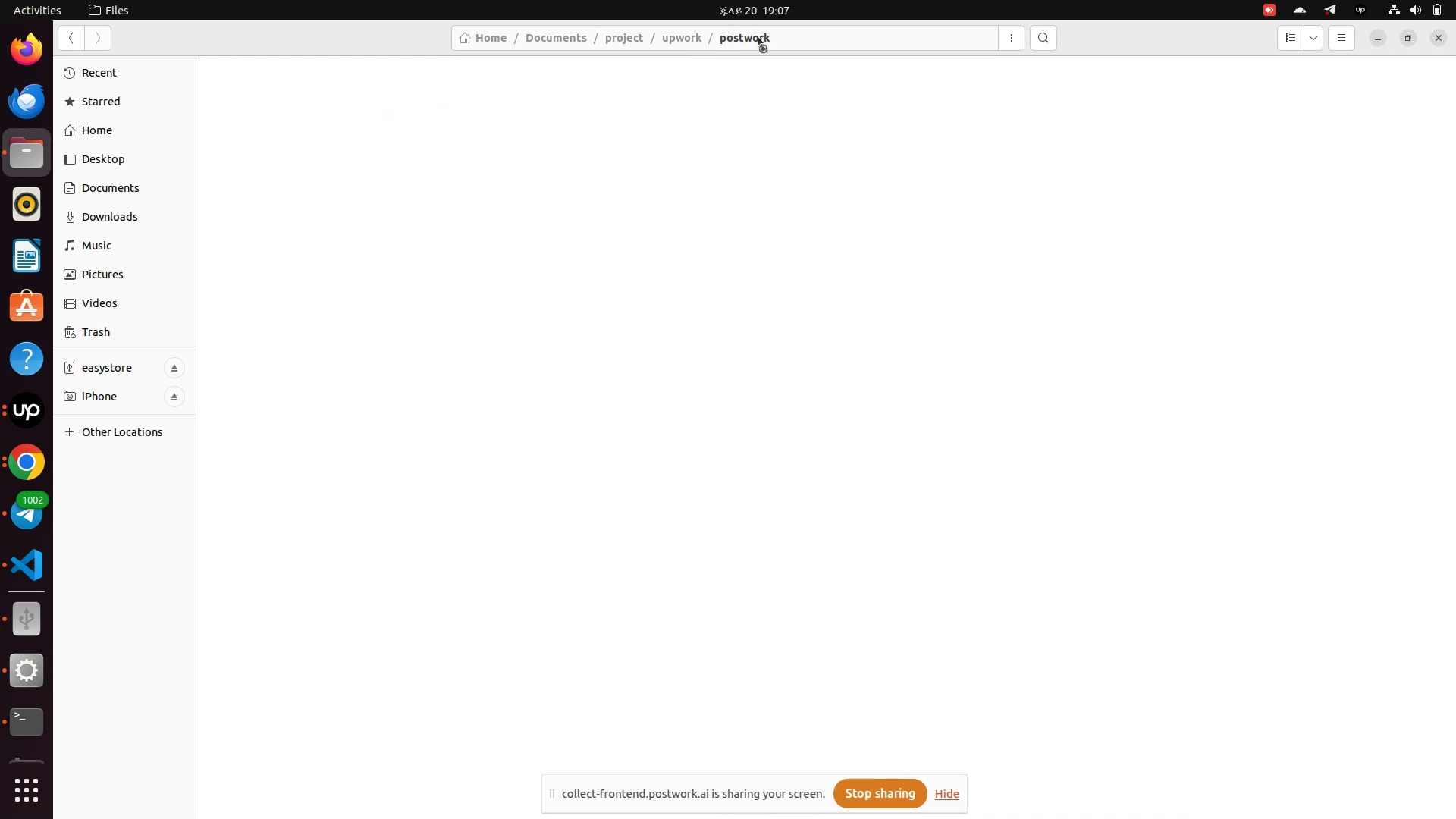 
right_click([461, 93])
 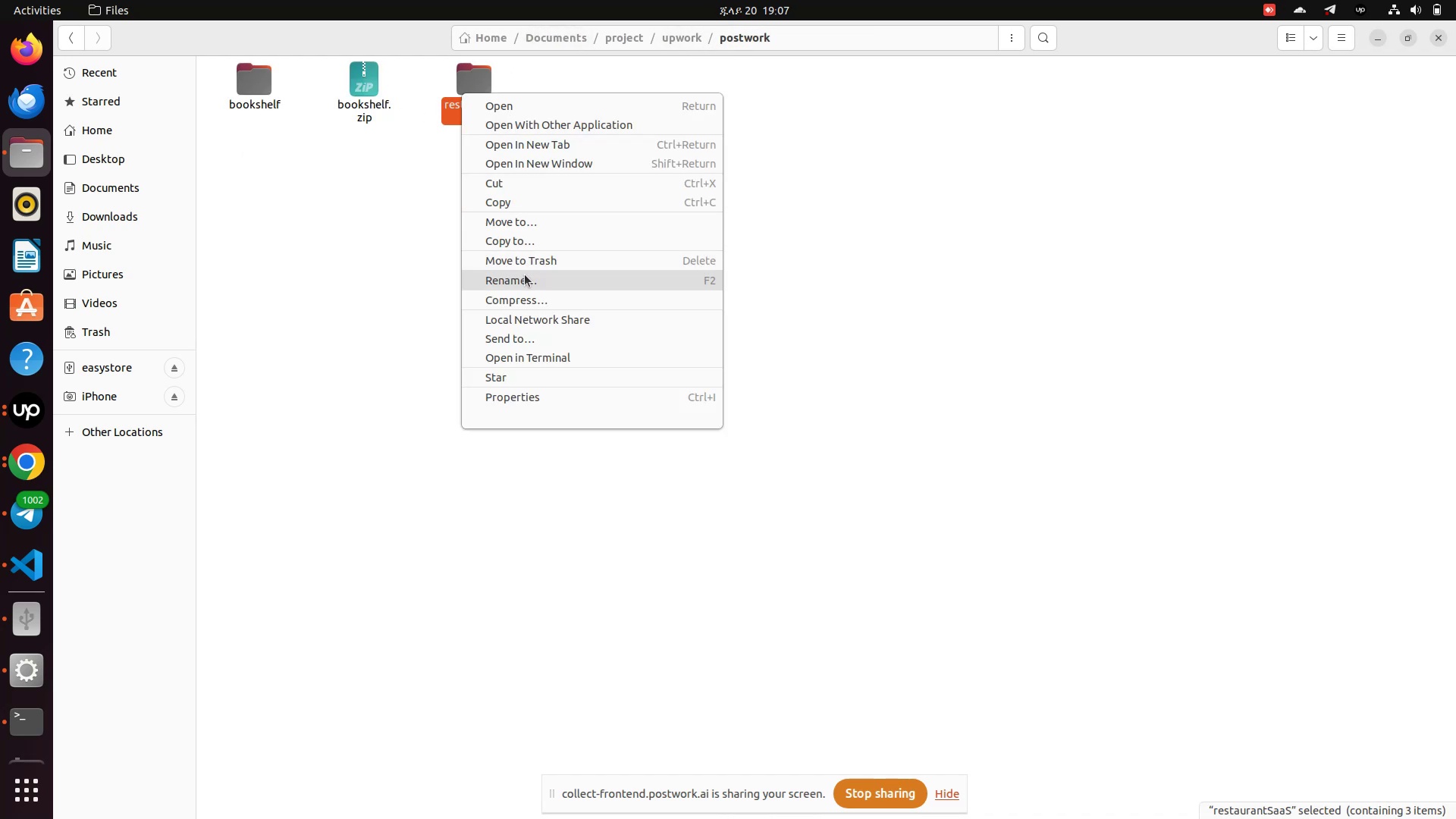 
left_click([525, 275])
 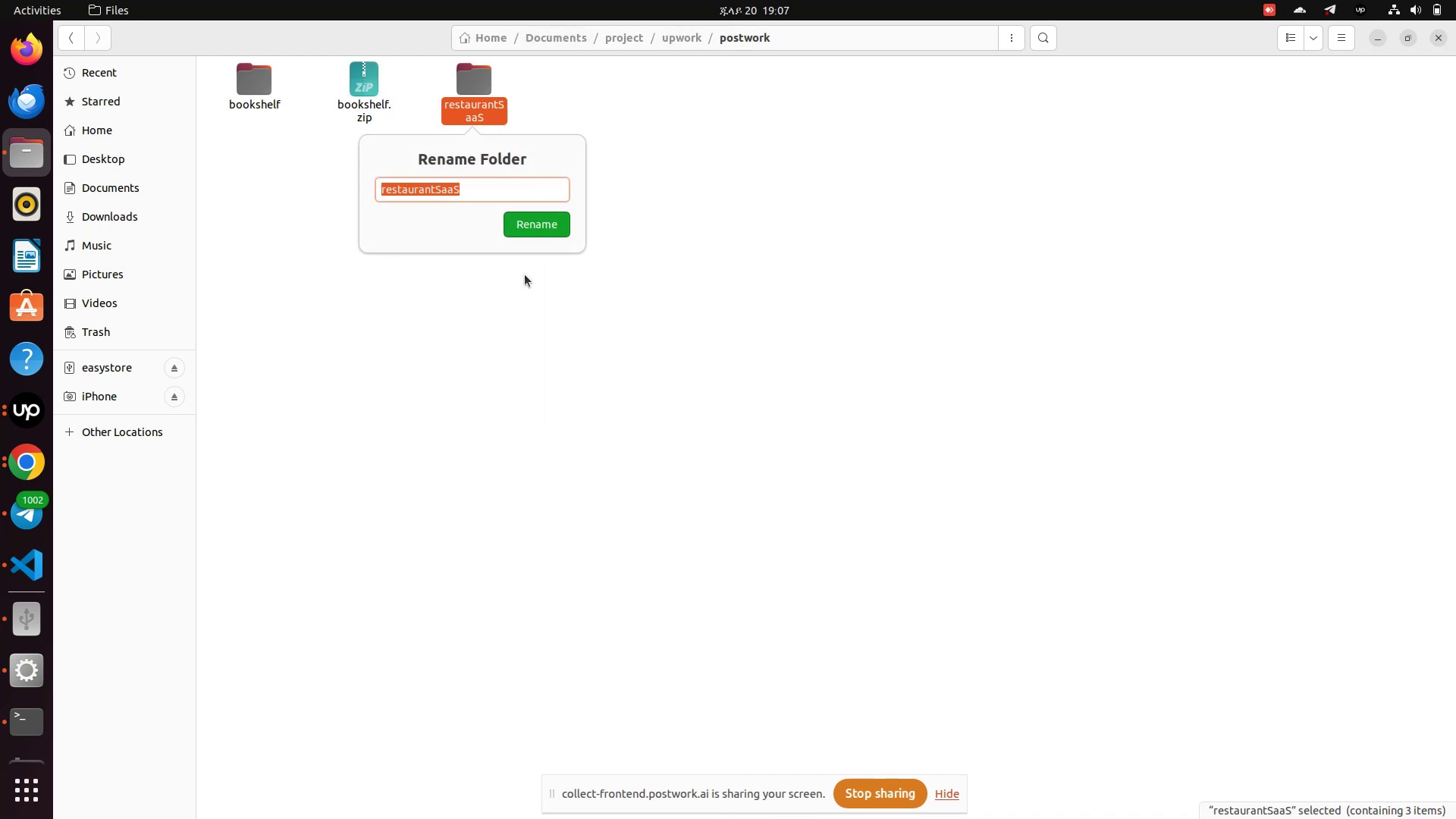 
key(Control+C)
 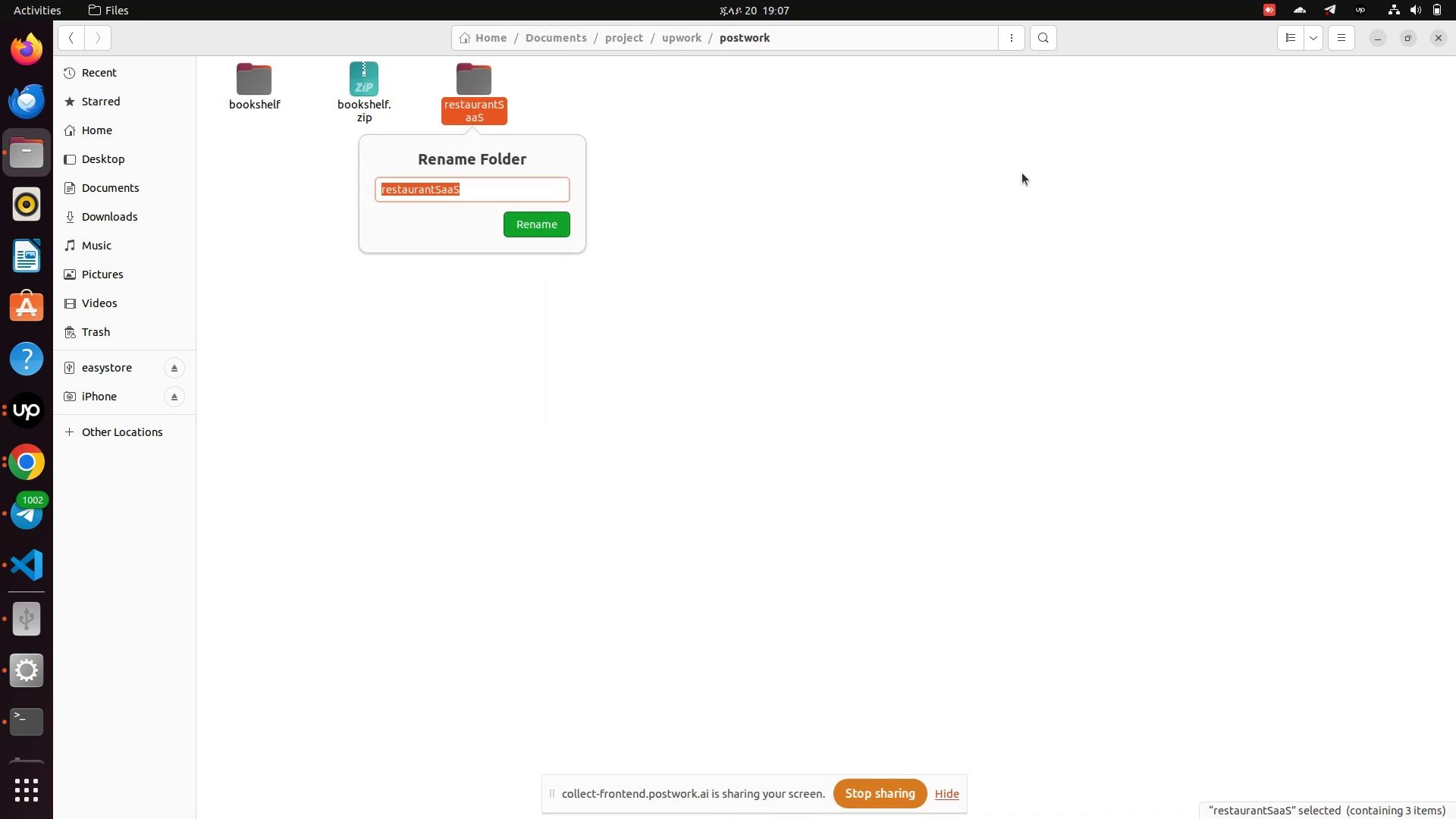 
left_click([1012, 180])
 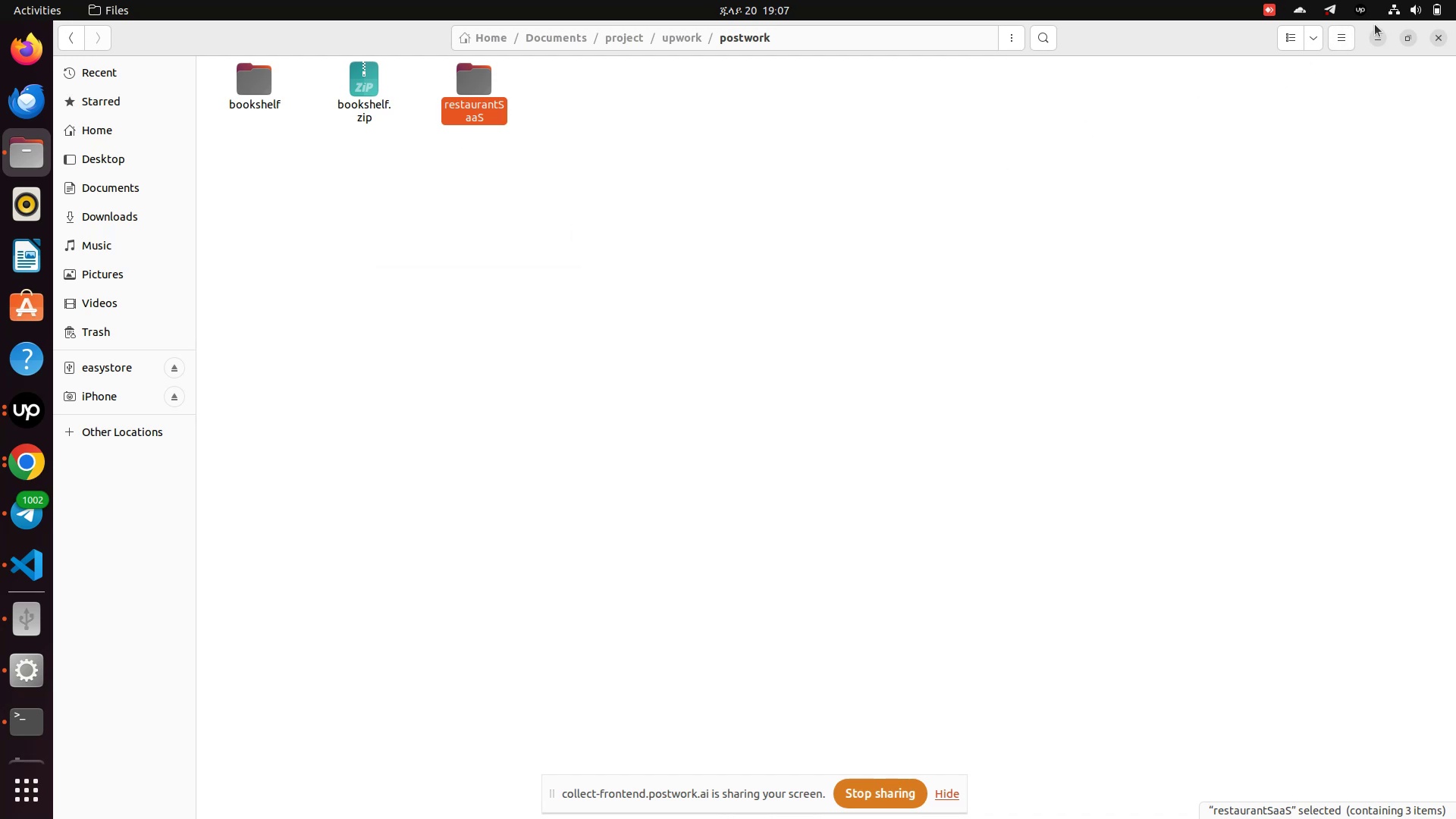 
left_click([1378, 40])
 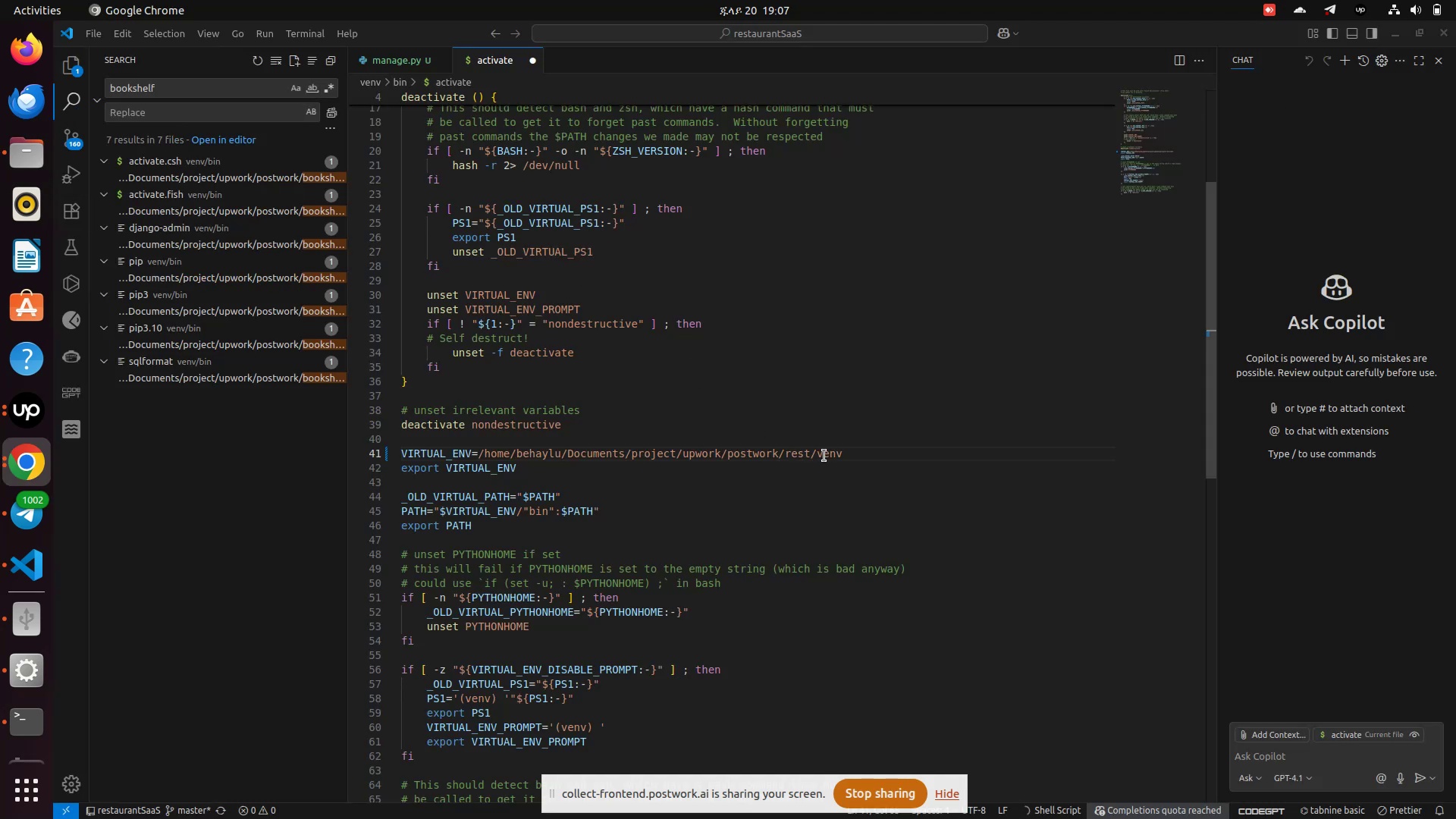 
double_click([797, 453])
 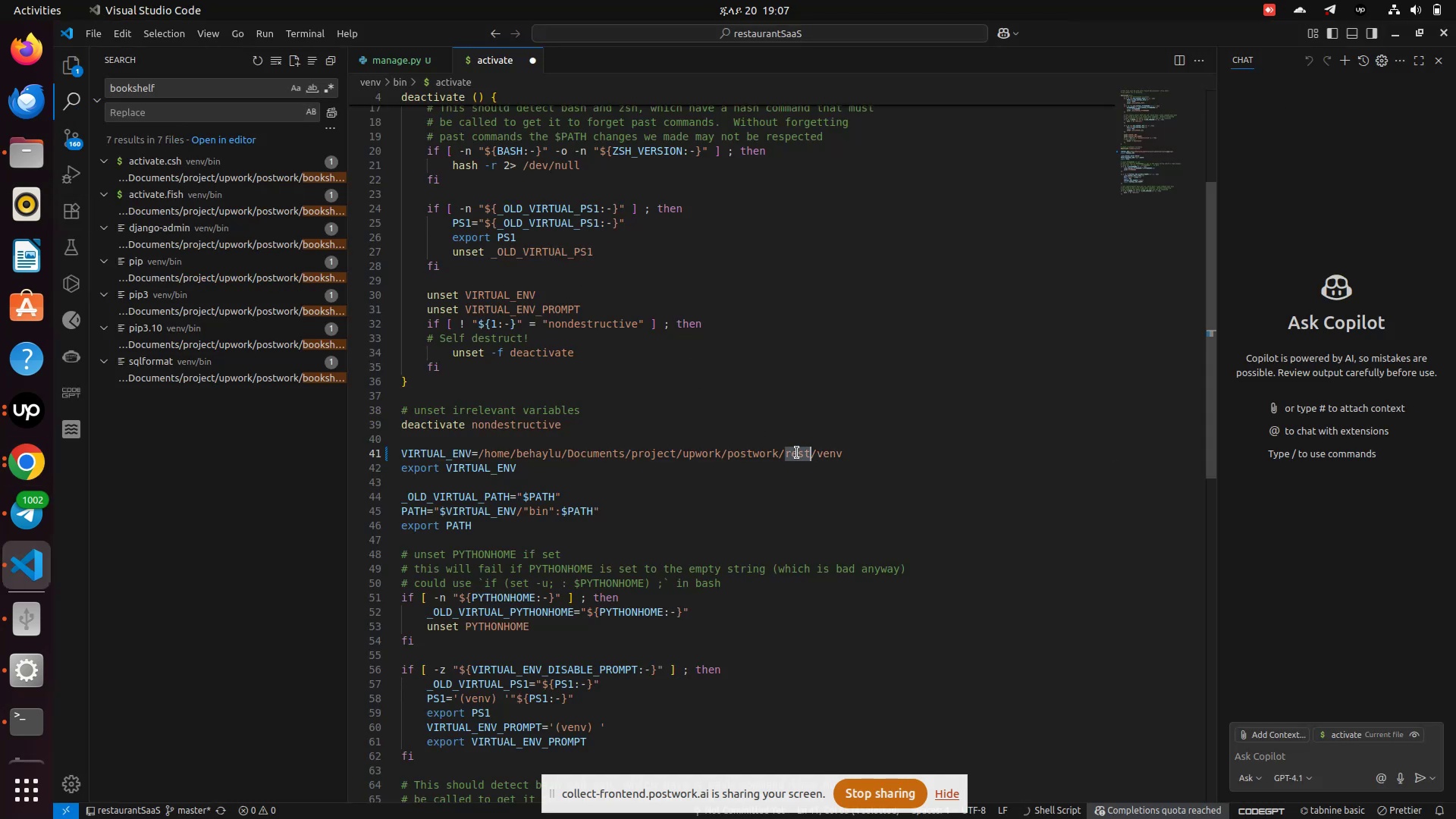 
key(Control+V)
 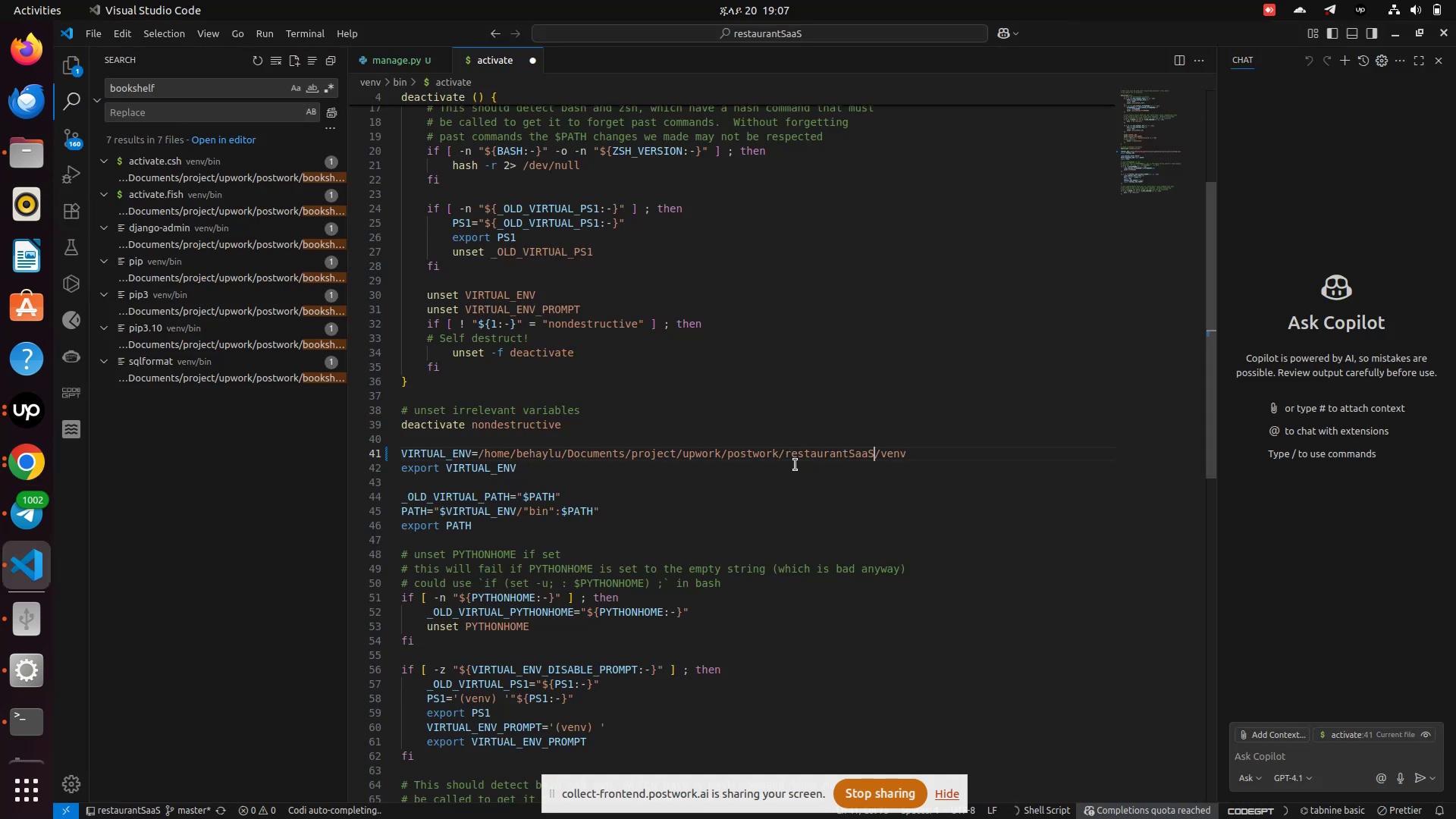 
key(Control+S)
 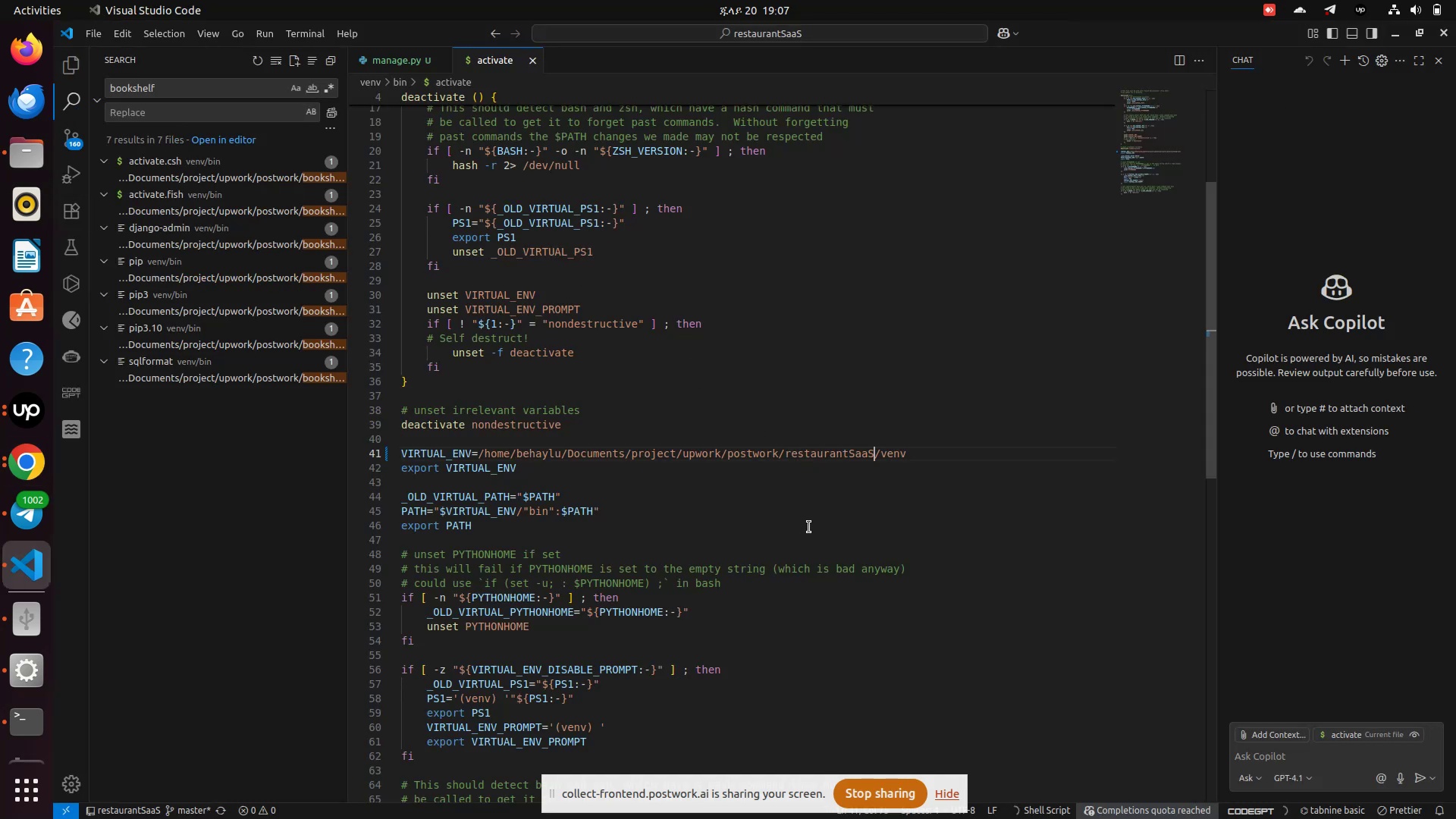 
scroll: coordinate [792, 504], scroll_direction: down, amount: 3.0
 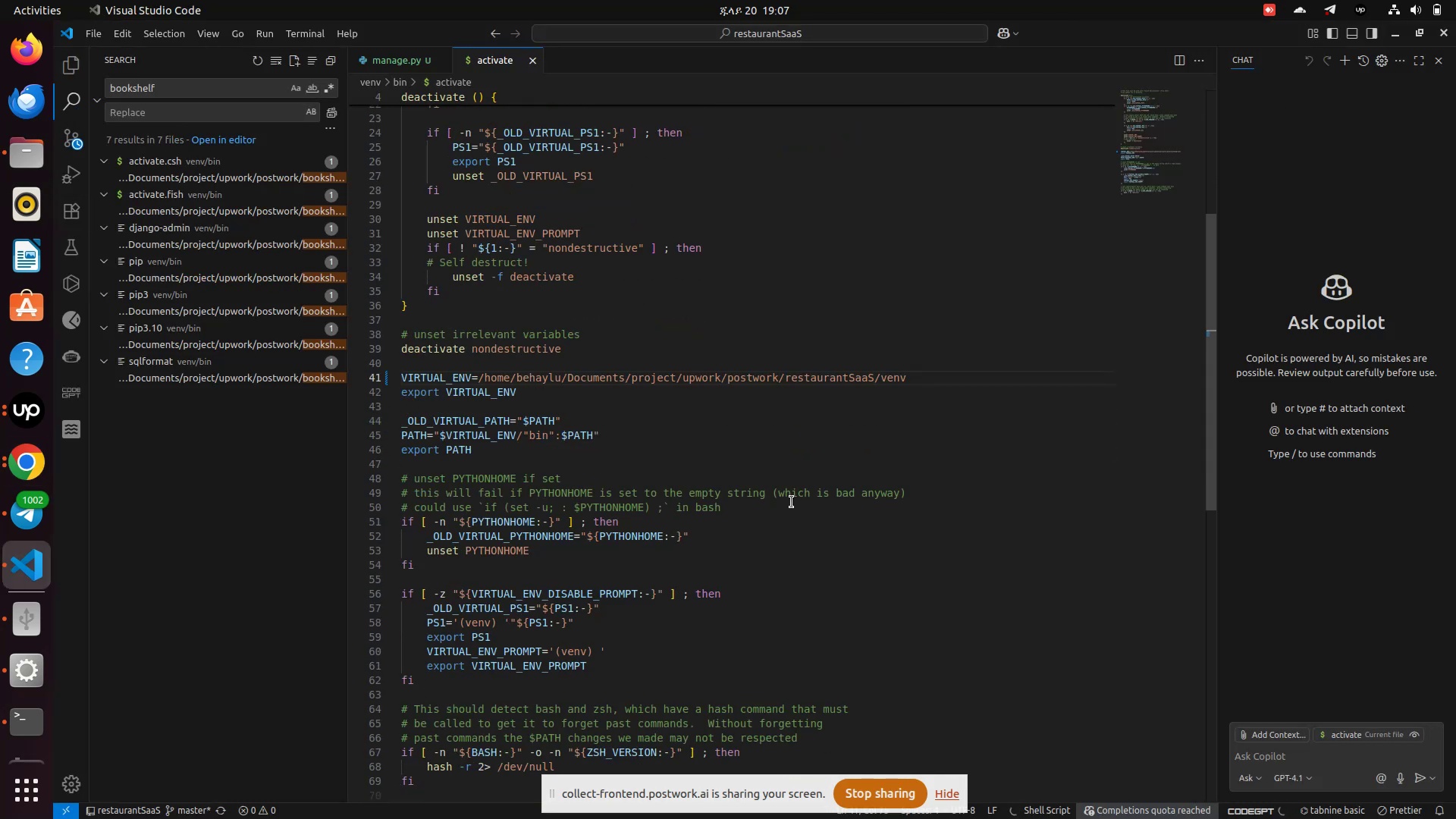 
scroll: coordinate [780, 472], scroll_direction: up, amount: 5.0
 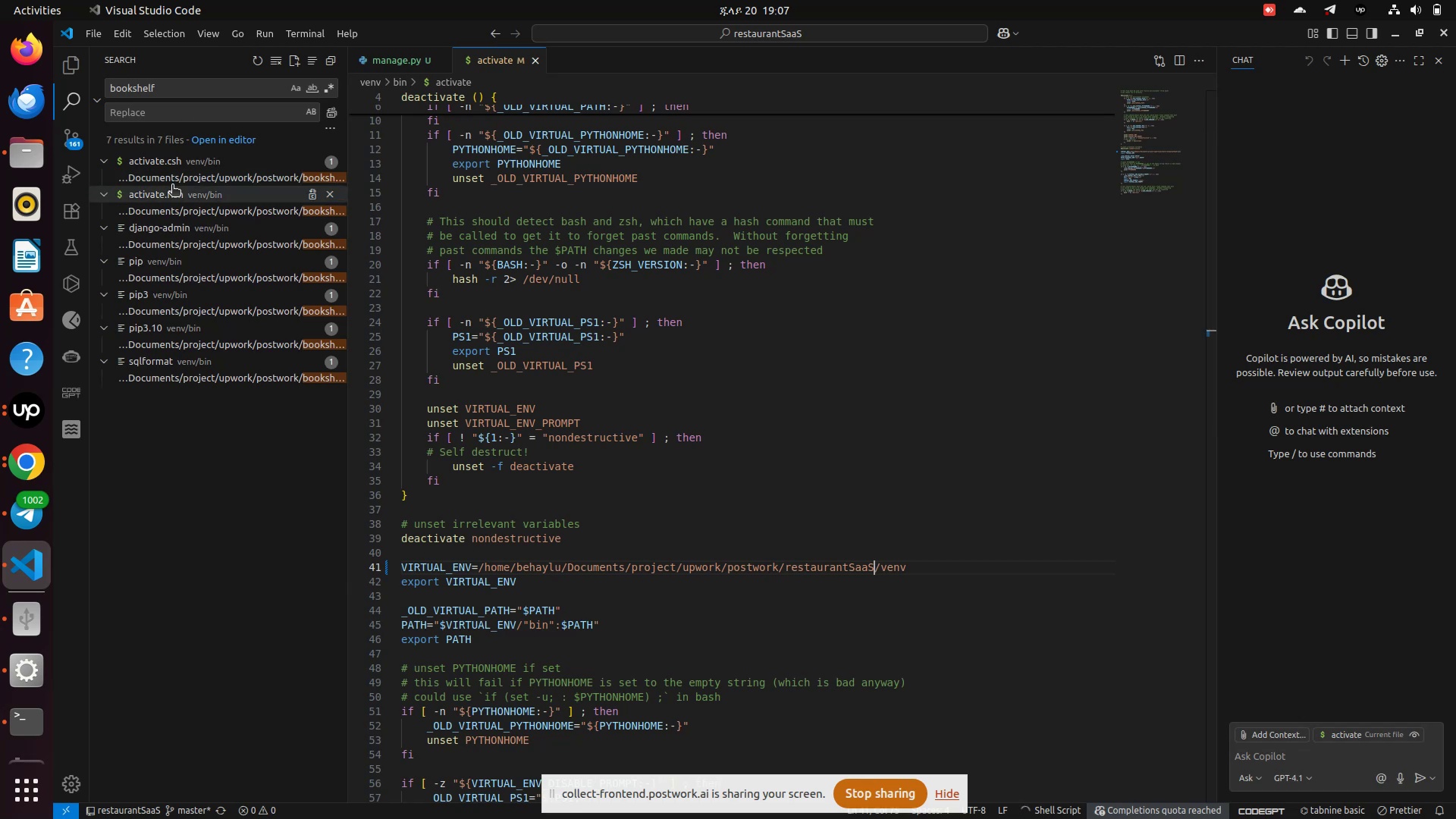 
left_click([173, 180])
 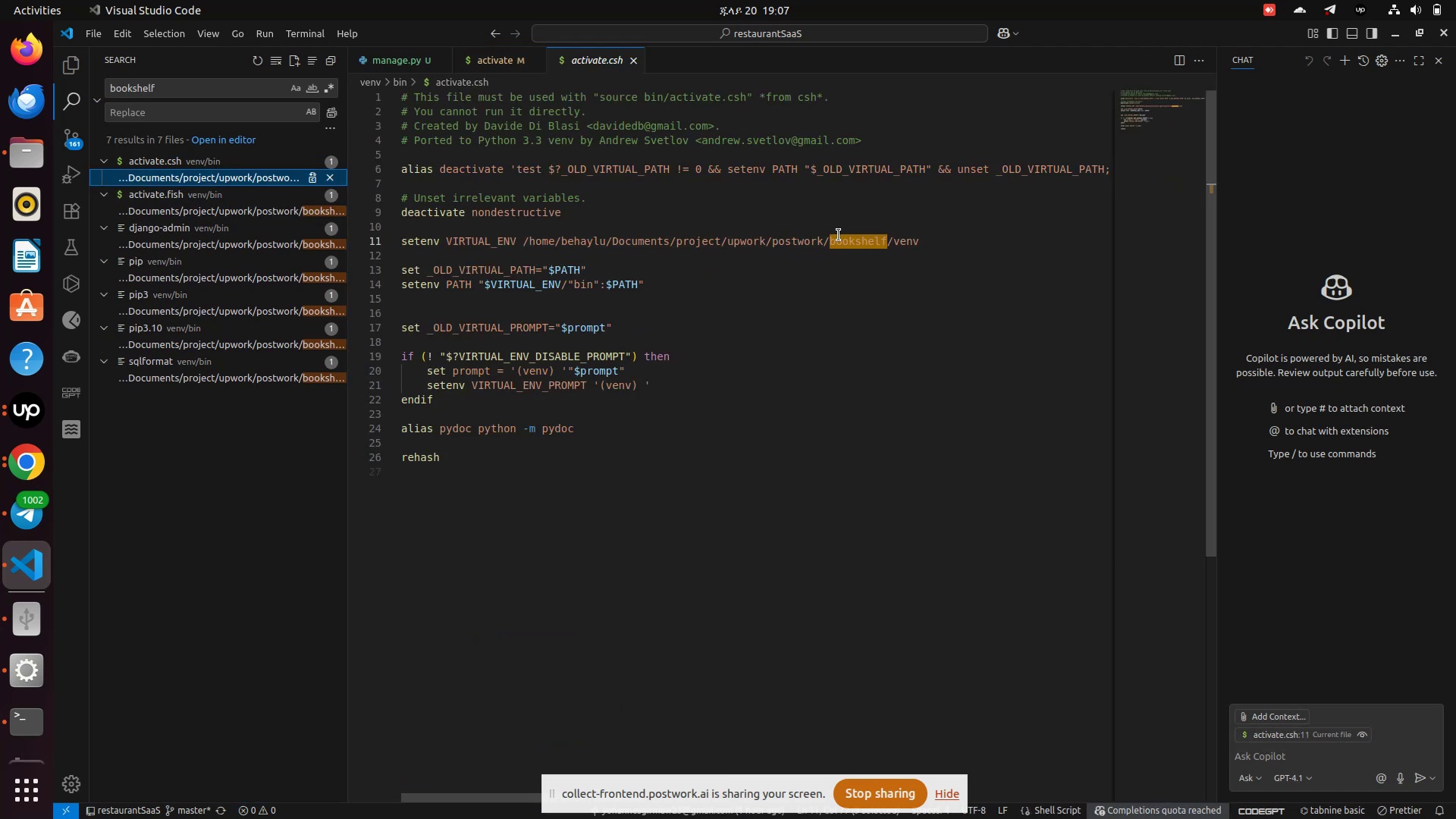 
double_click([840, 238])
 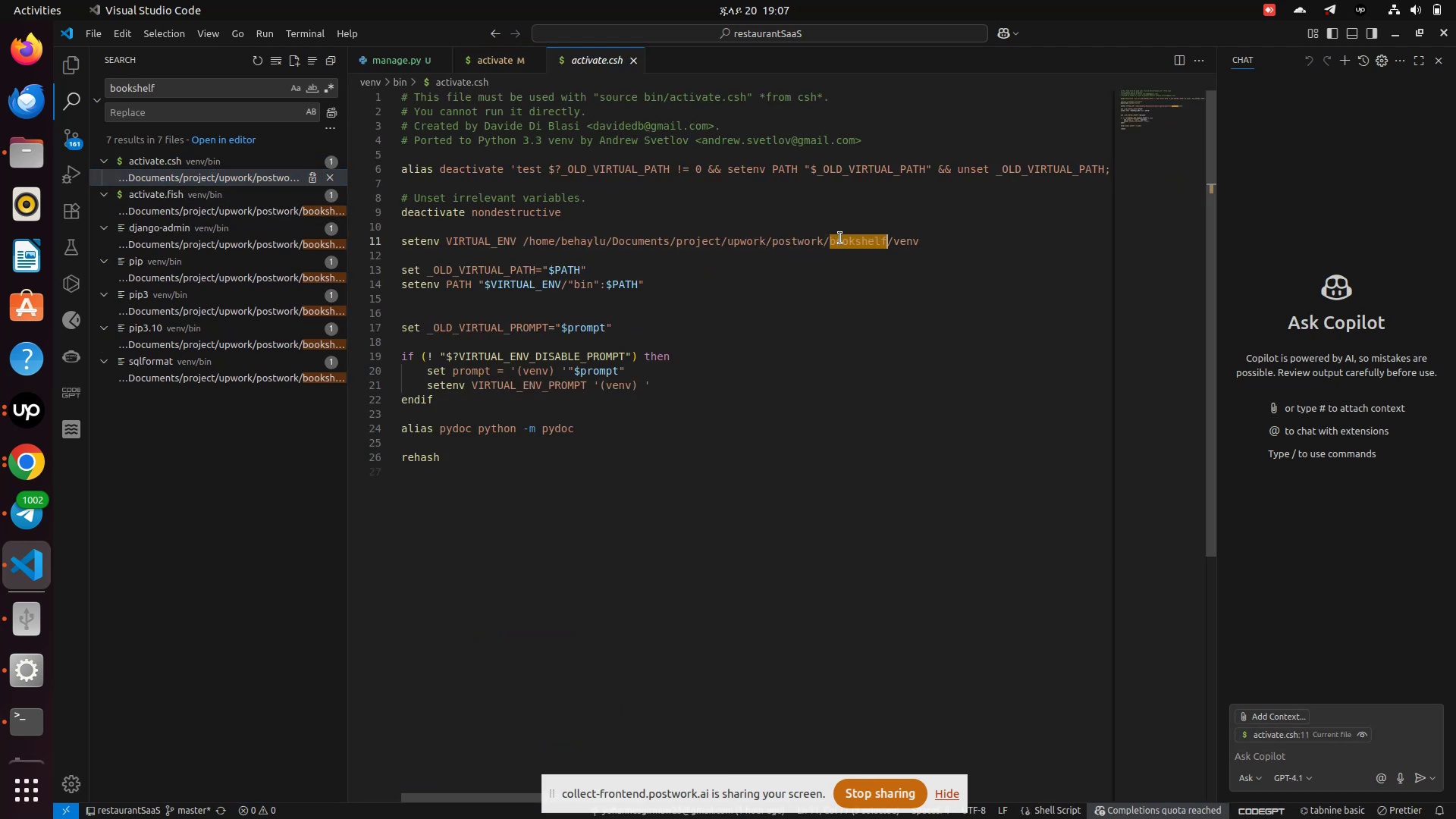 
key(Control+V)
 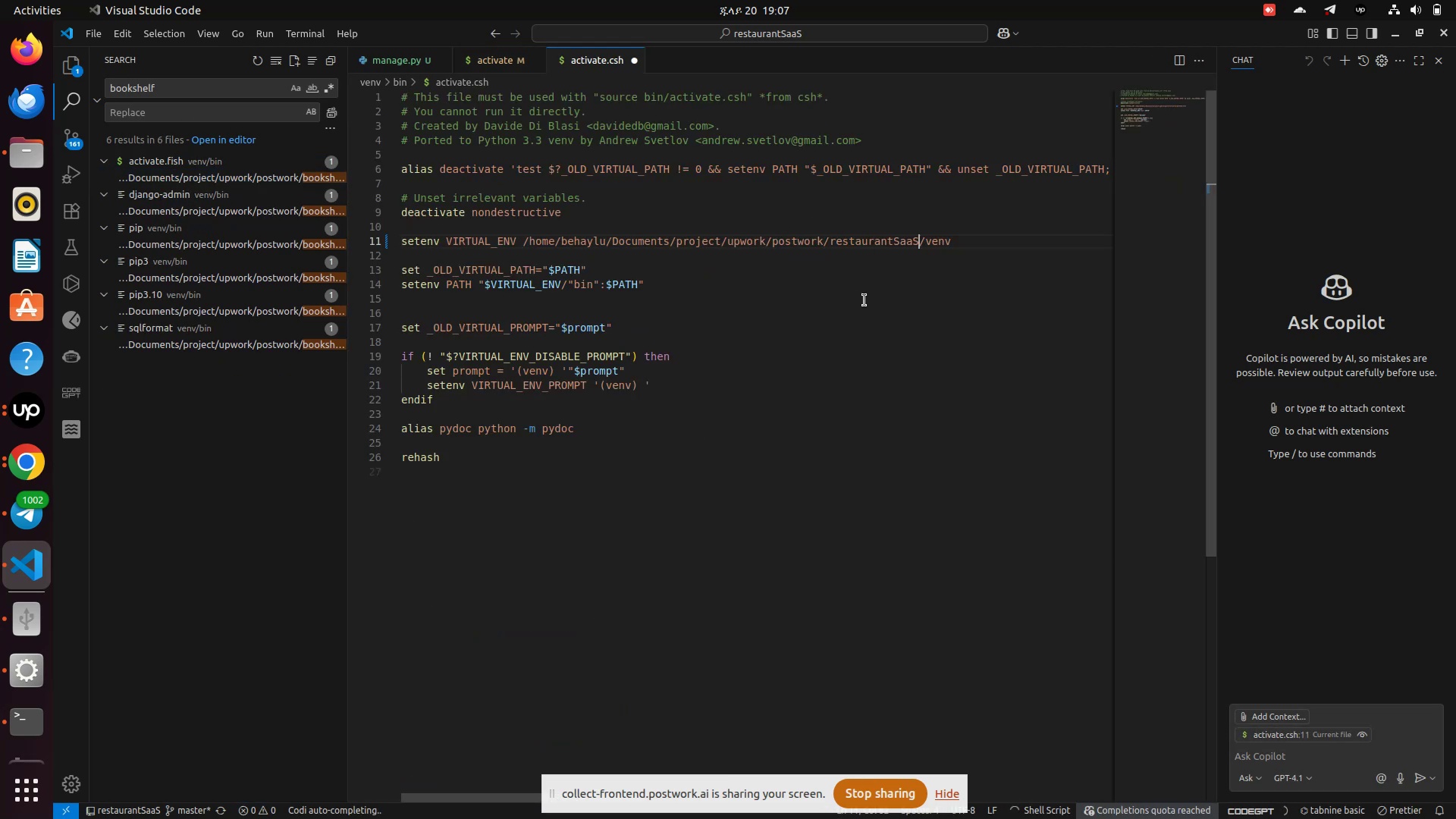 
key(Control+S)
 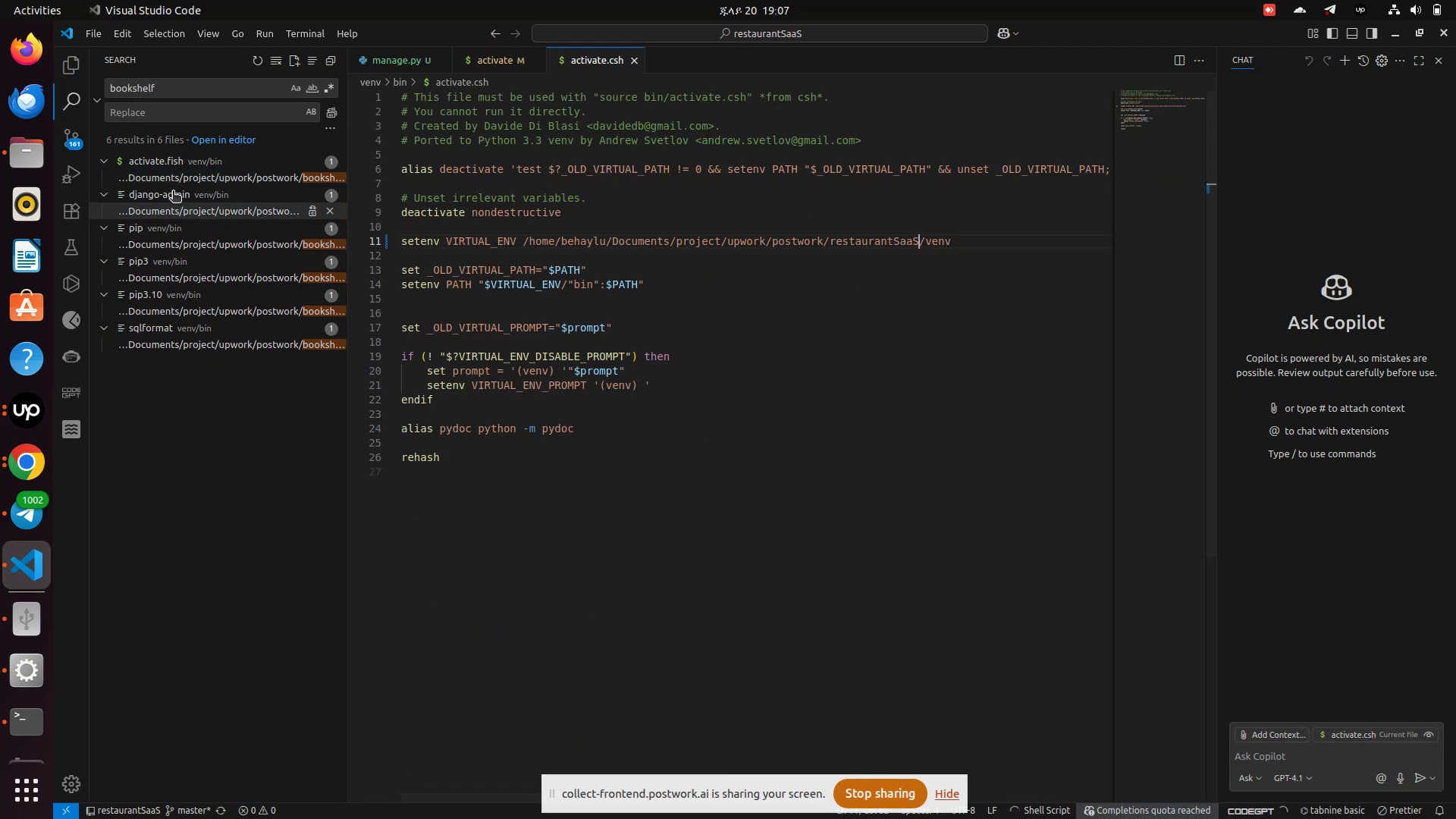 
left_click([168, 181])
 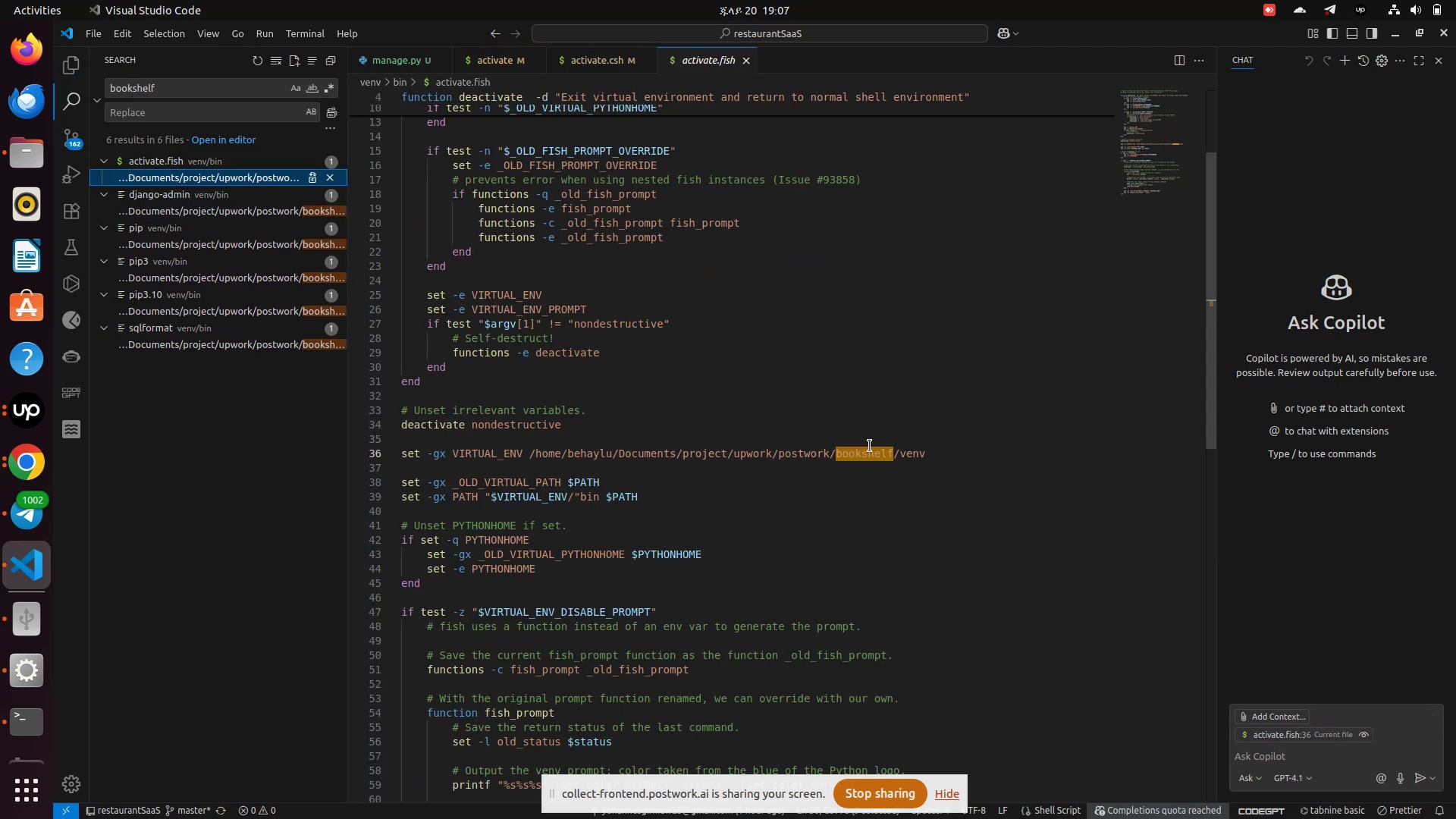 
double_click([868, 451])
 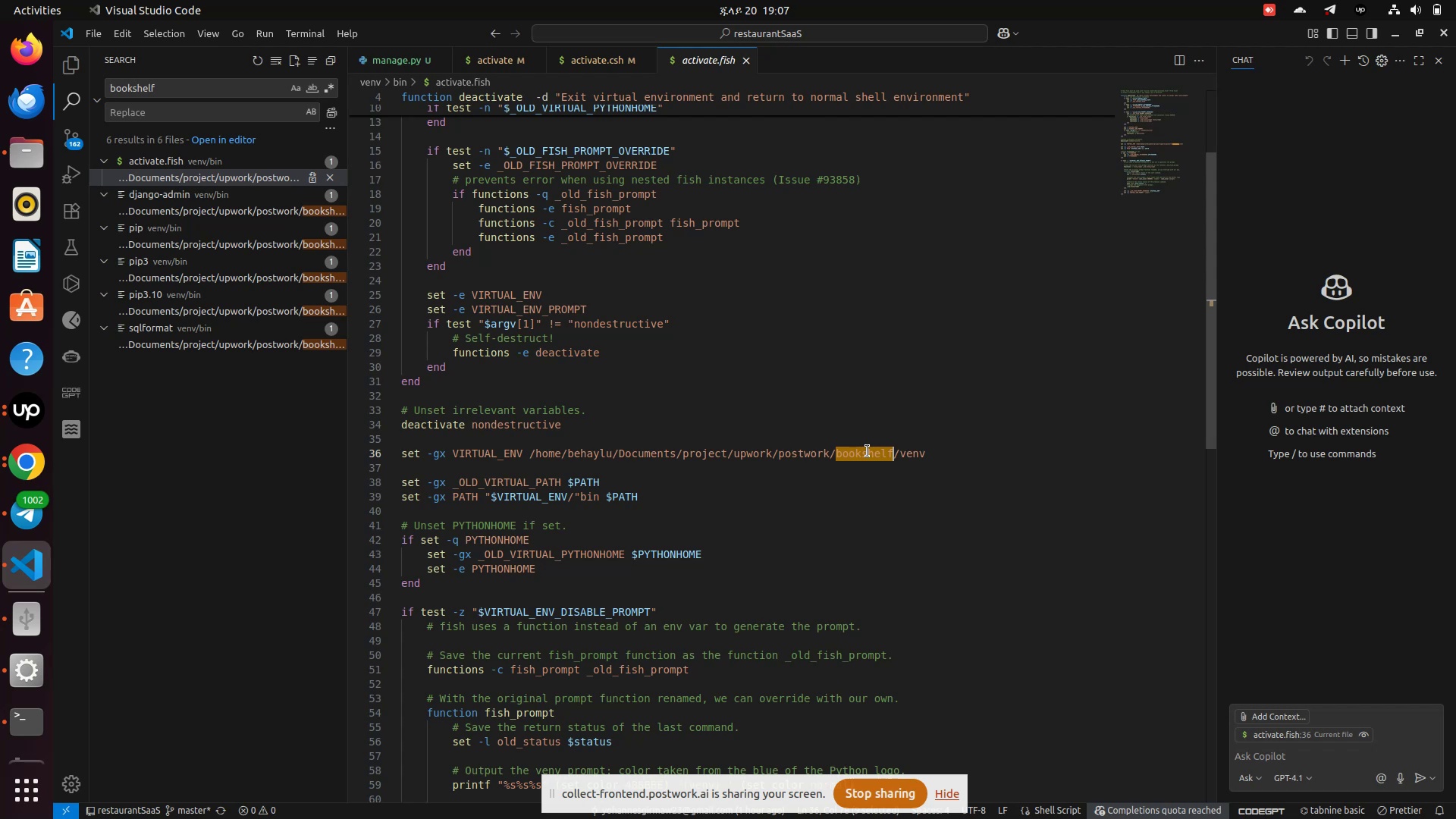 
key(Control+V)
 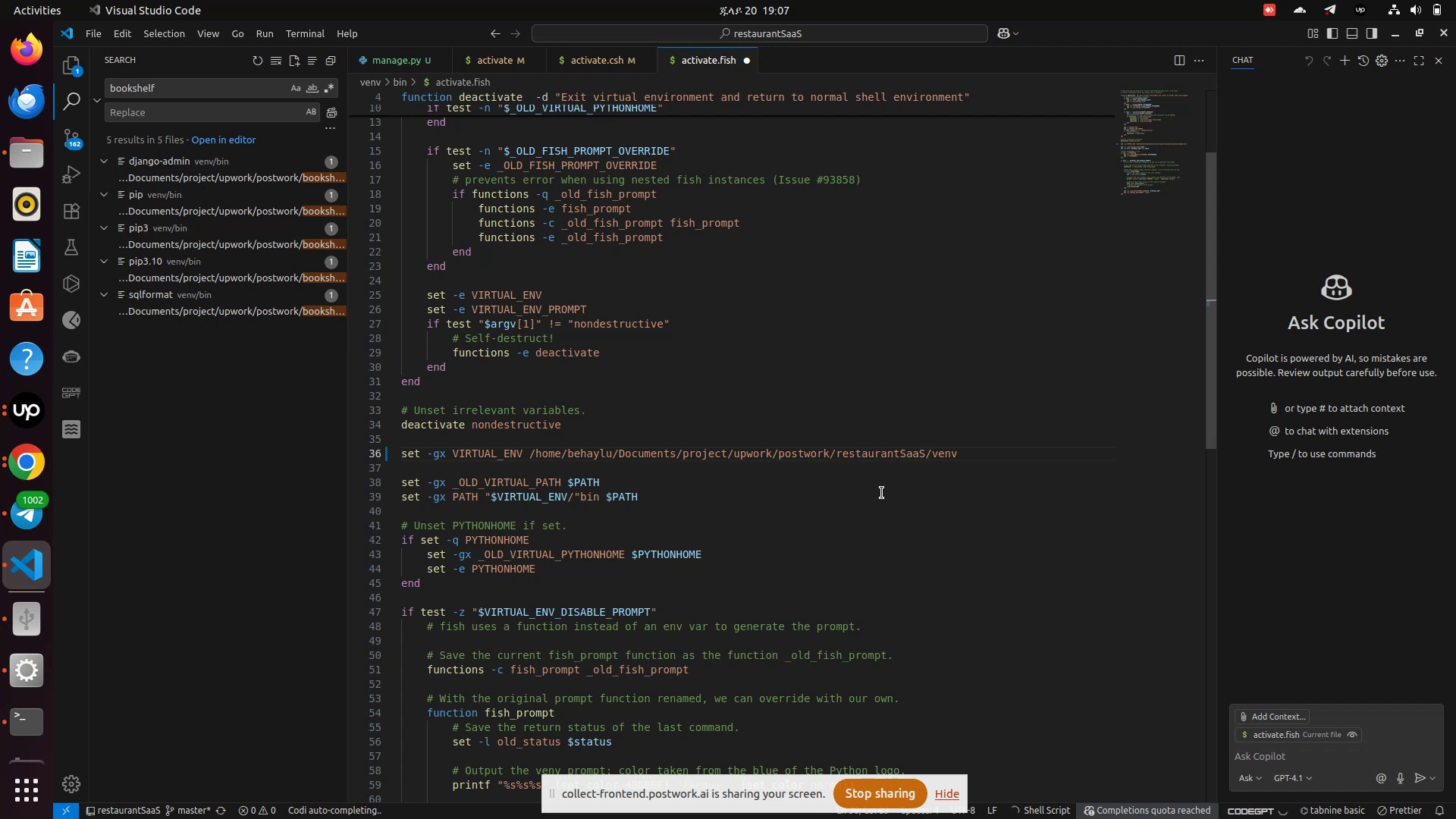 
key(Control+S)
 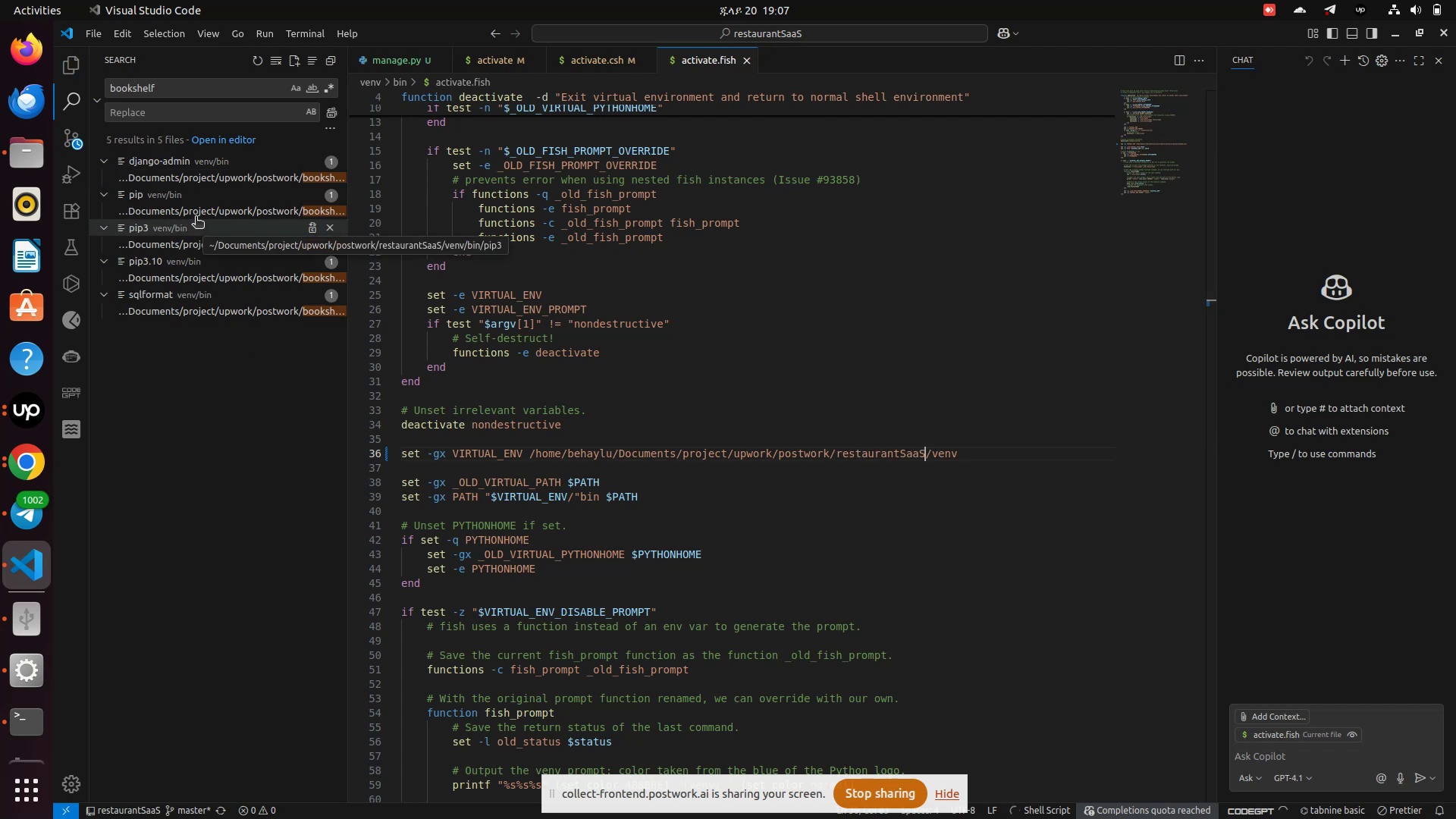 
left_click([197, 217])
 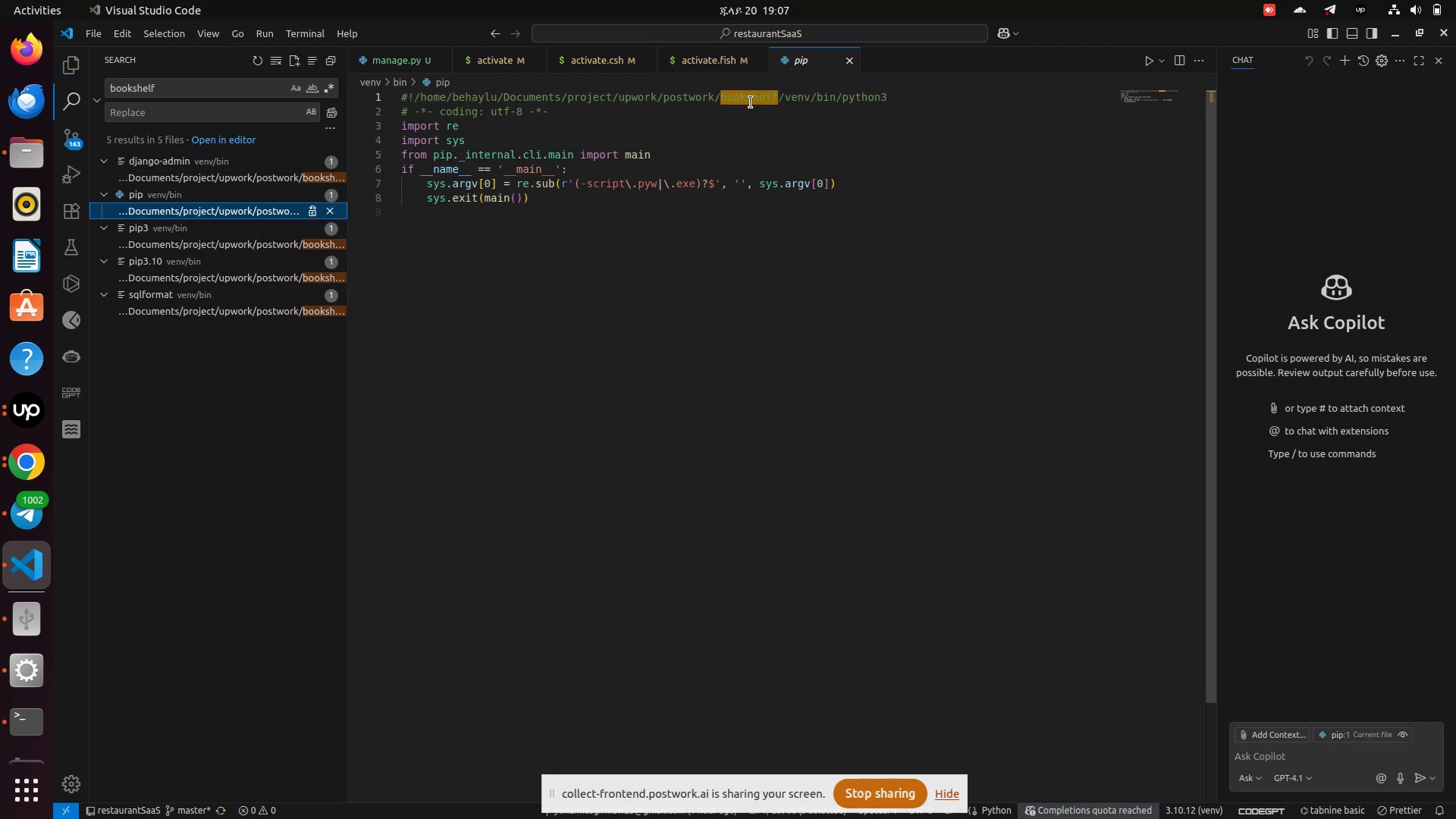 
left_click([748, 103])
 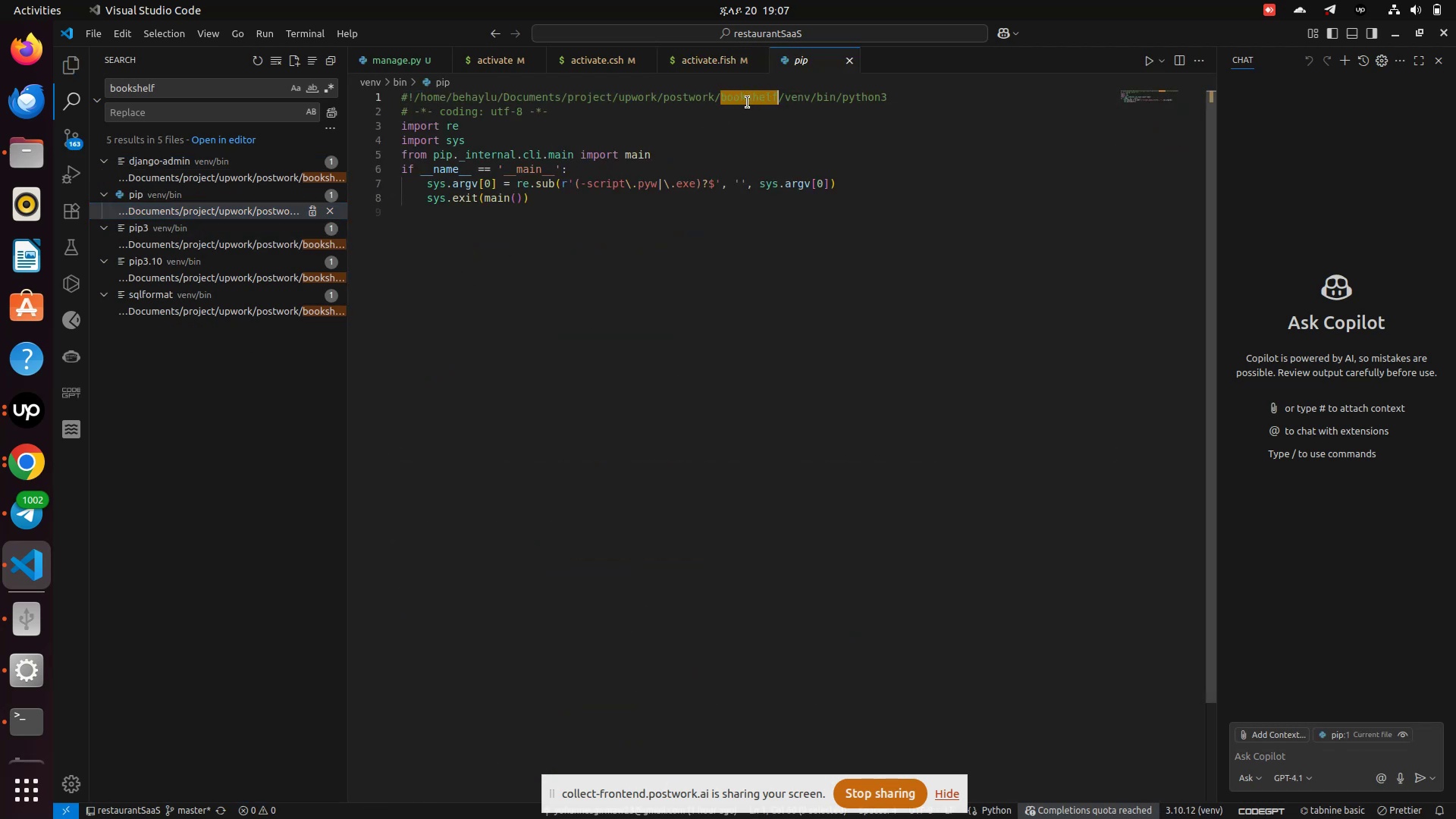 
key(Control+V)
 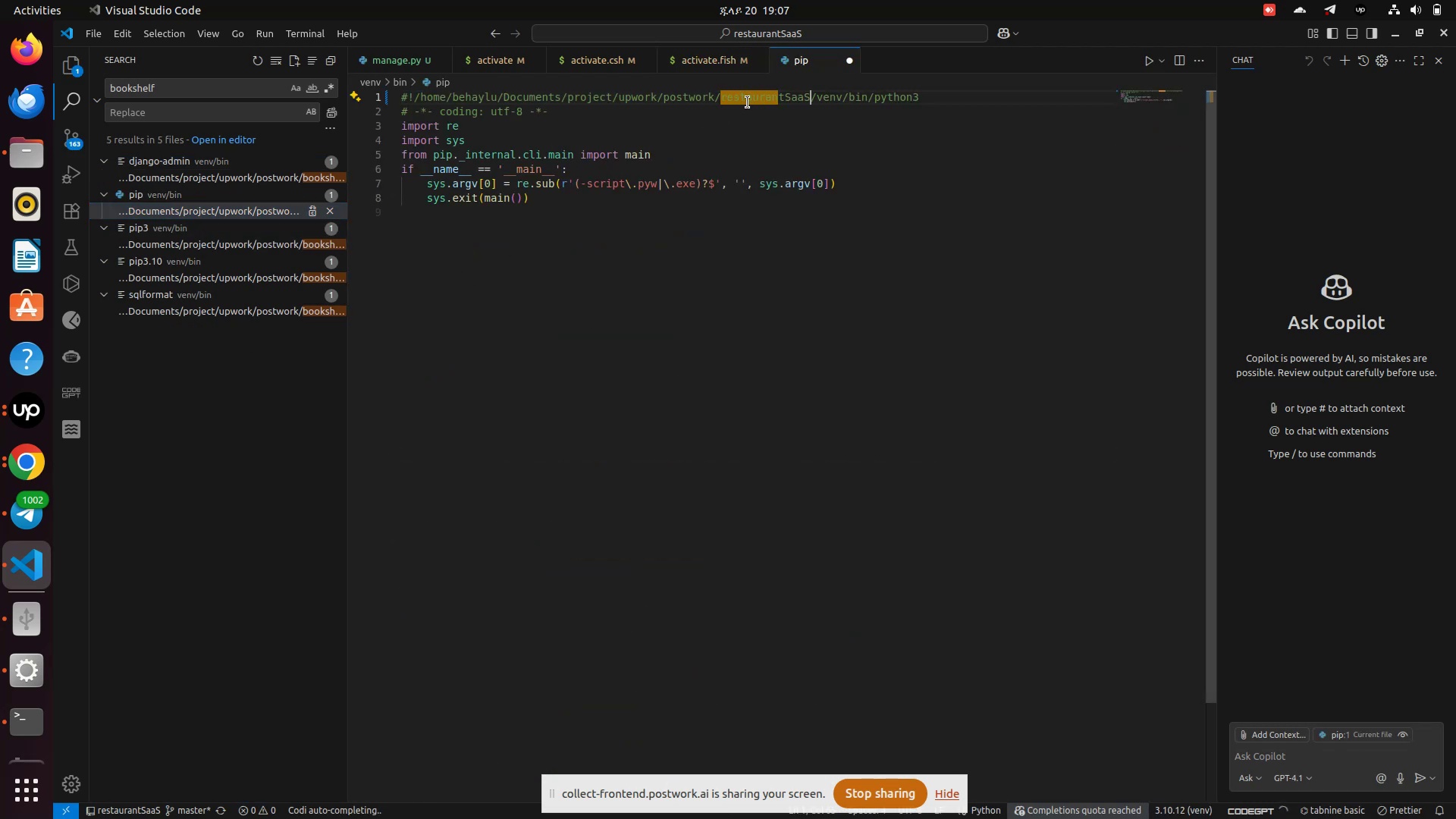 
key(Control+ControlLeft)
 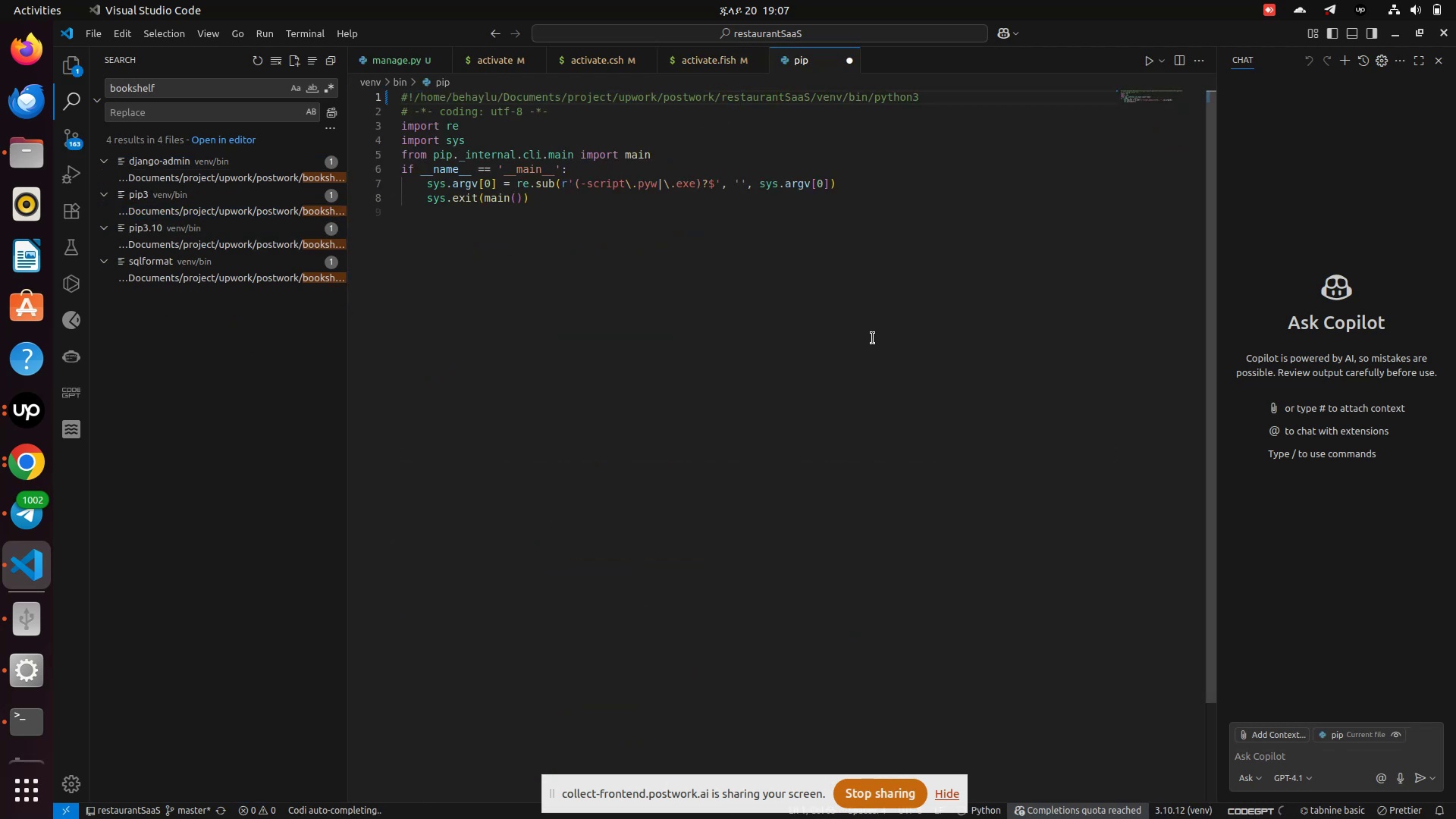 
key(Control+S)
 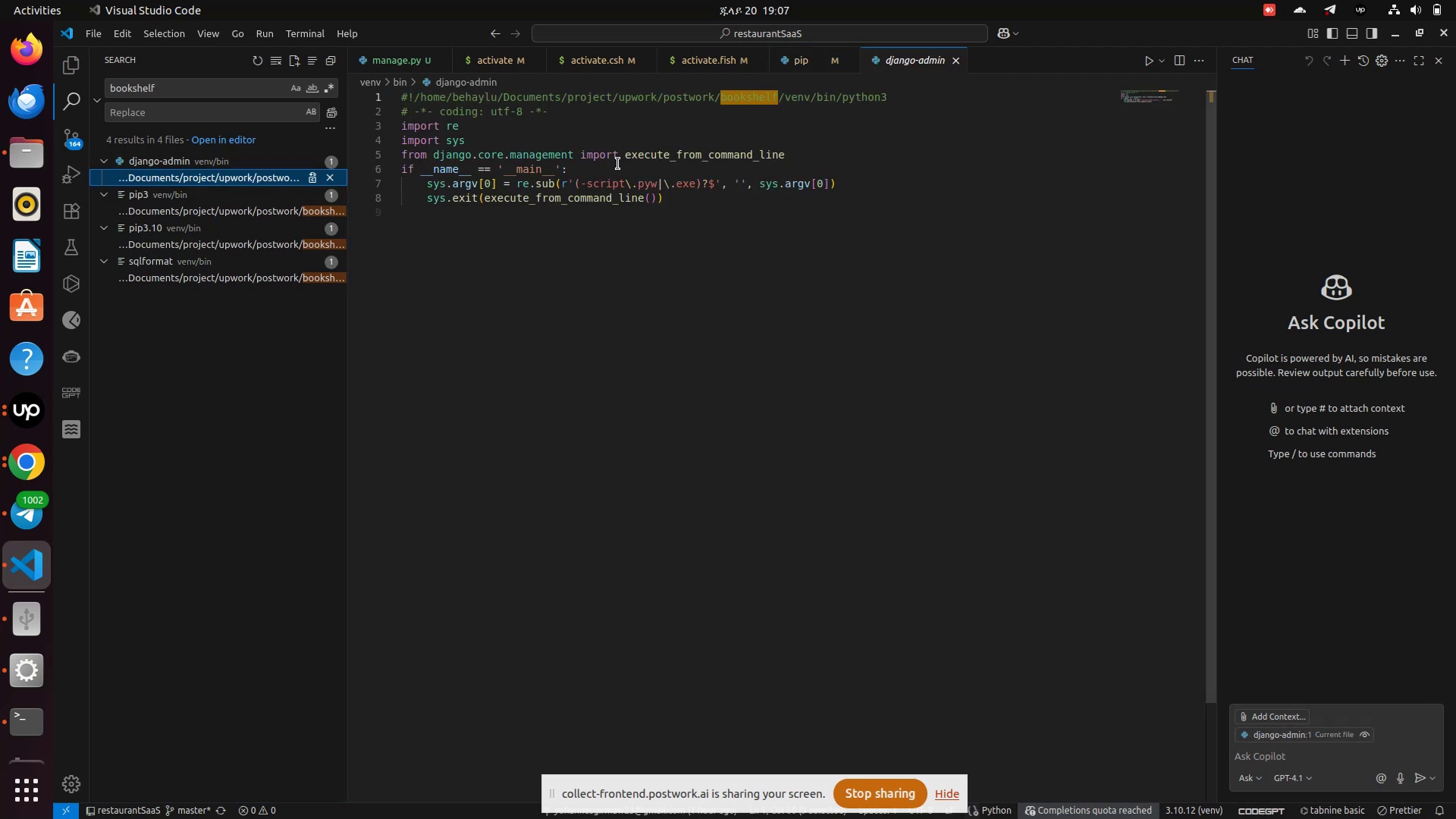 
double_click([738, 91])
 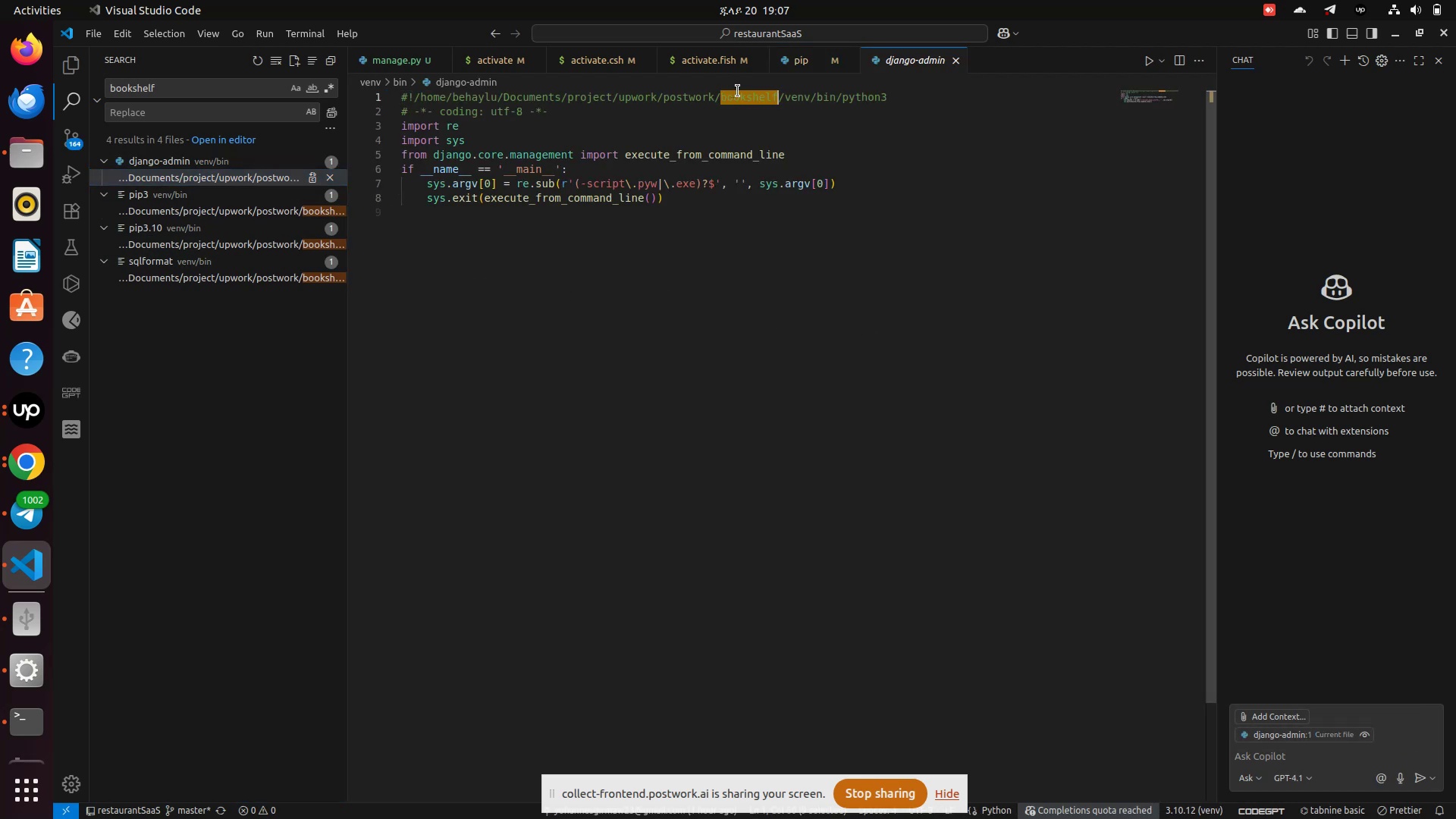 
hold_key(key=C, duration=0.33)
 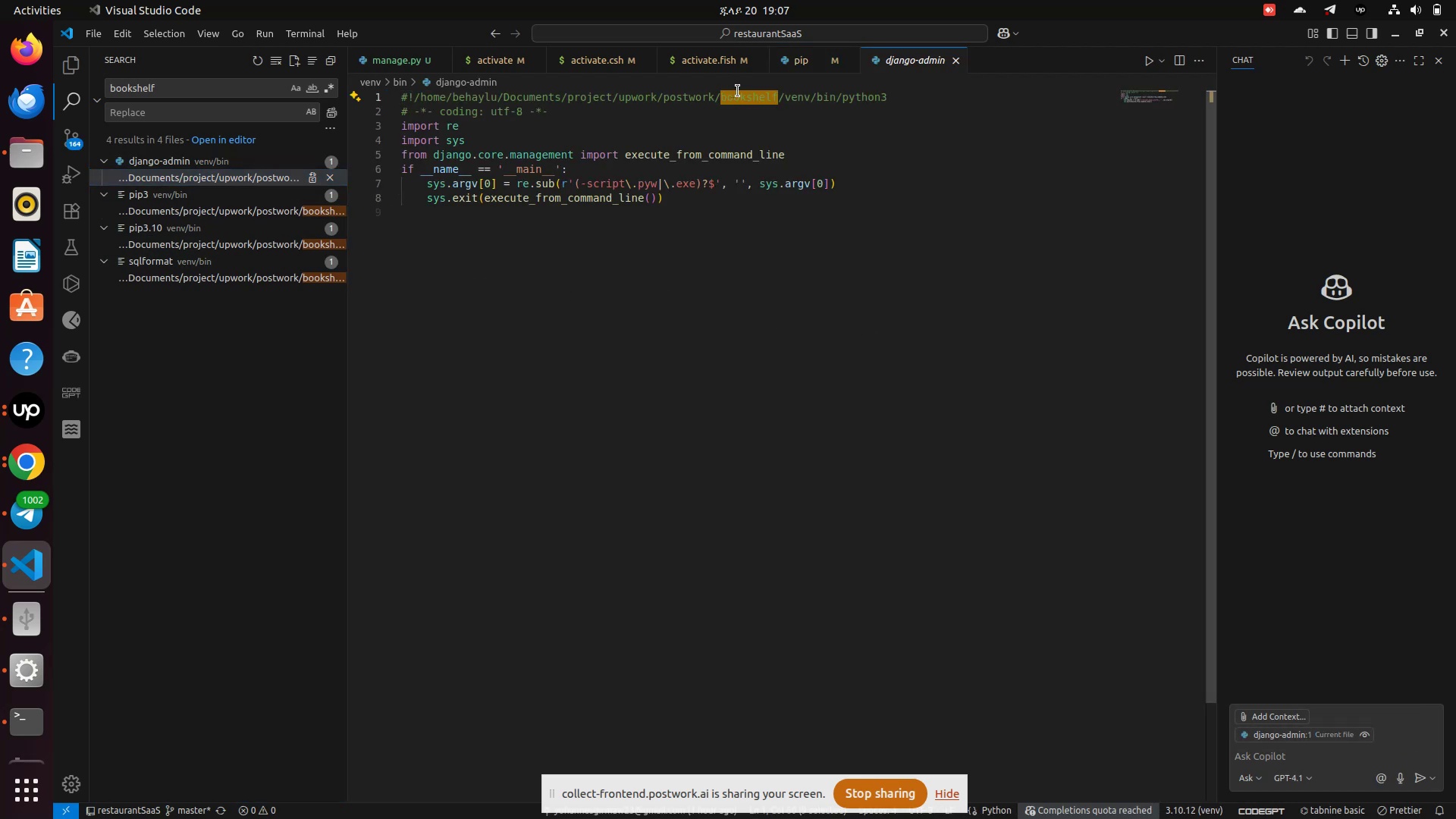 
key(Control+V)
 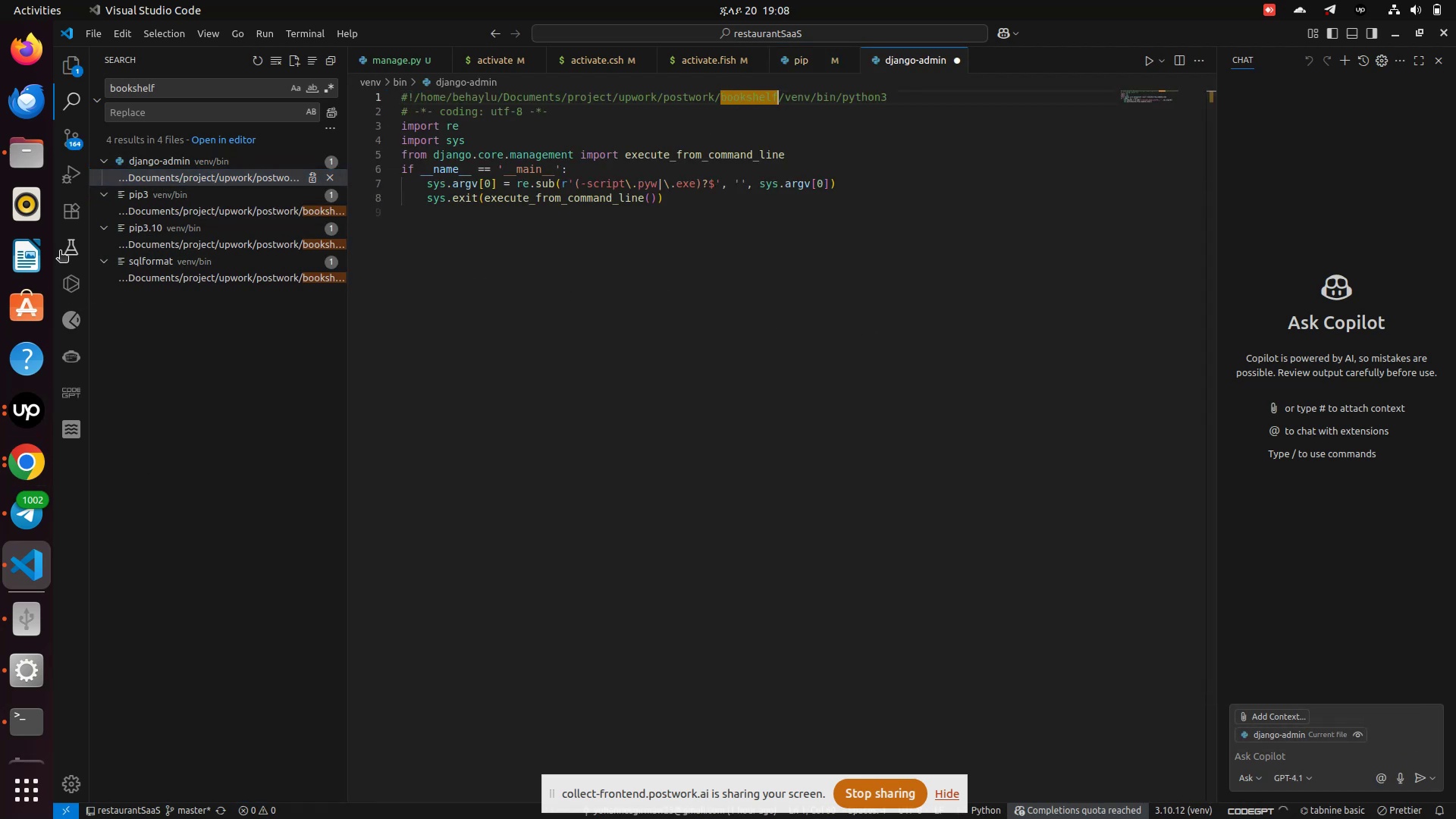 
left_click([31, 158])
 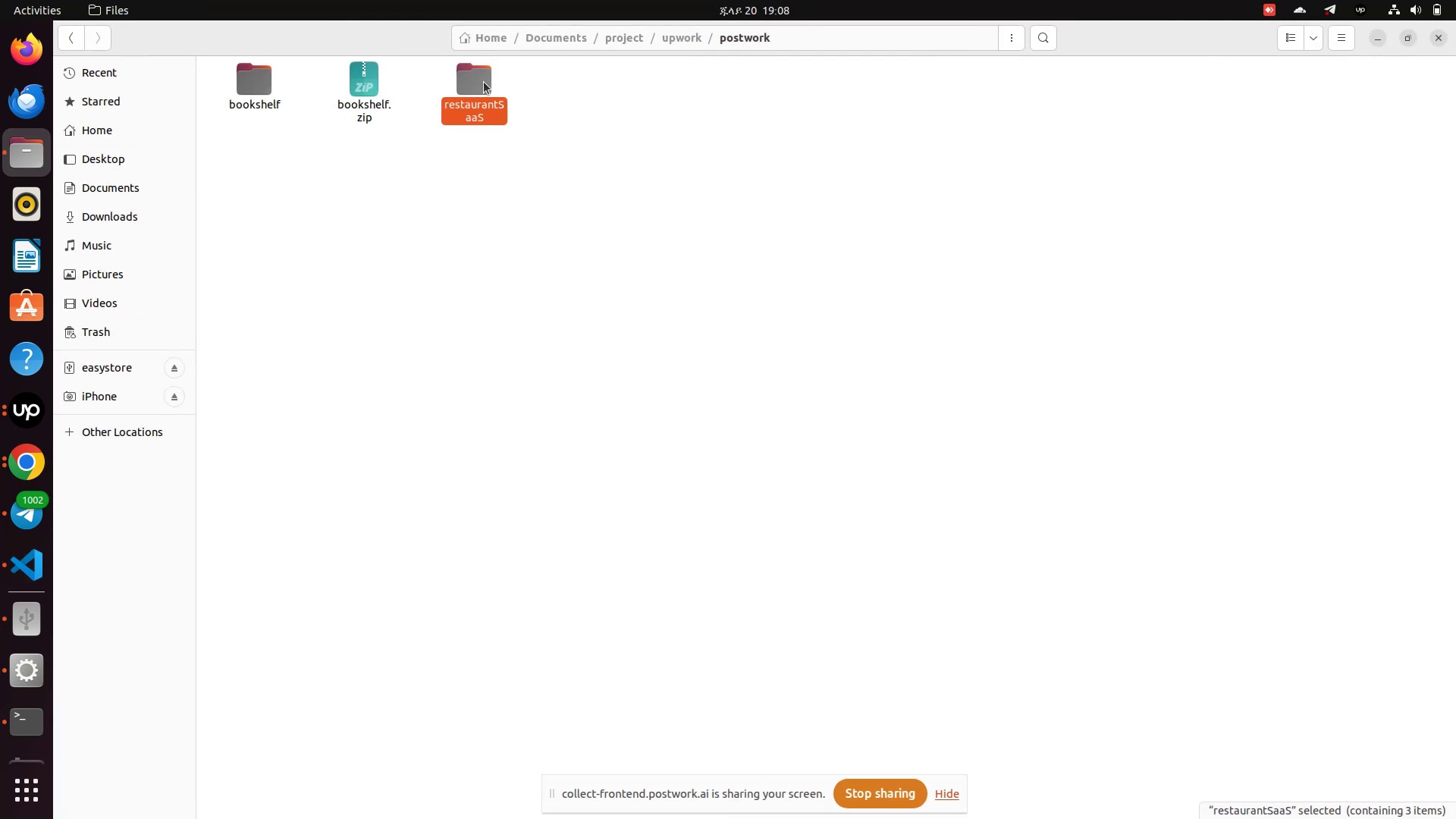 
right_click([480, 79])
 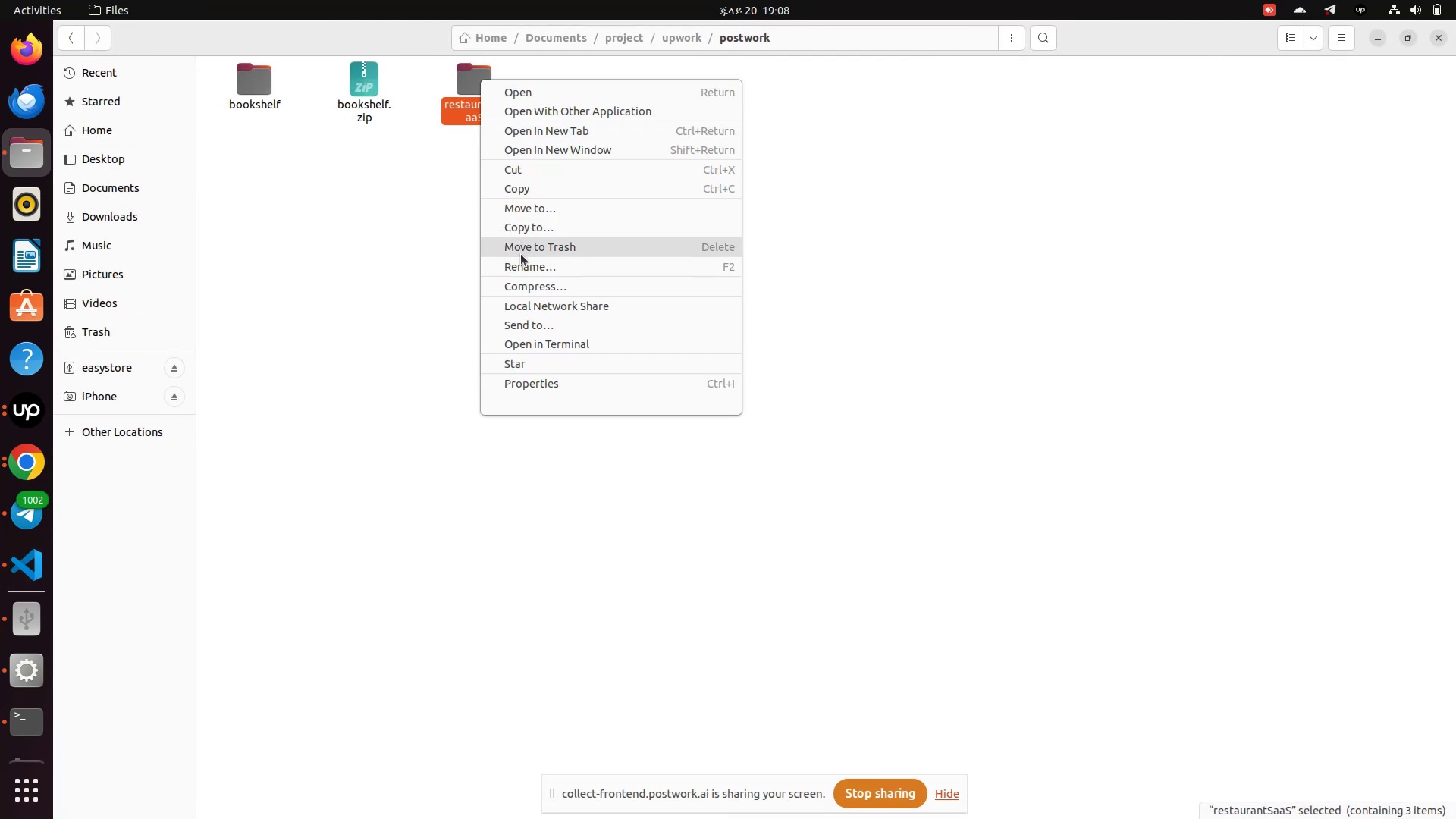 
left_click([522, 259])
 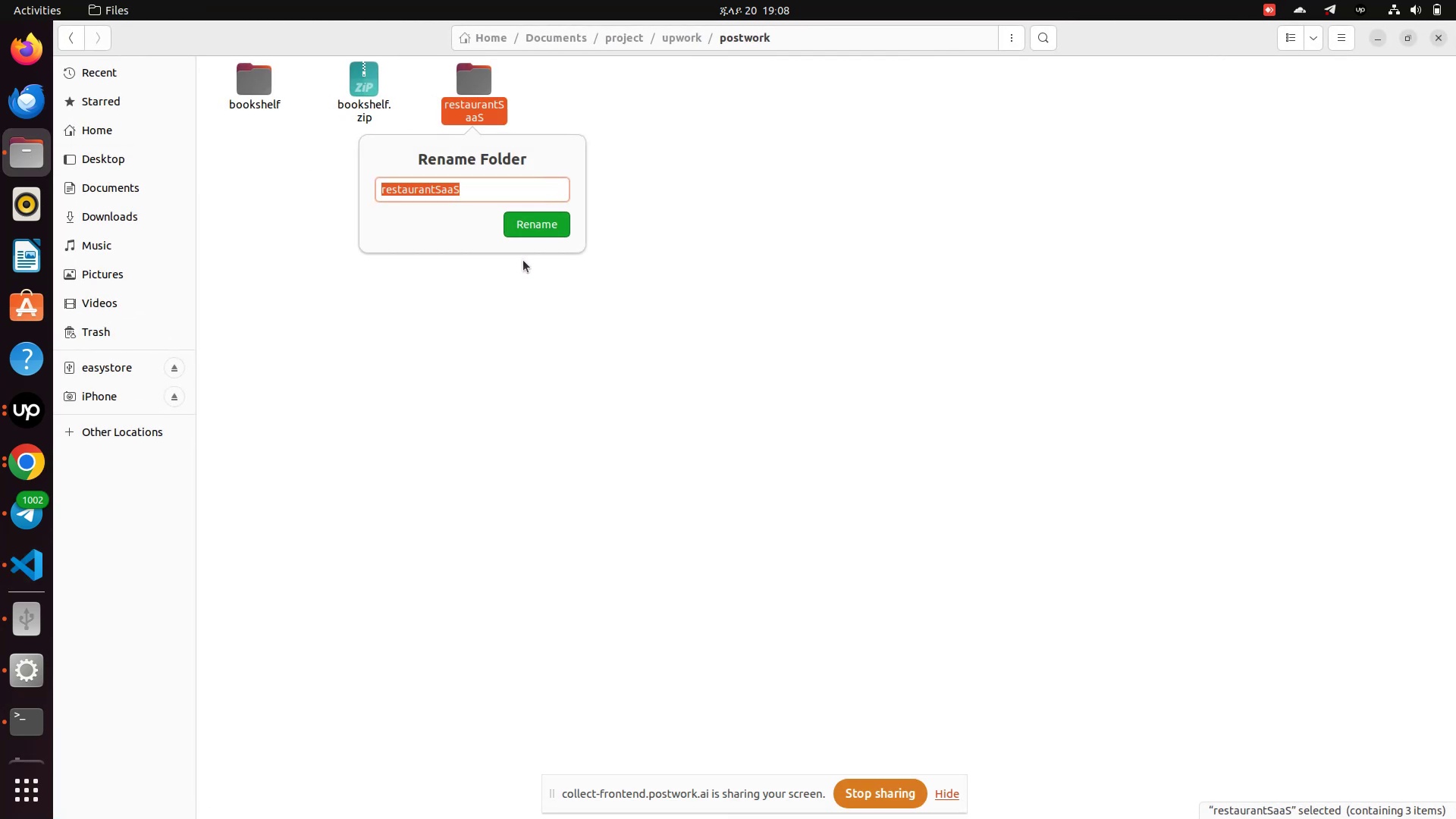 
hold_key(key=C, duration=0.38)
 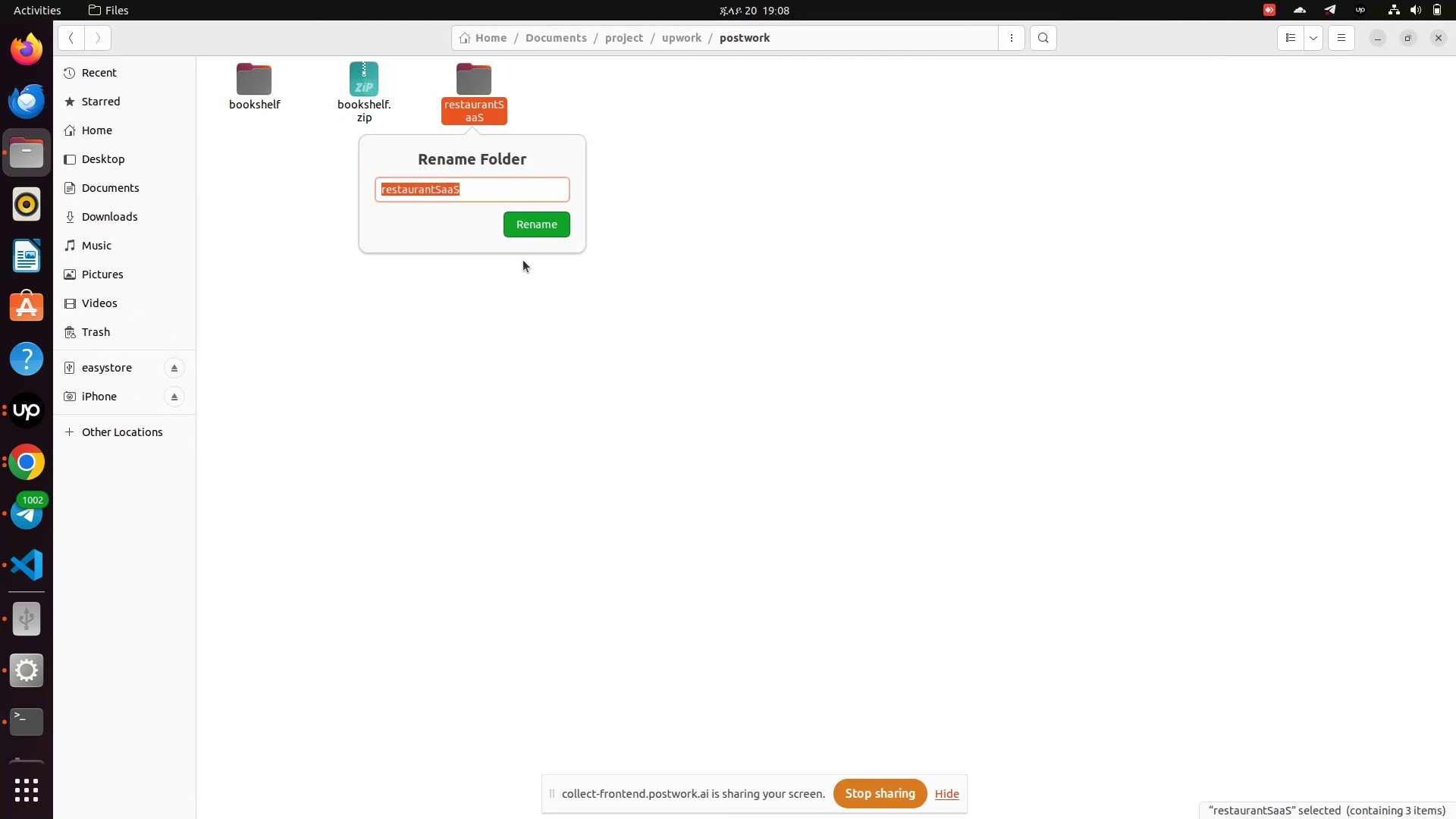 
key(Control+C)
 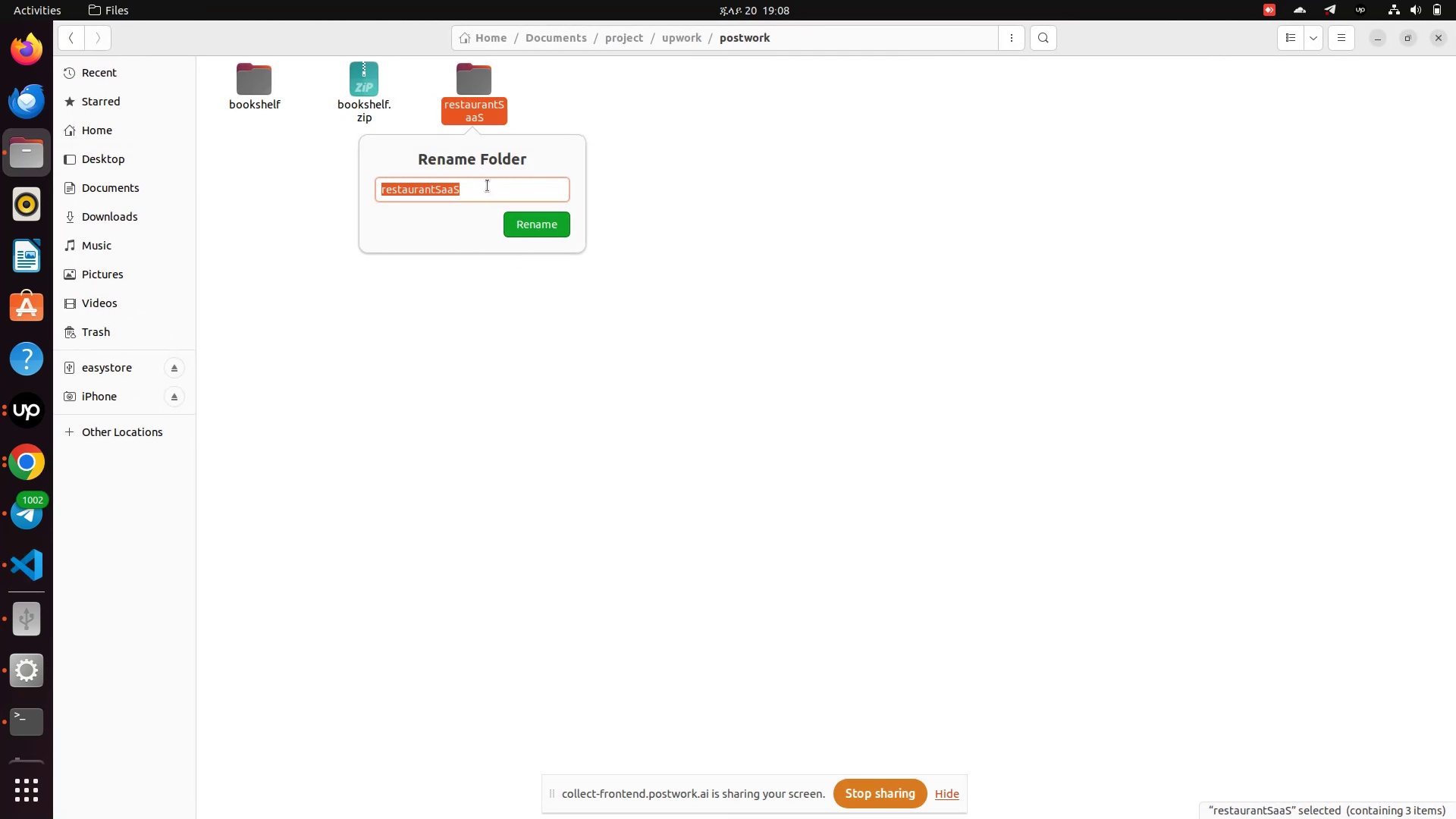 
key(Control+A)
 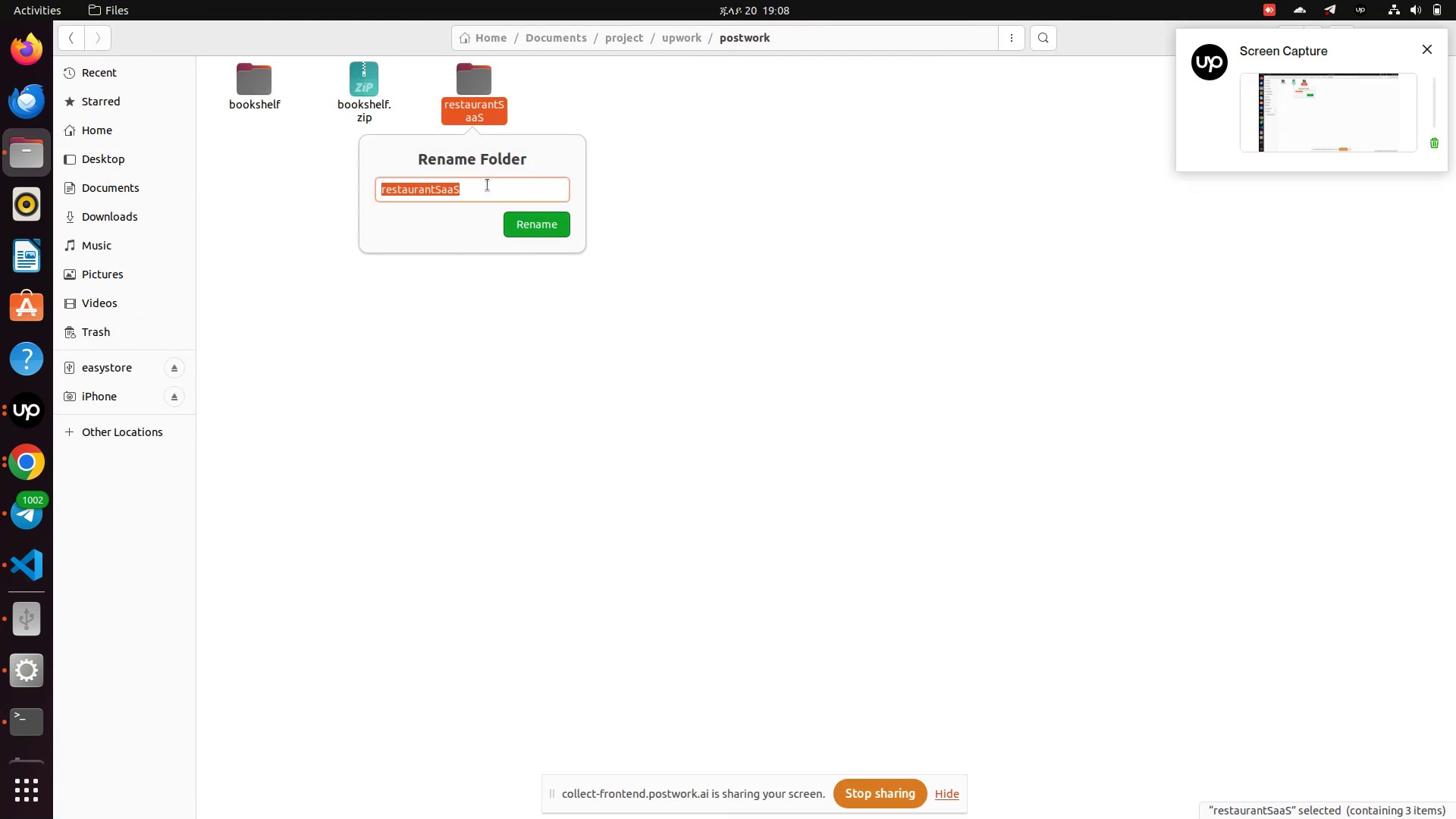 
key(Control+C)
 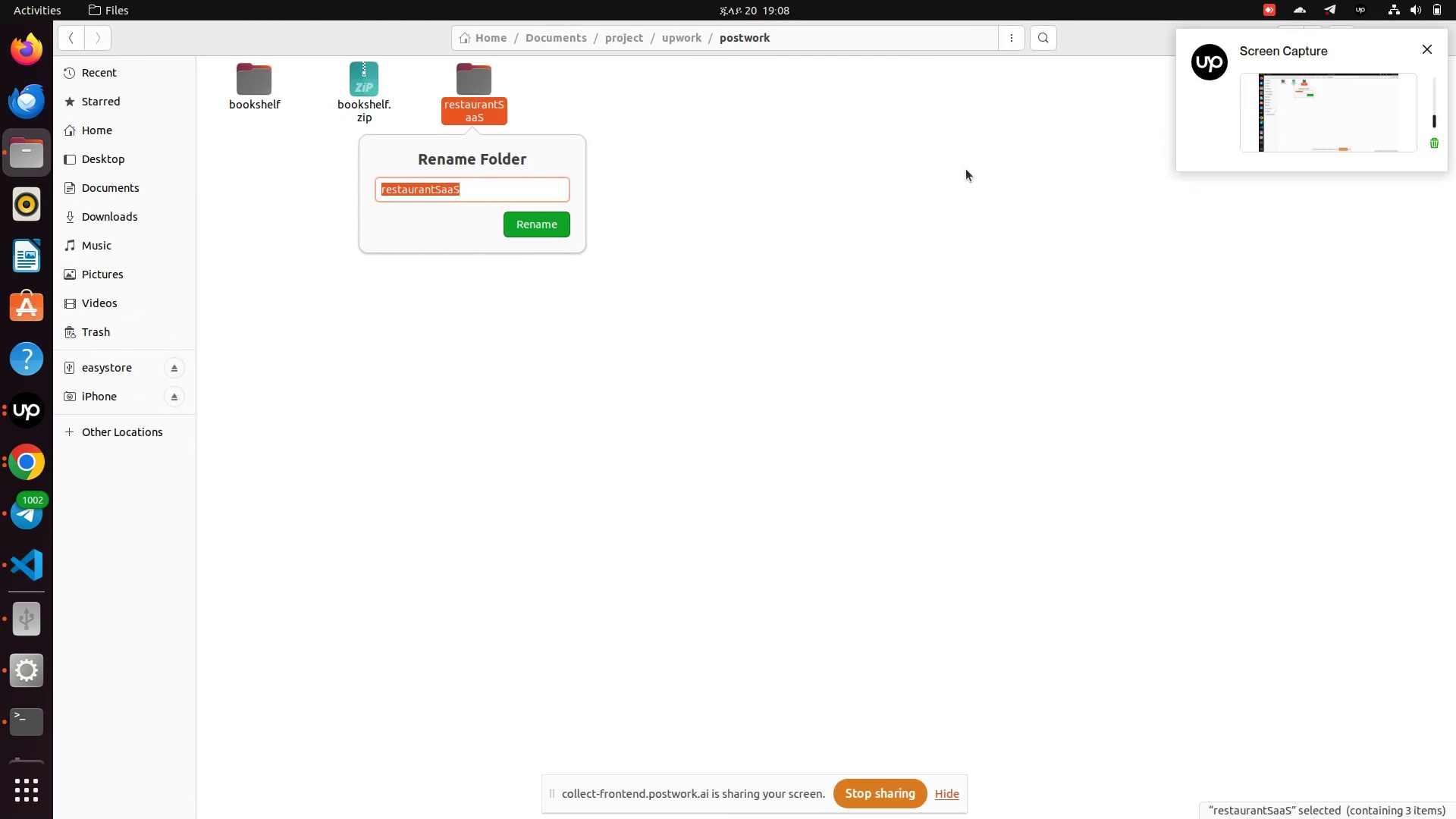 
left_click([811, 199])
 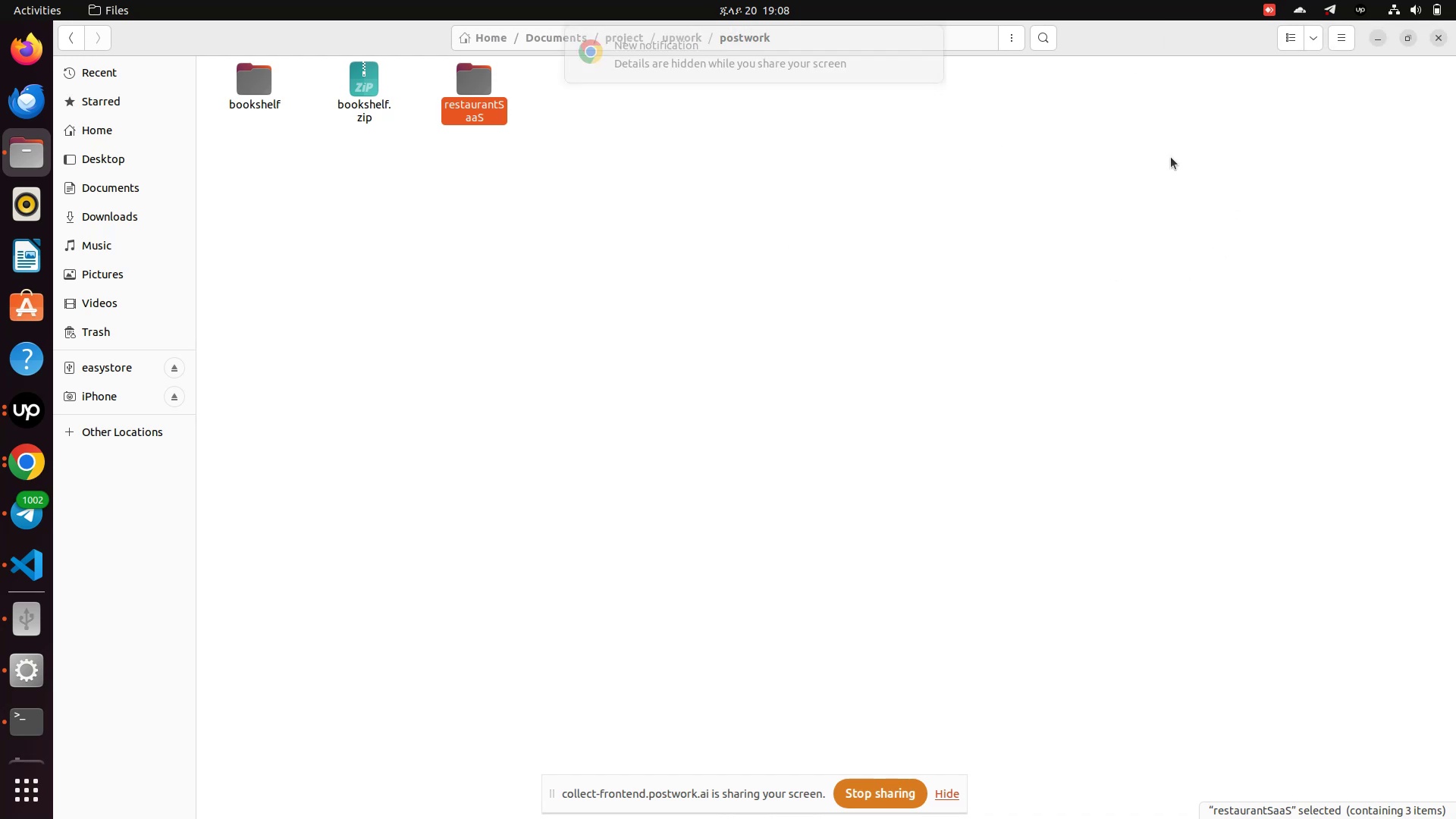 
wait(6.1)
 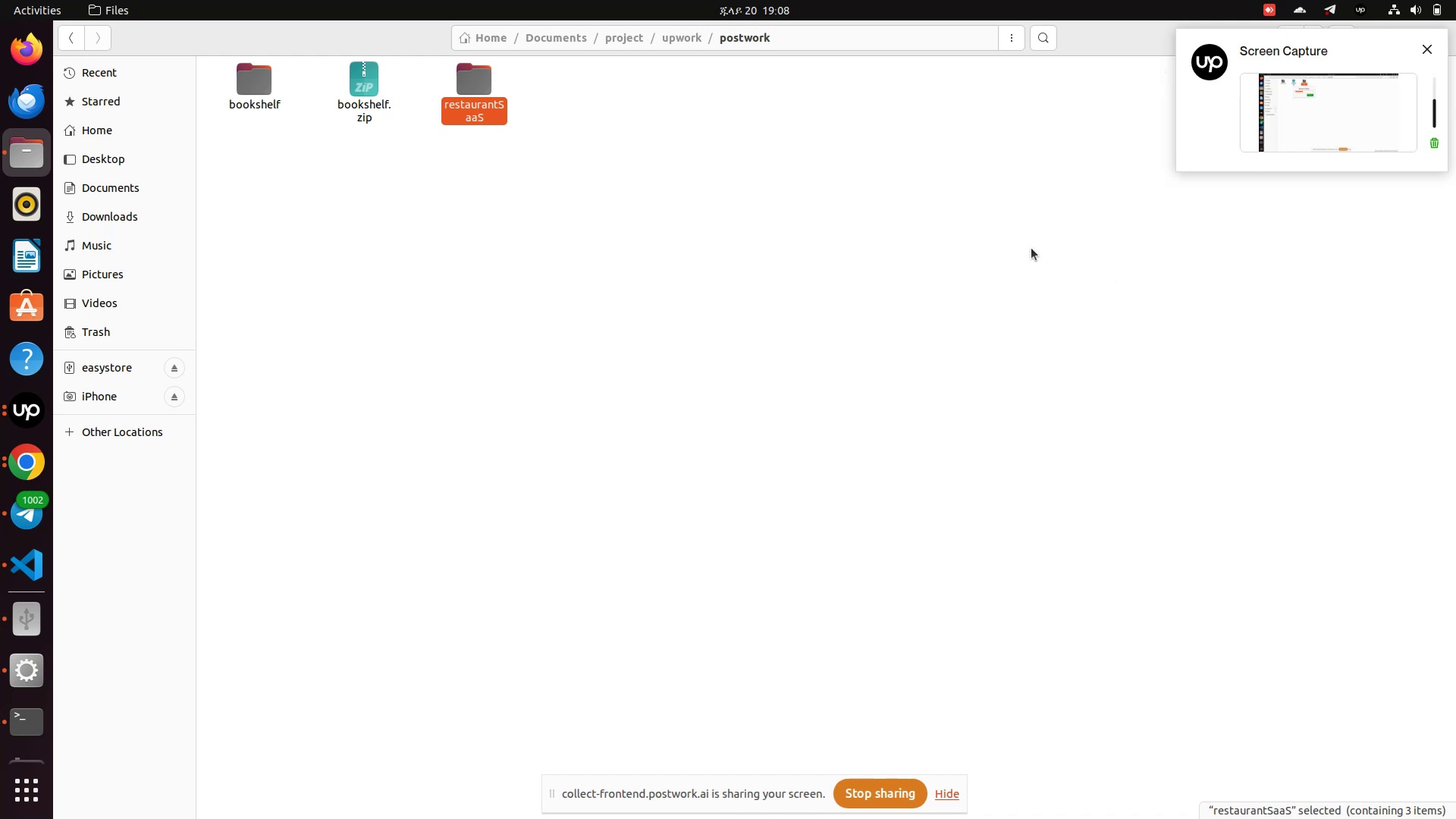 
left_click([1379, 41])
 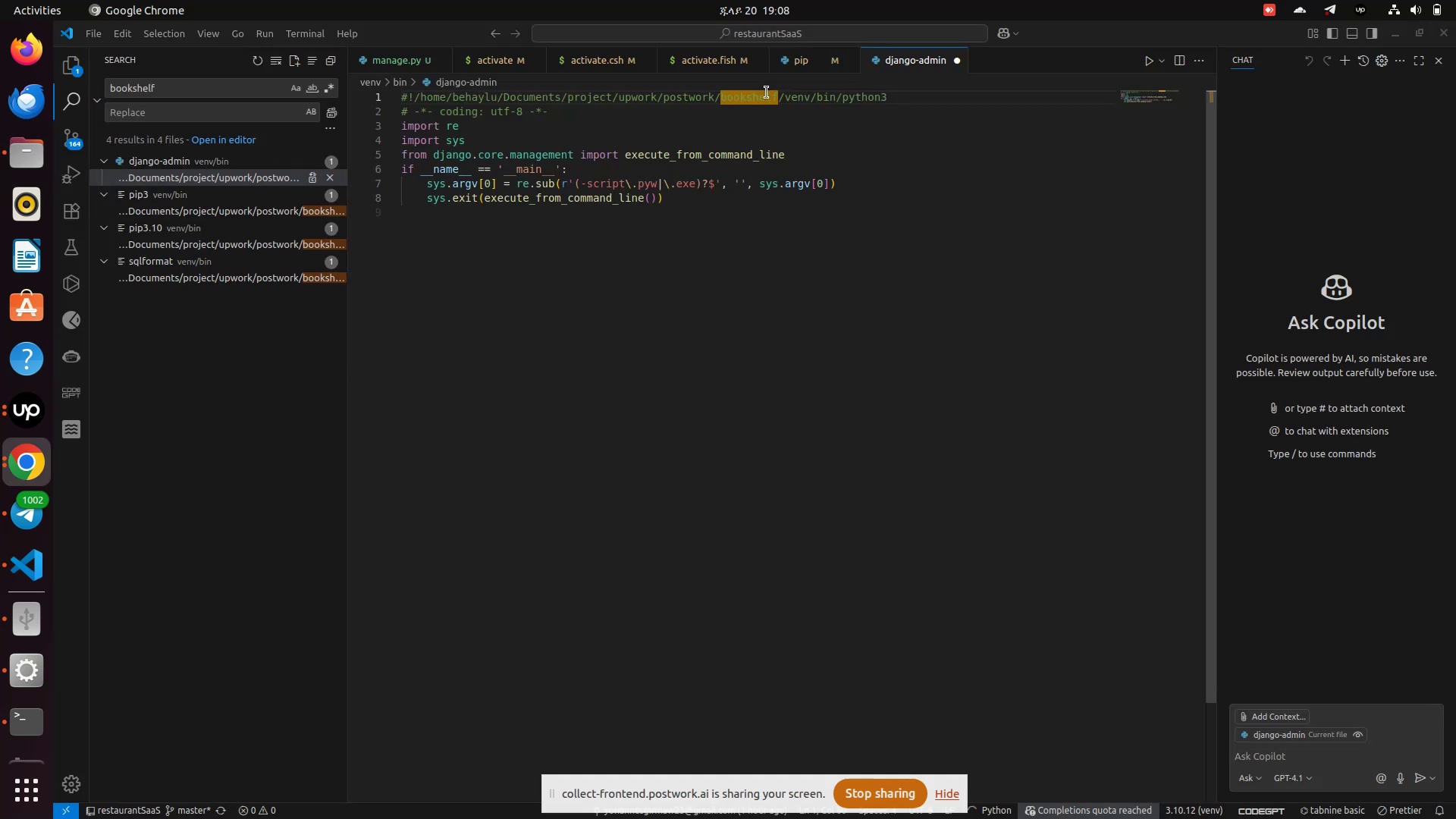 
double_click([760, 98])
 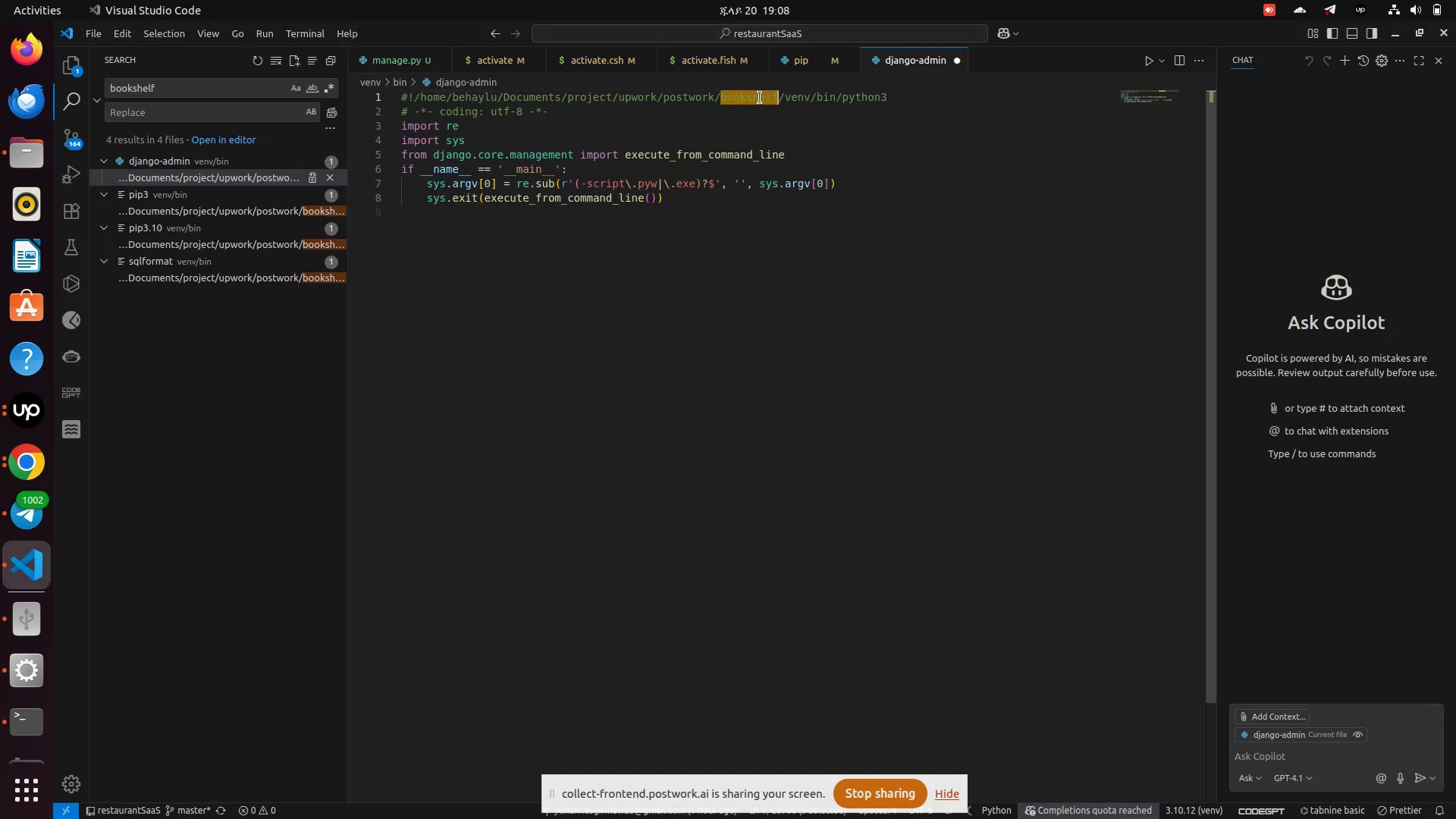 
key(Control+V)
 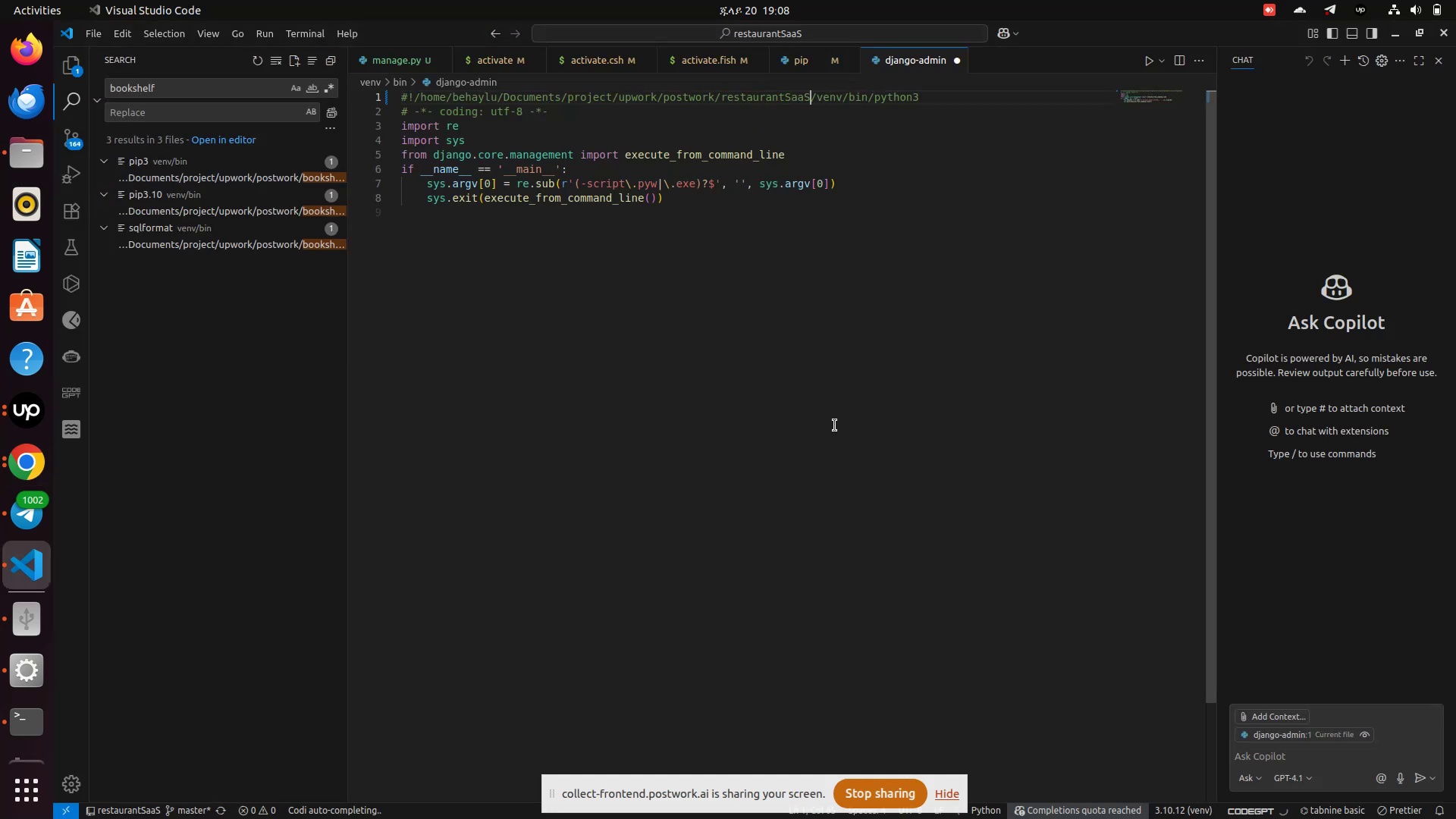 
key(Control+S)
 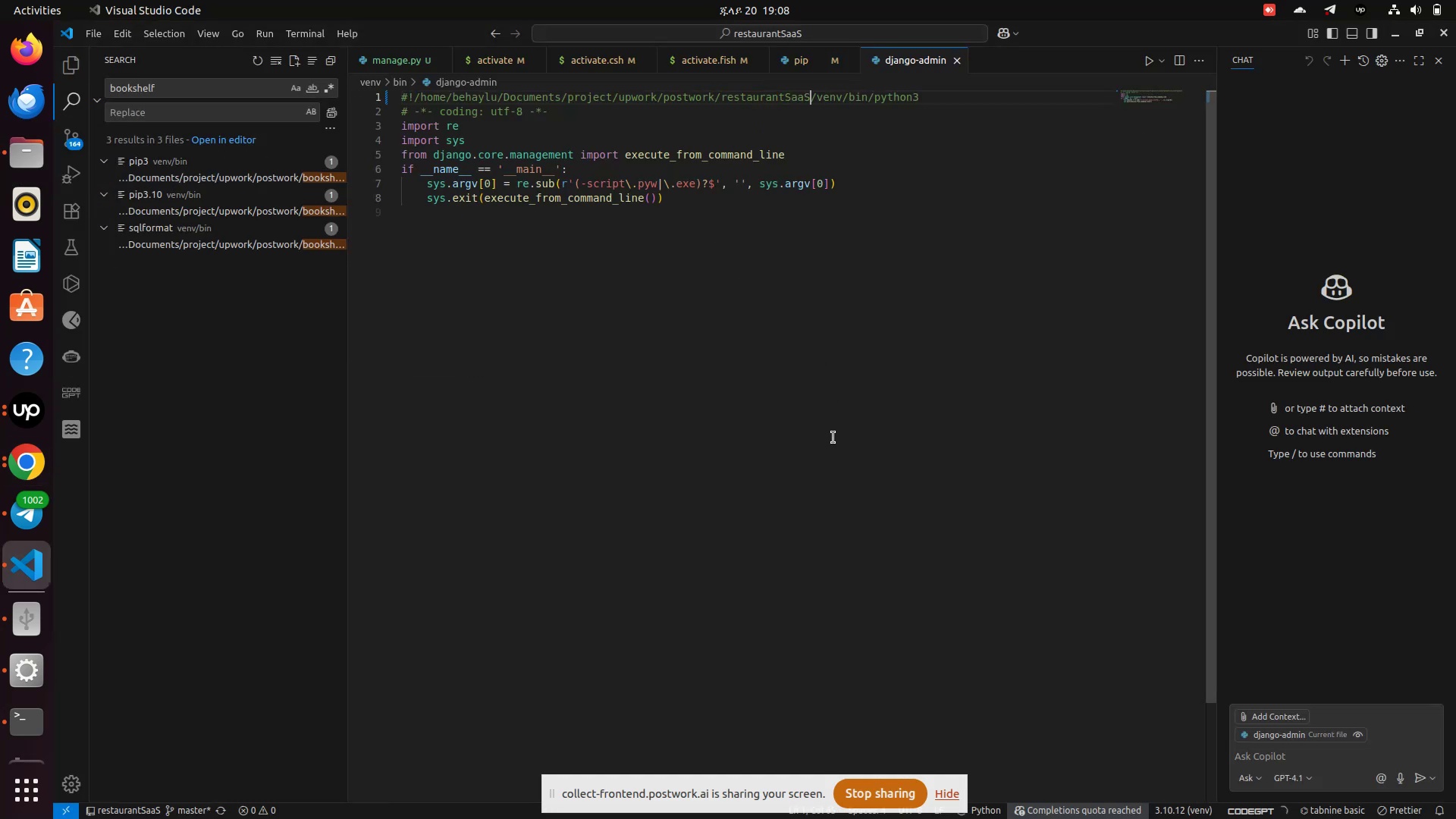 
key(Control+S)
 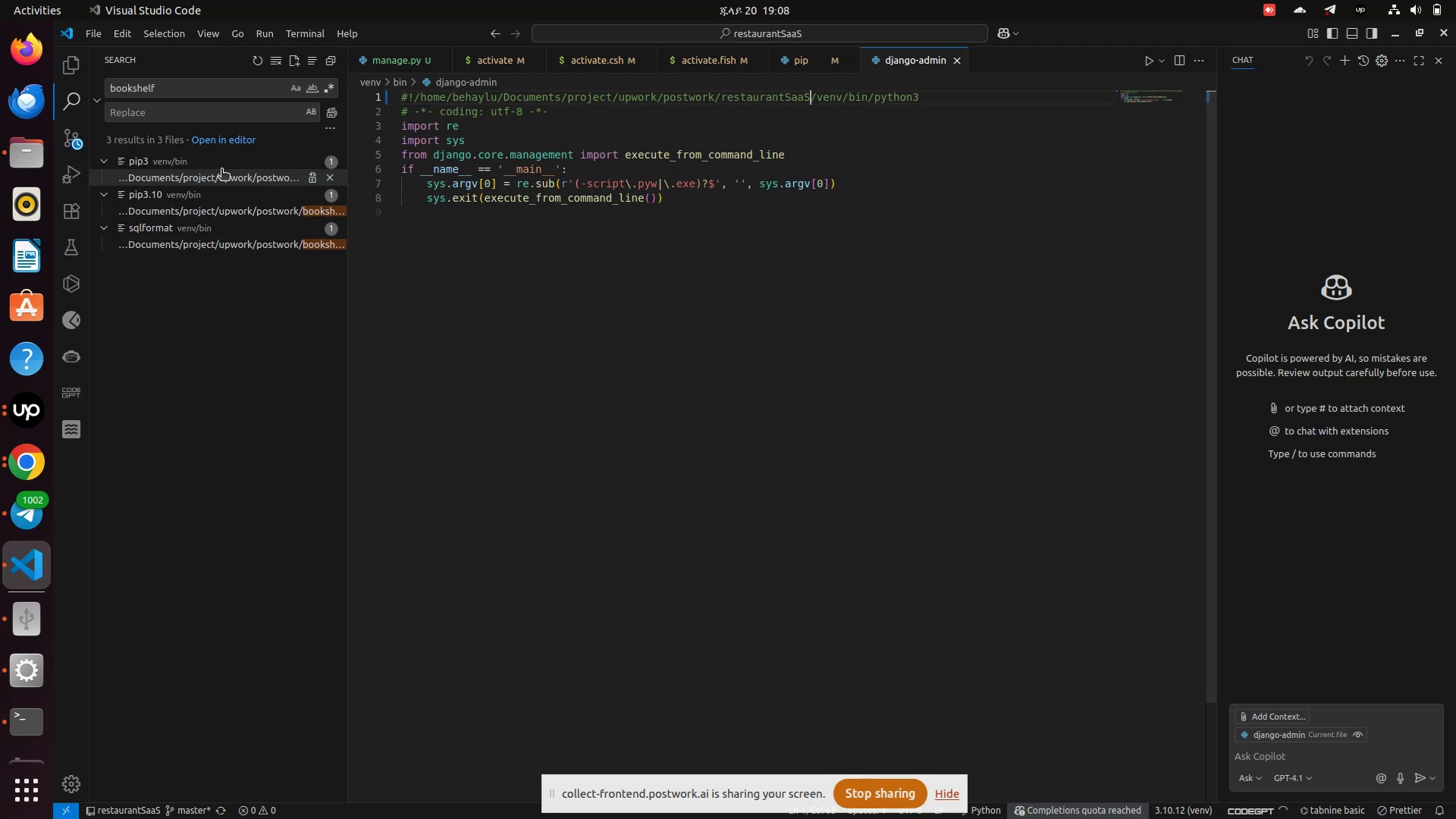 
left_click([221, 180])
 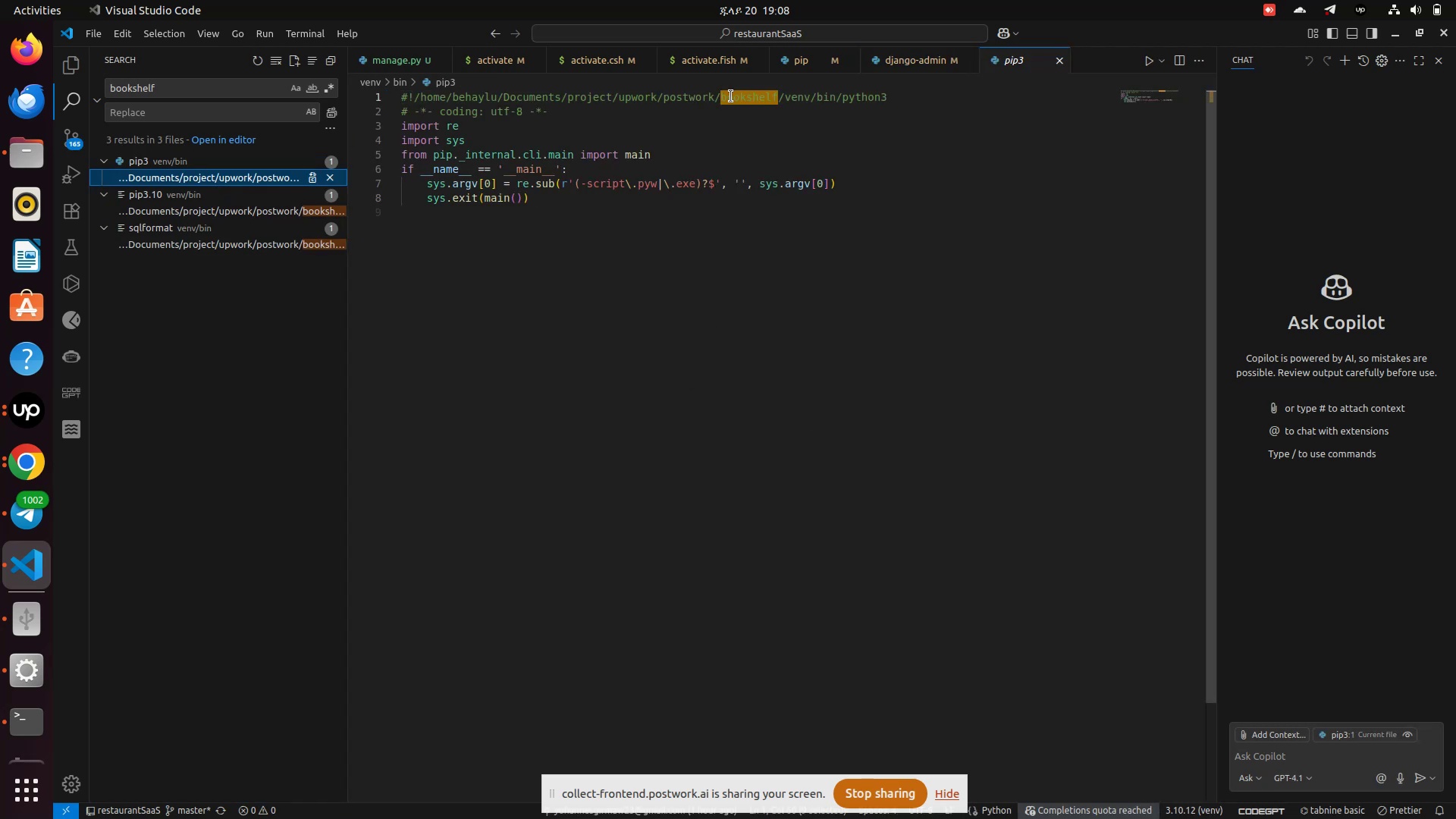 
double_click([731, 96])
 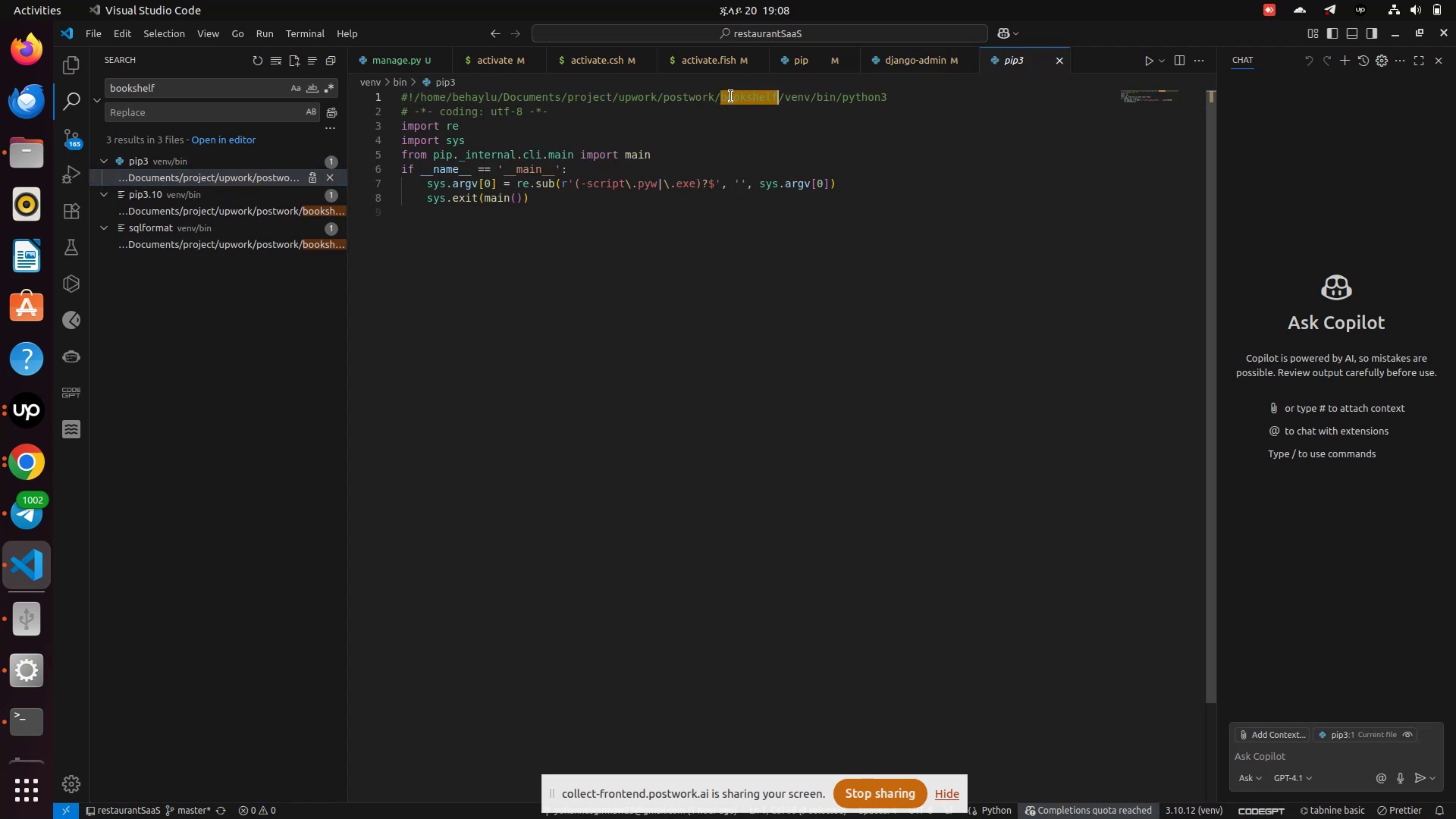 
key(Control+V)
 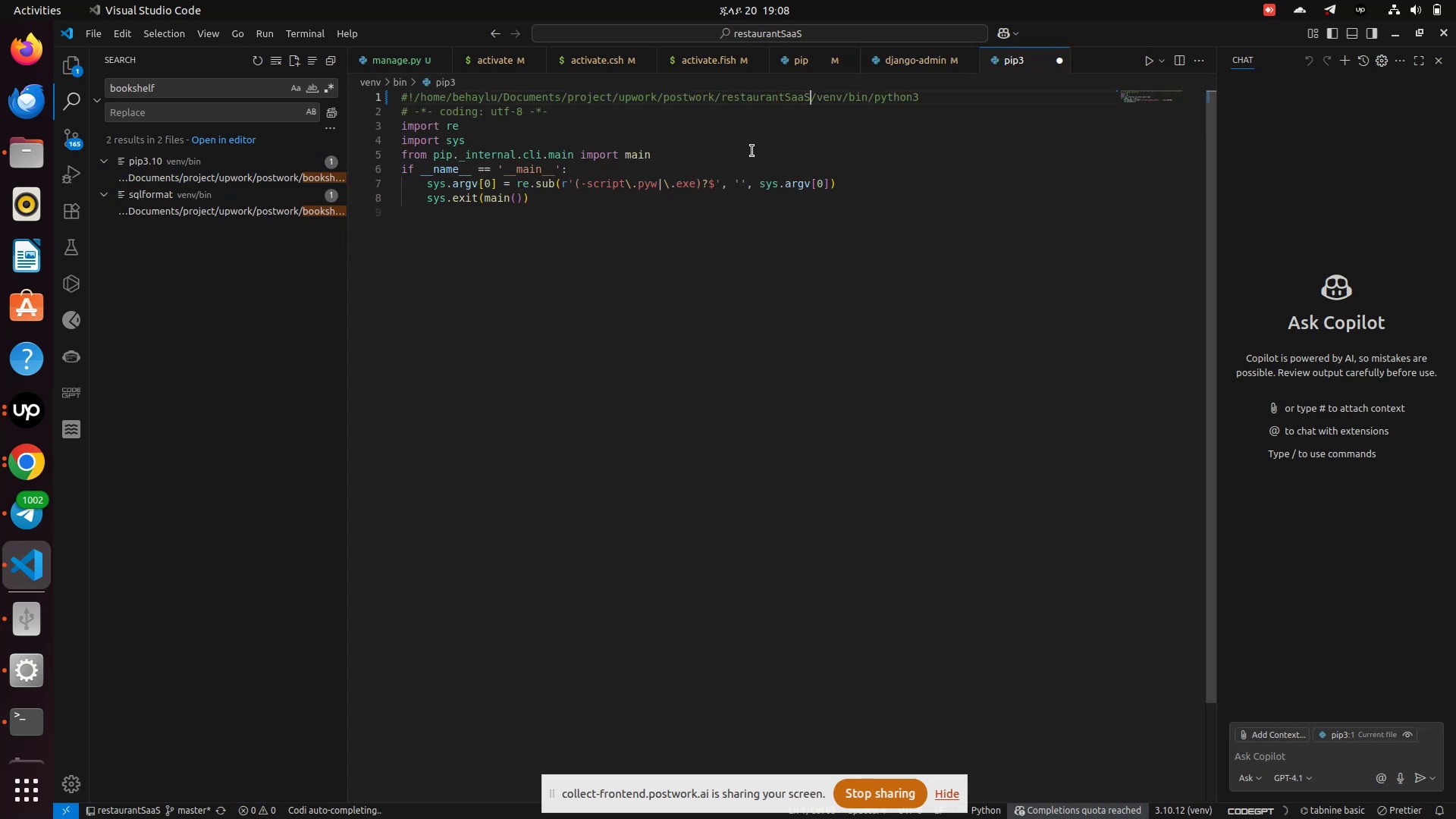 
key(Control+S)
 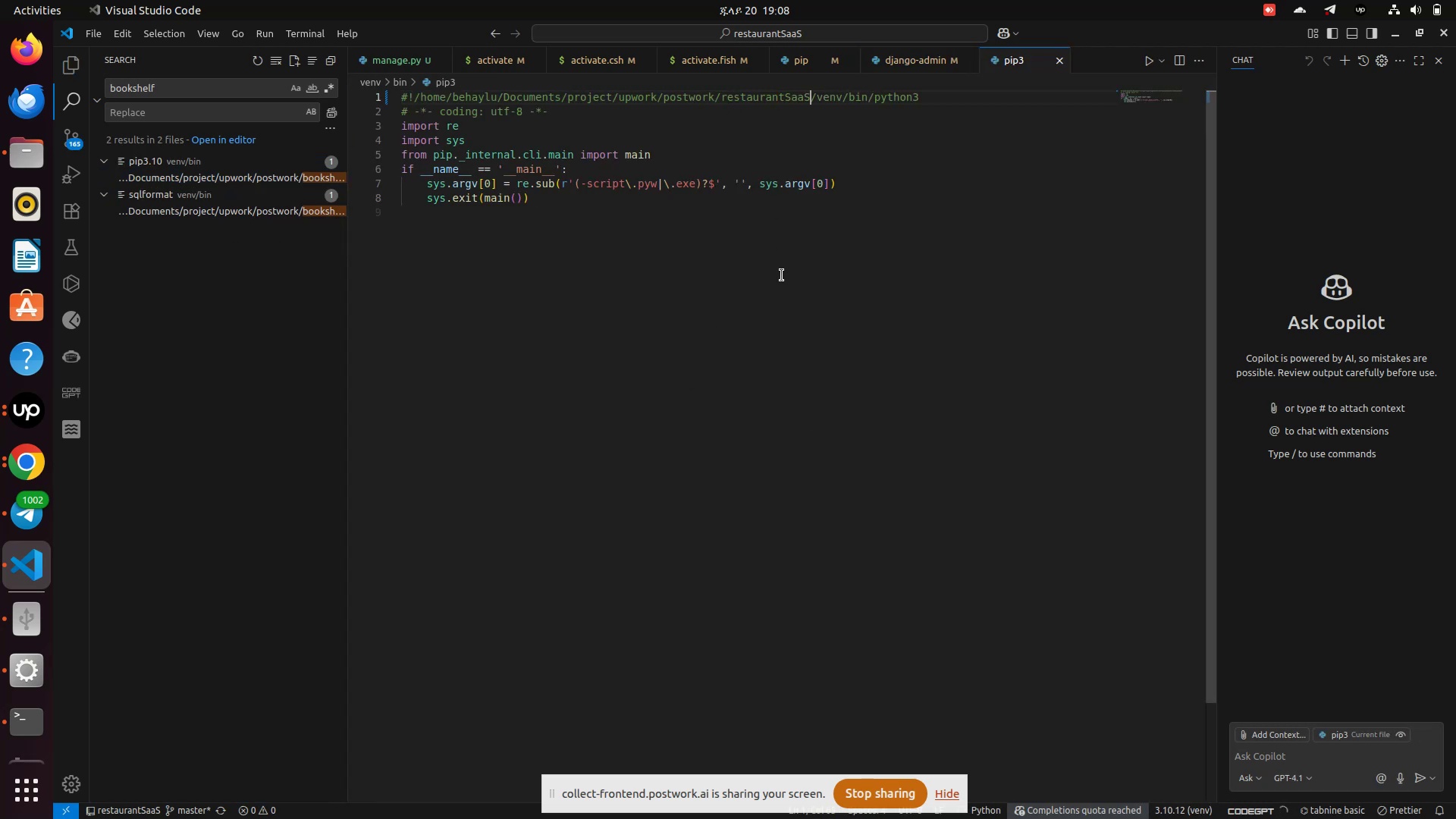 
key(Control+S)
 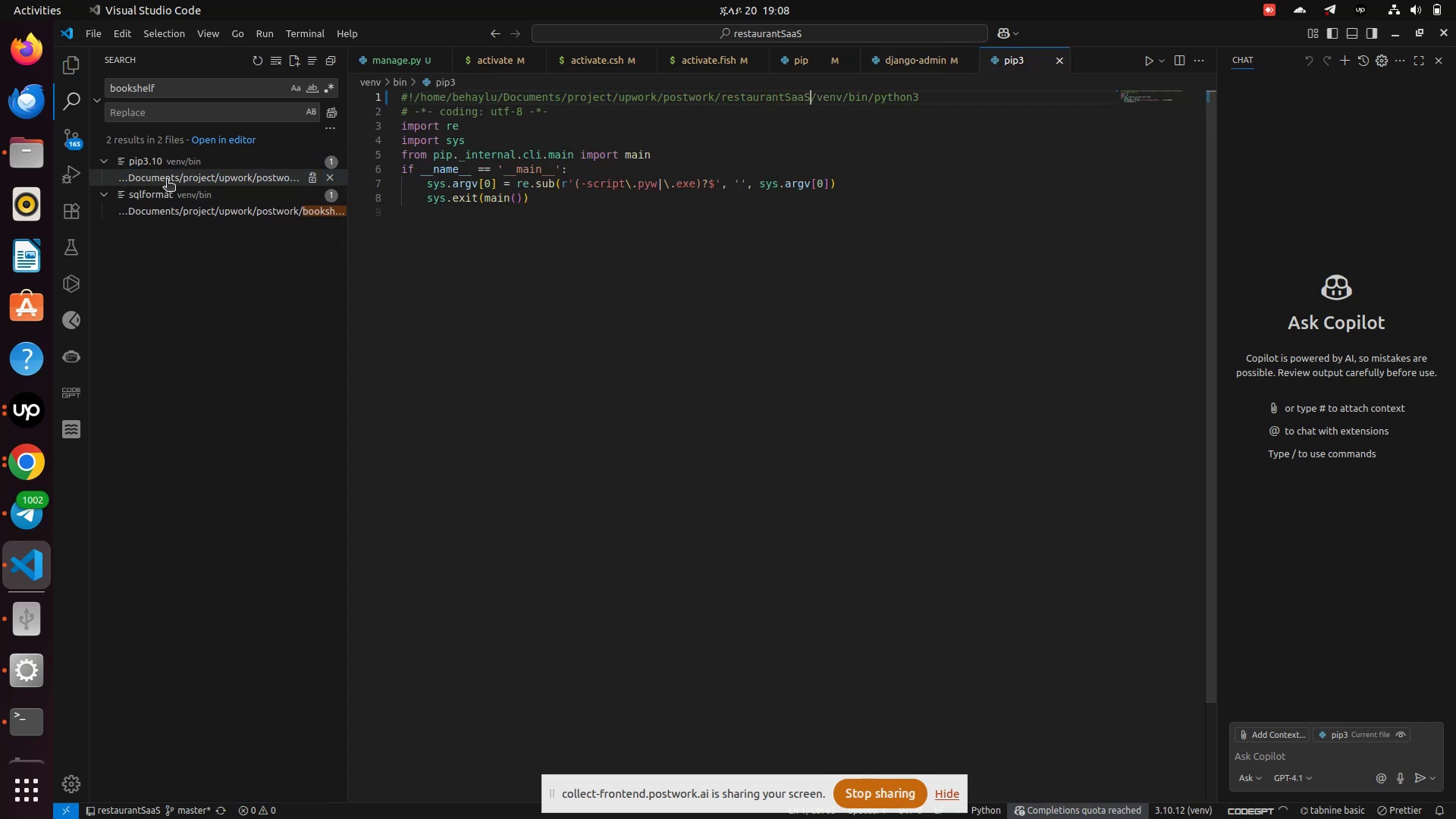 
left_click([167, 180])
 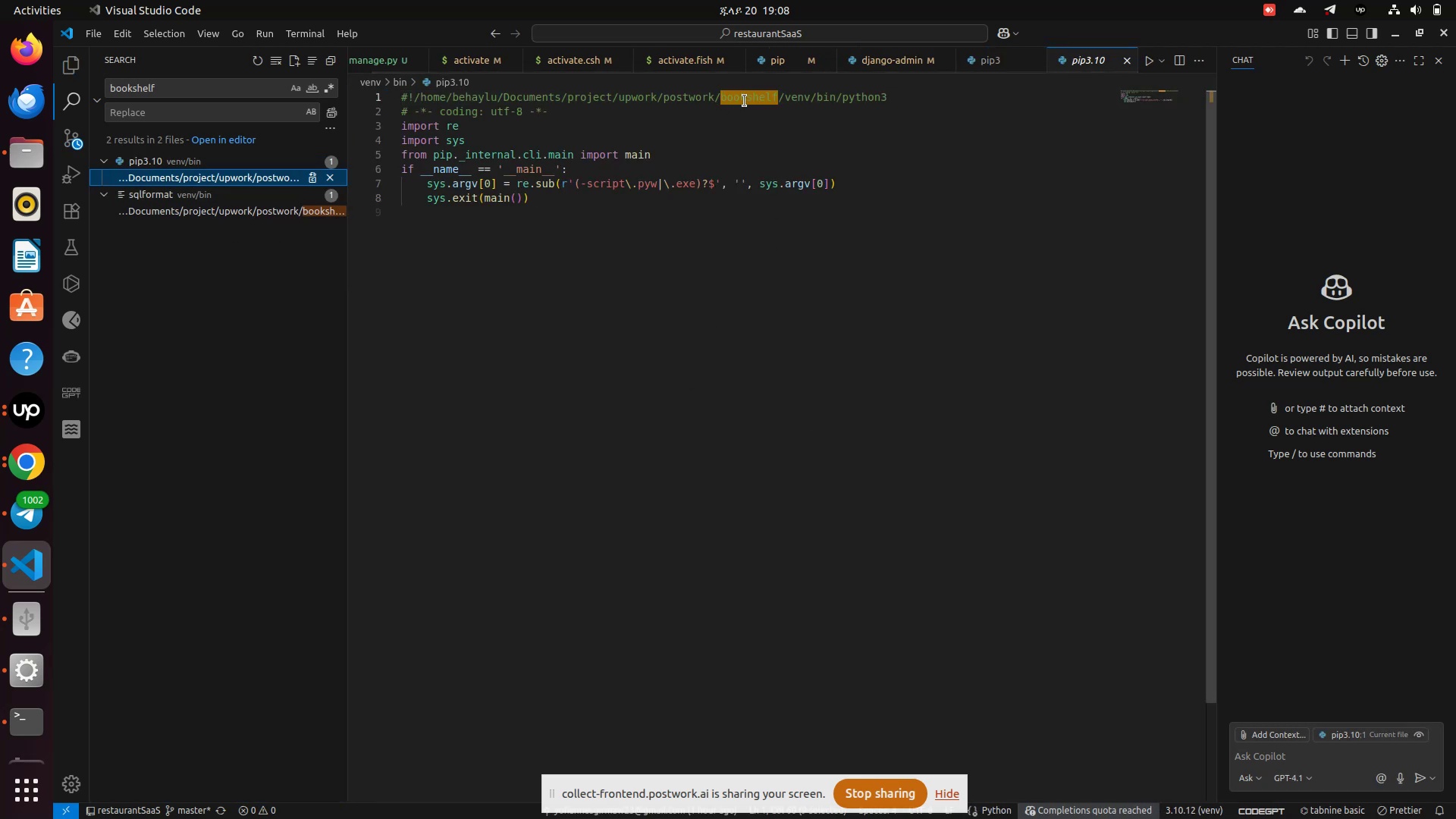 
double_click([745, 101])
 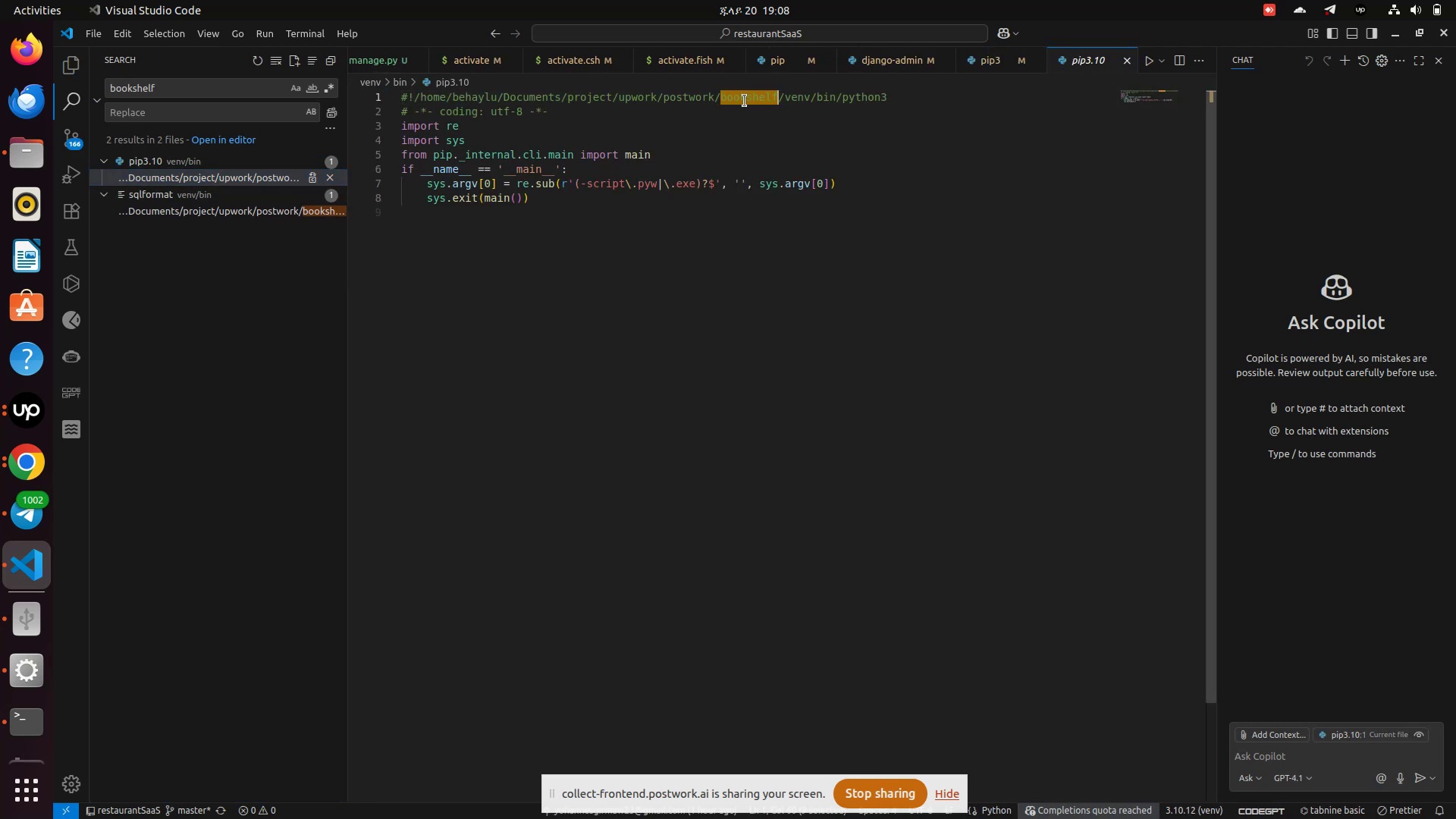 
key(Control+V)
 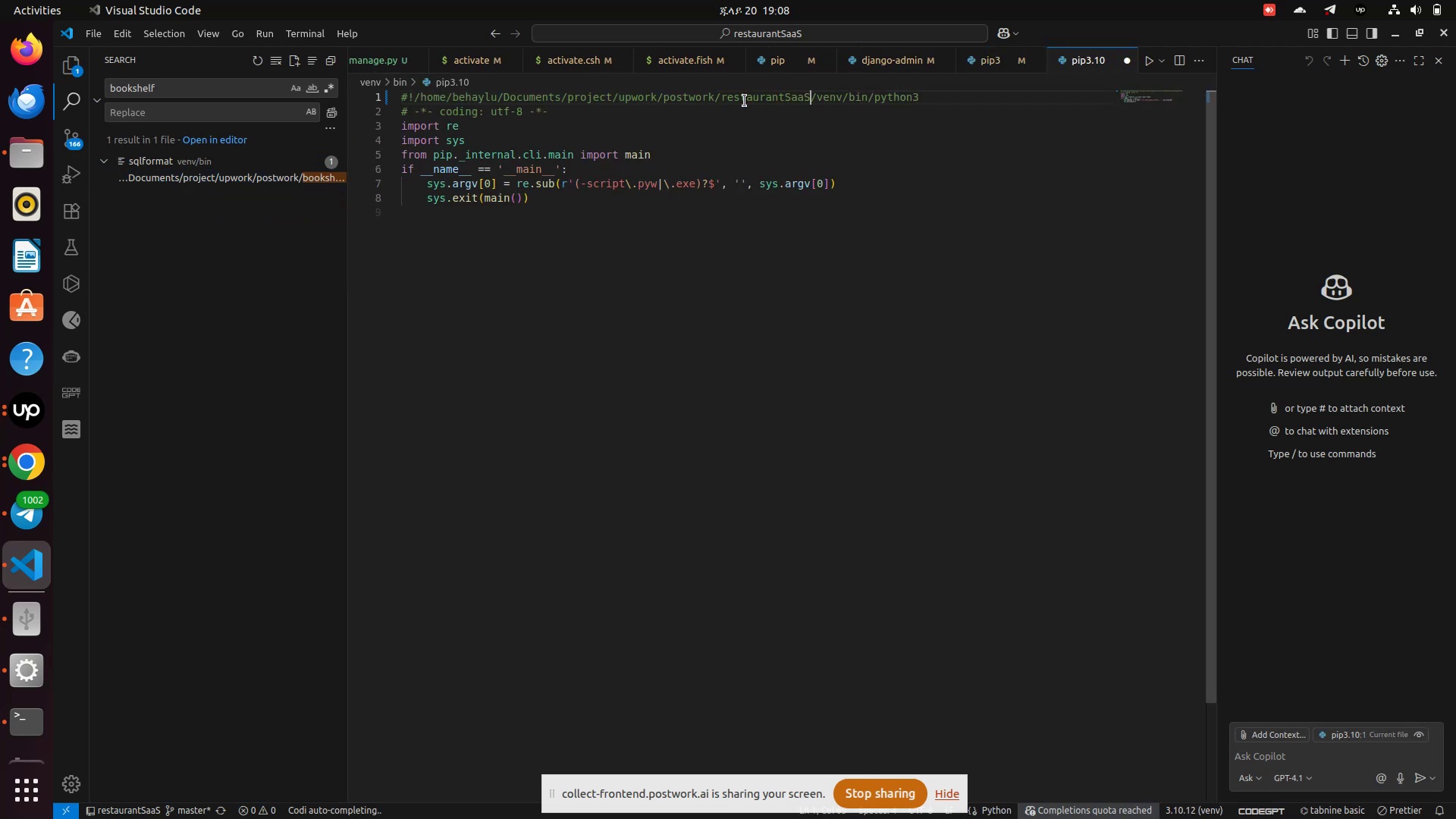 
key(Control+S)
 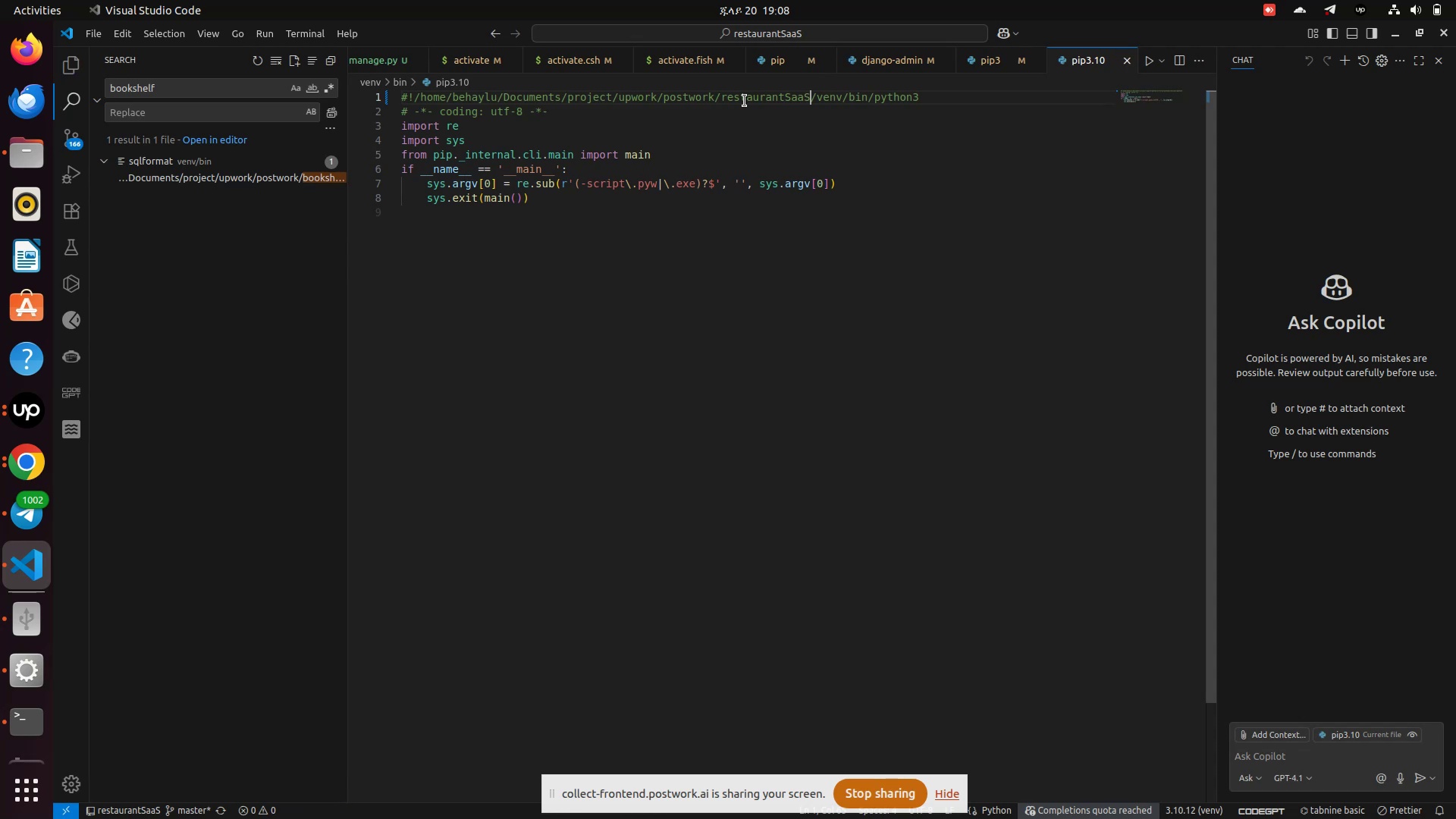 
key(Control+S)
 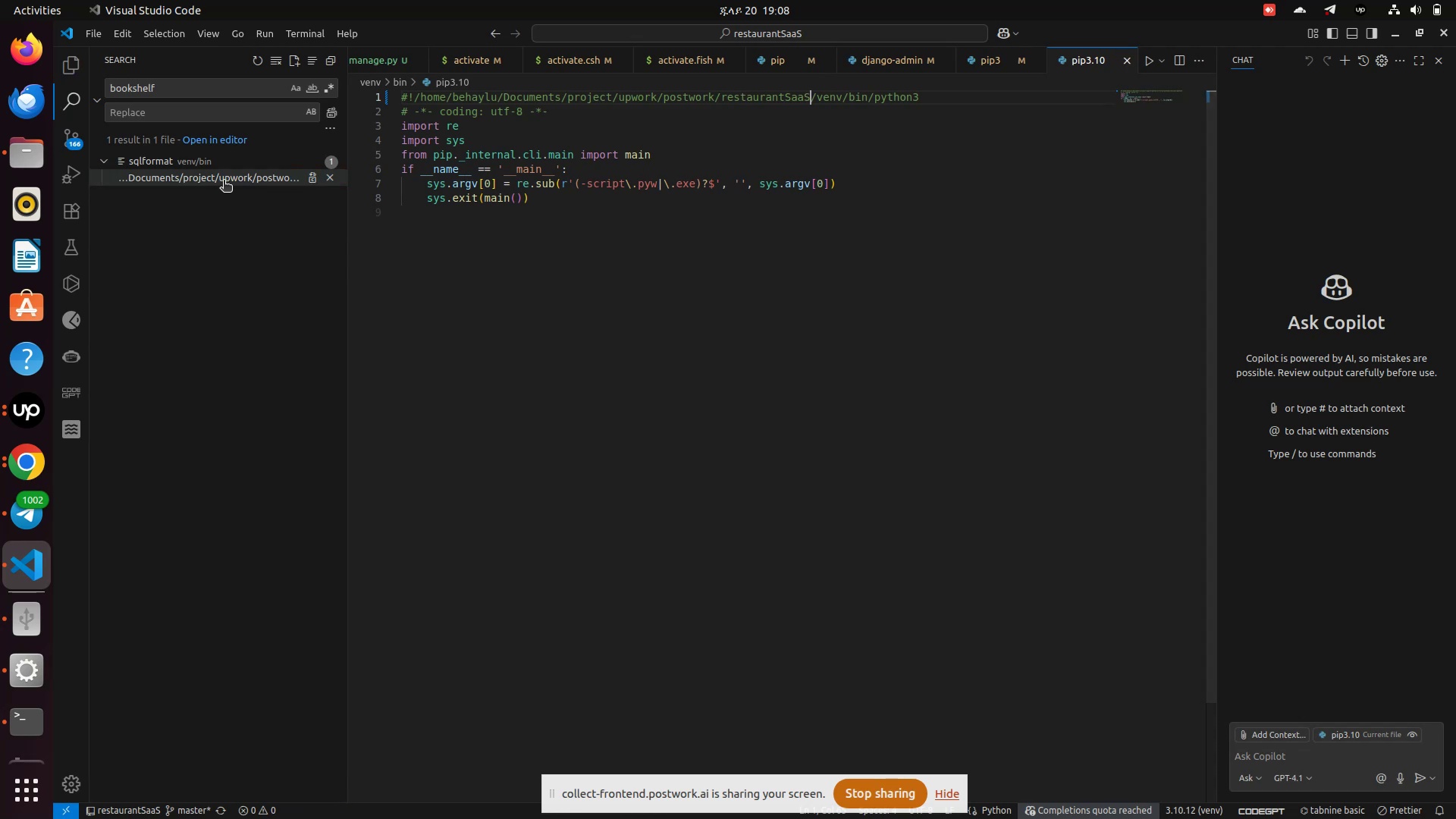 
left_click([224, 180])
 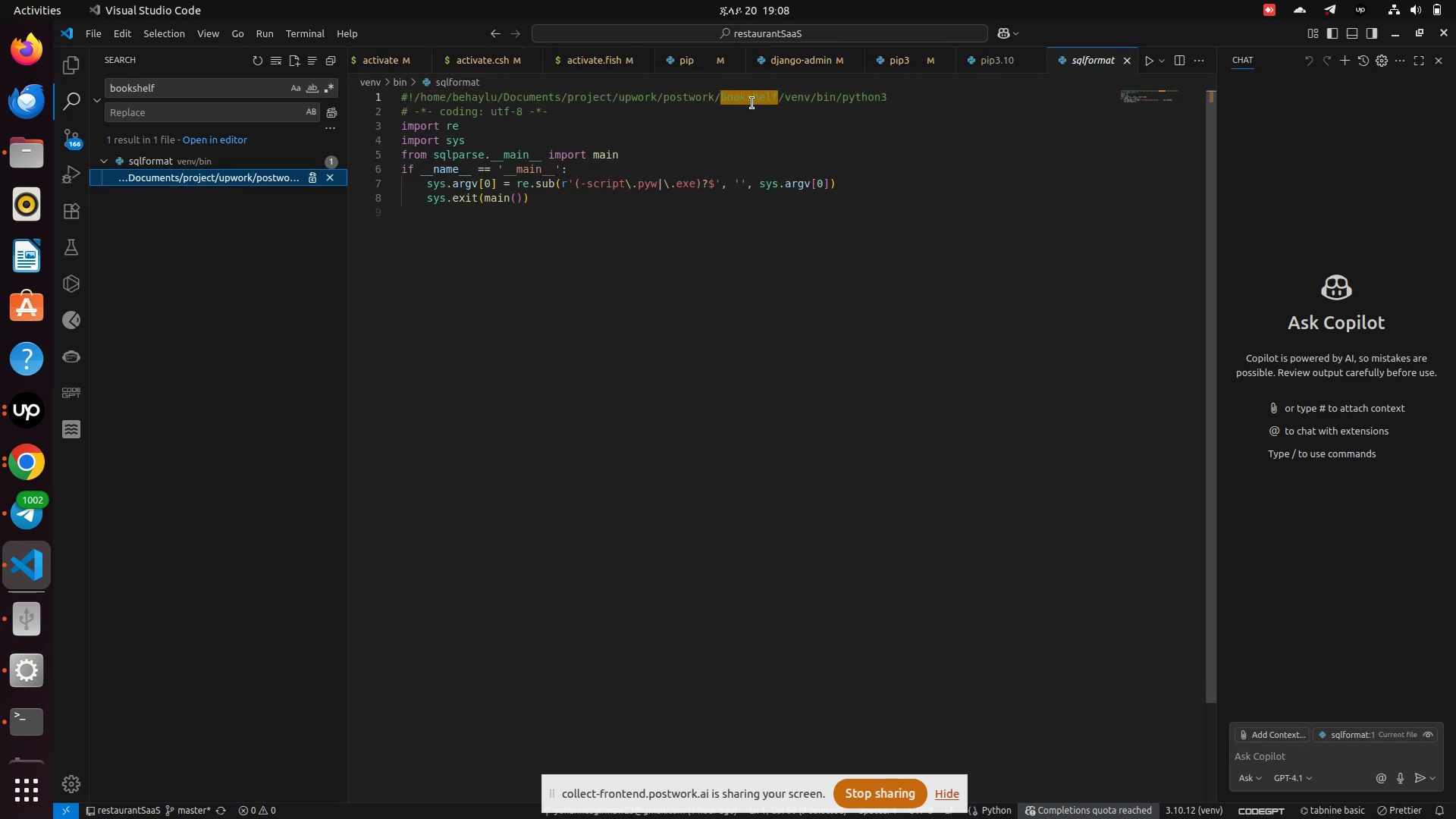 
double_click([752, 103])
 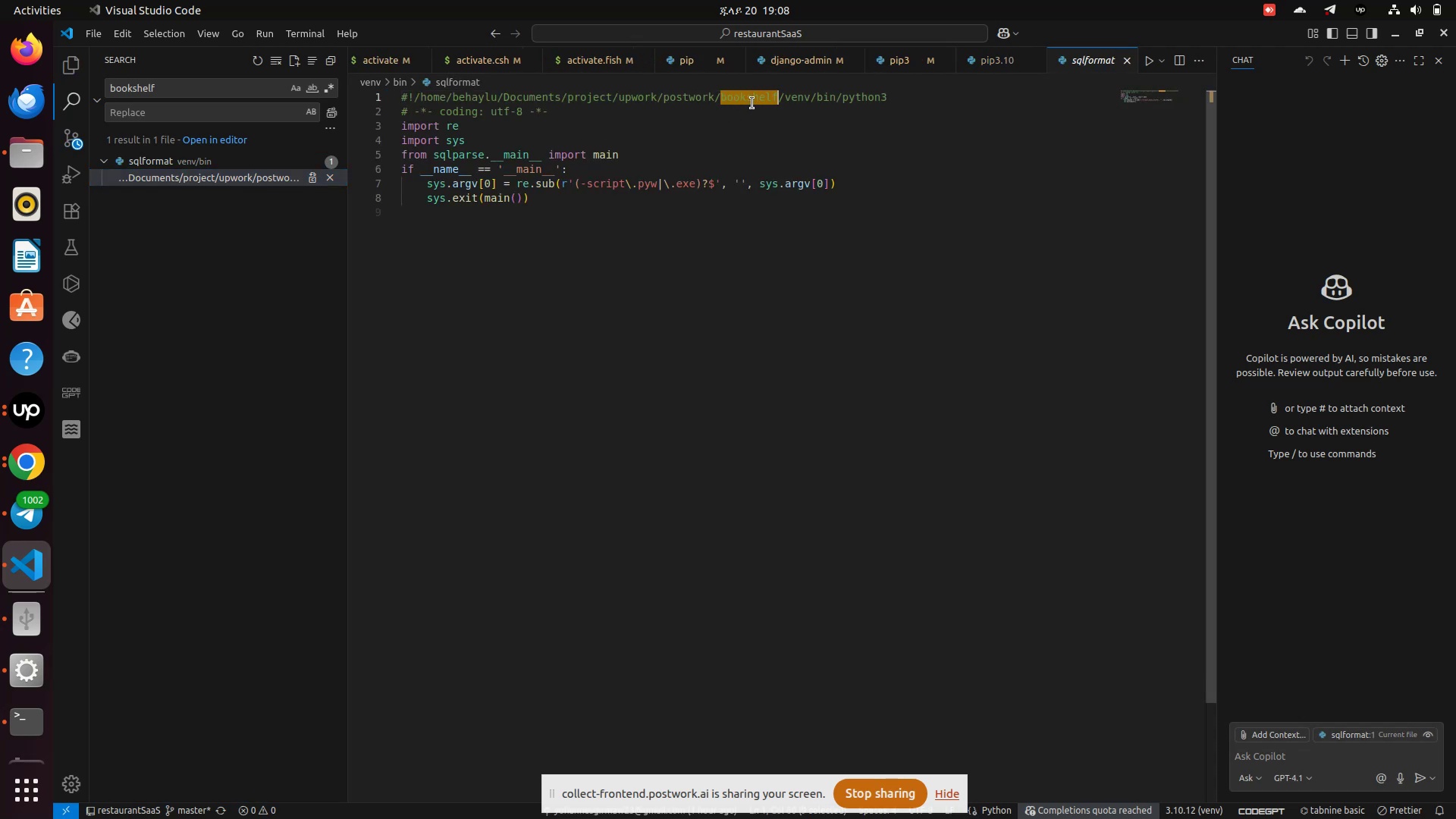 
key(Control+V)
 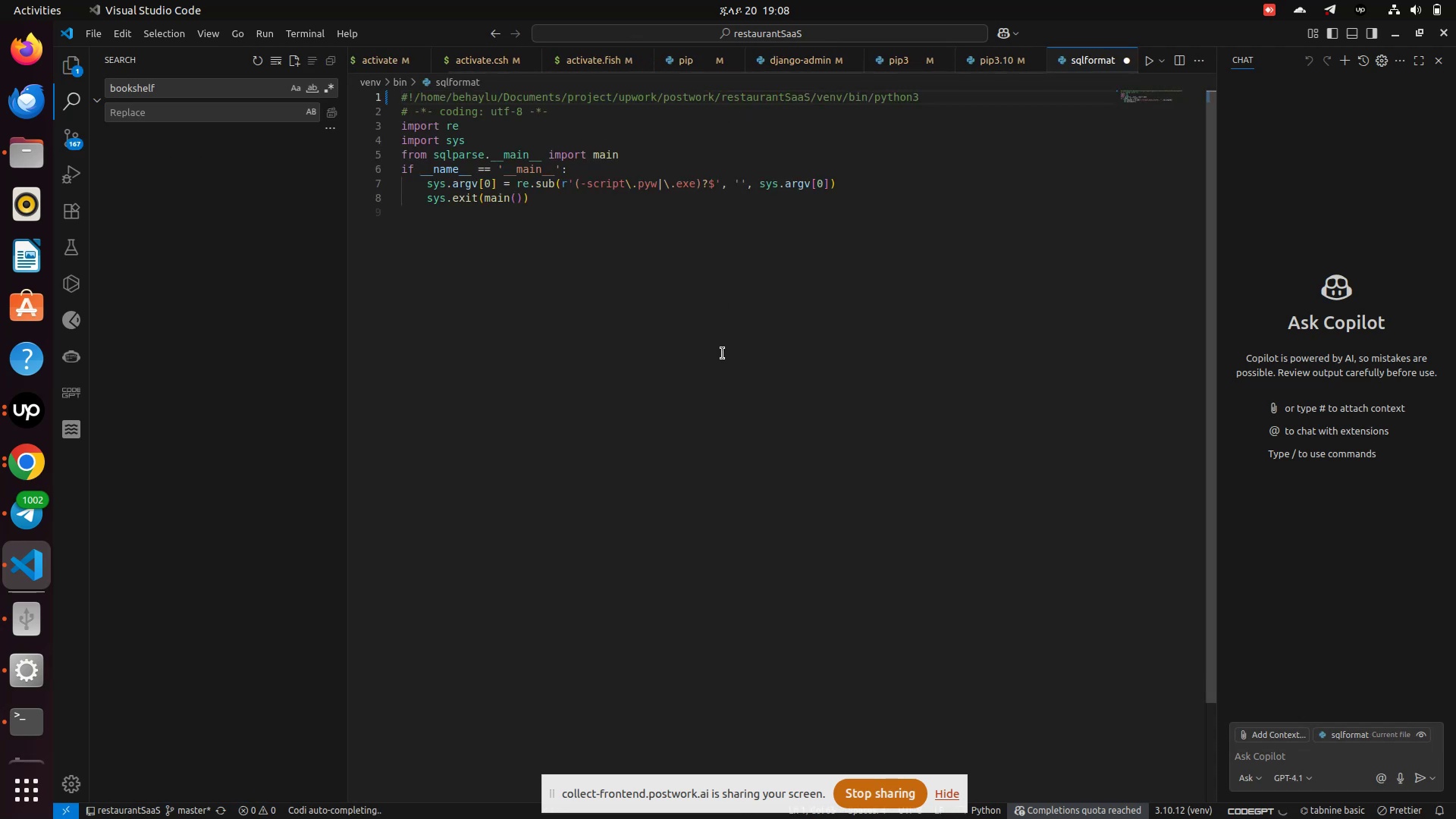 
left_click([723, 353])
 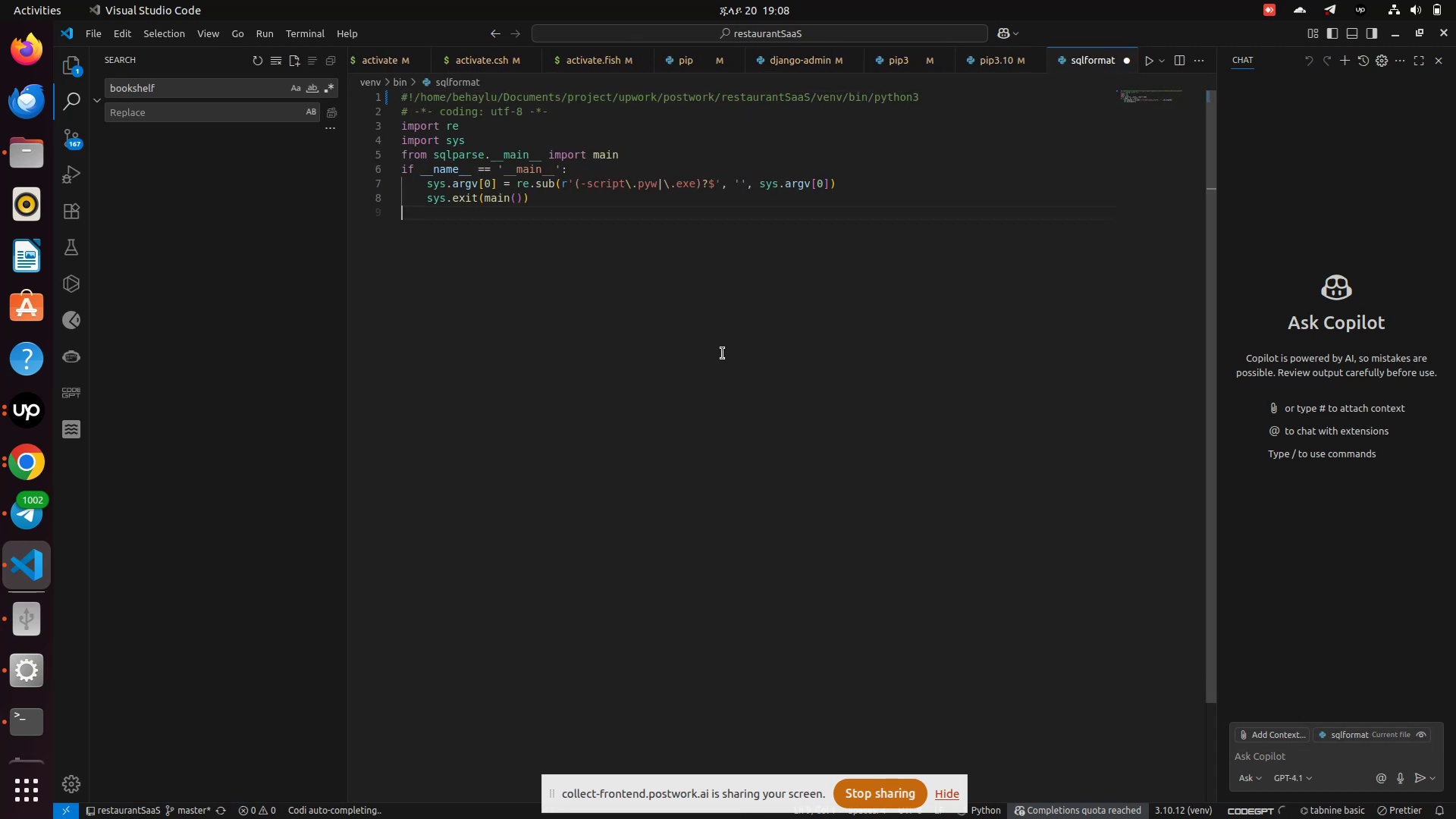 
key(Control+S)
 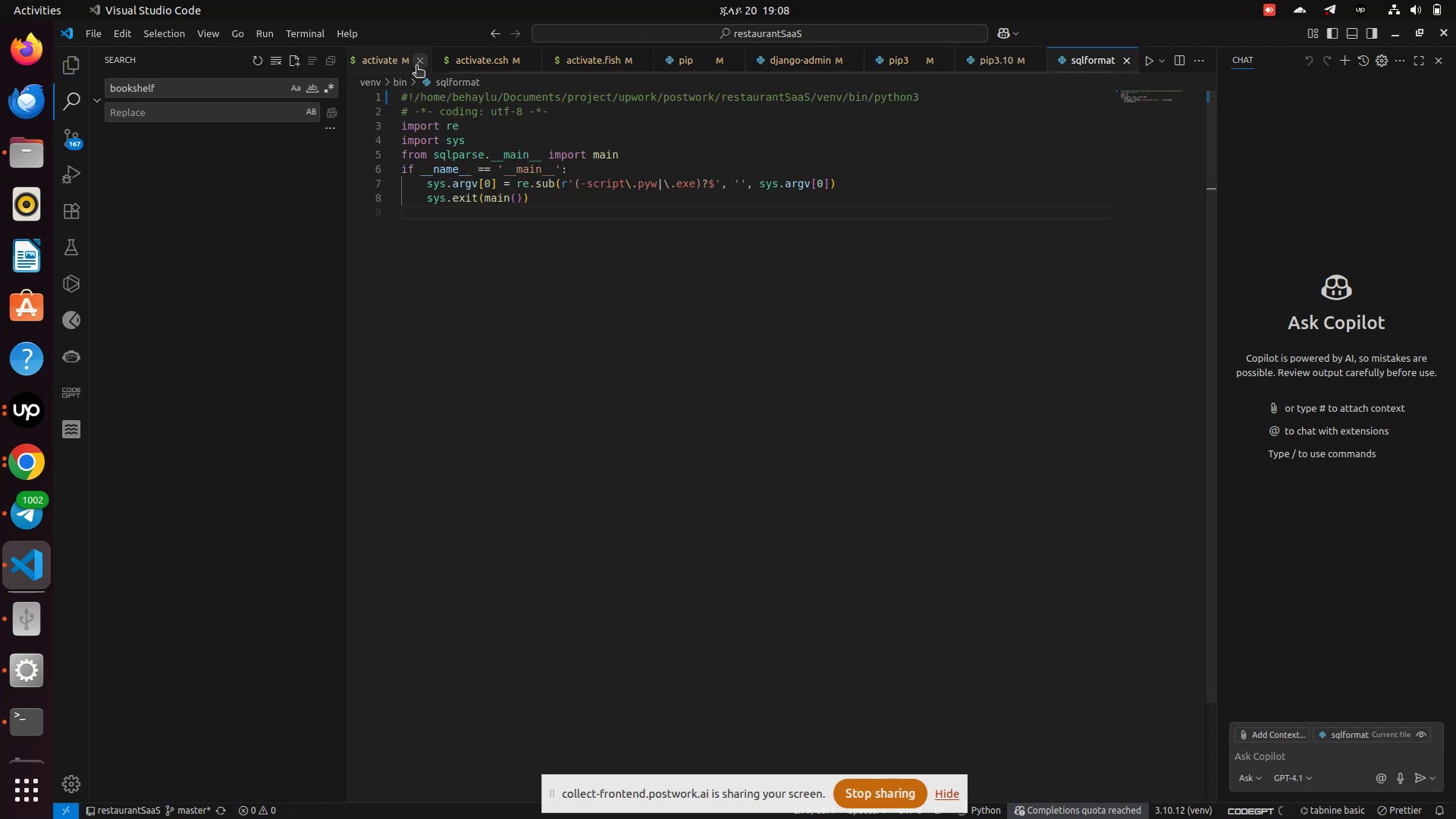 
left_click([414, 64])
 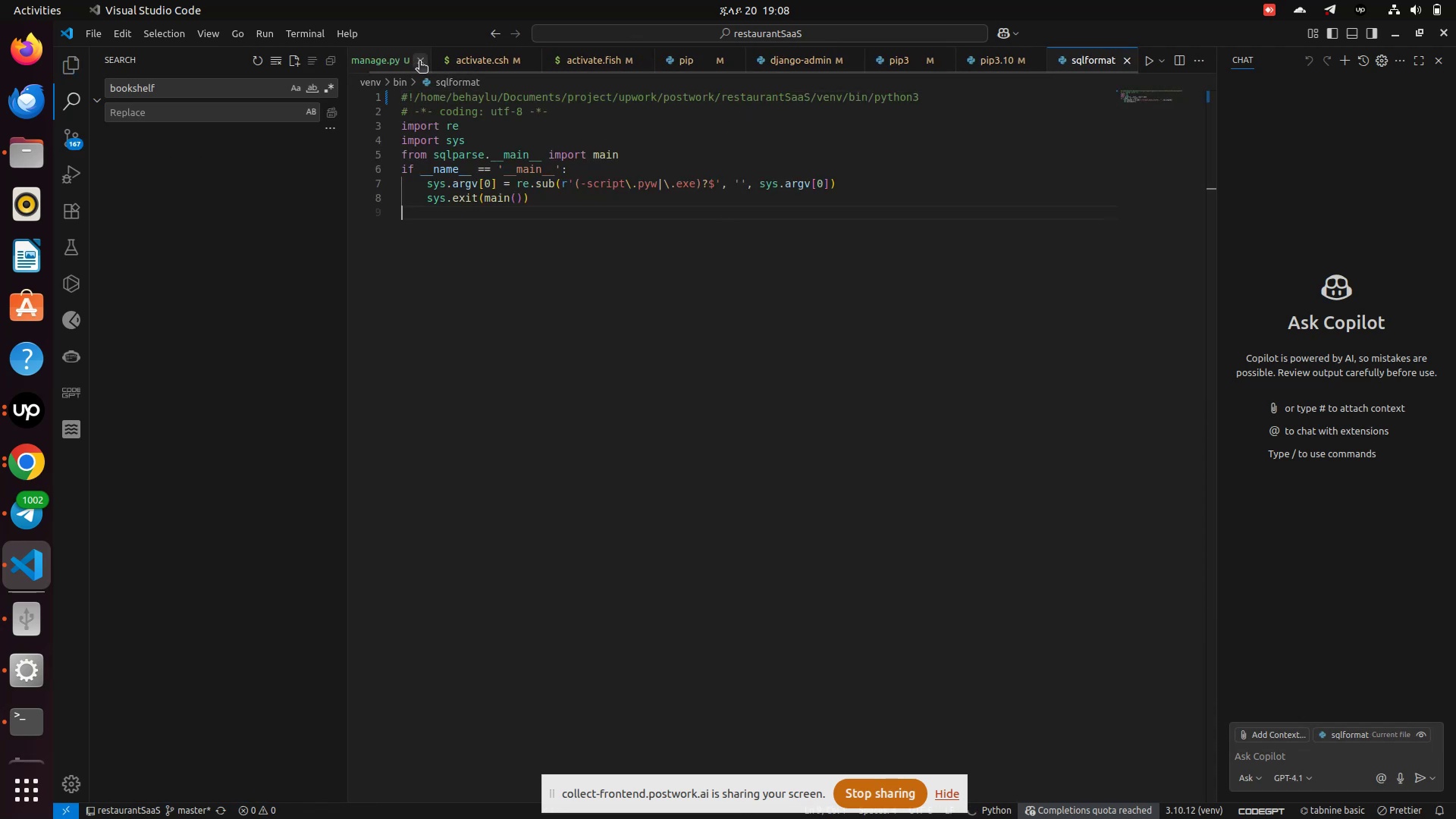 
left_click([420, 62])
 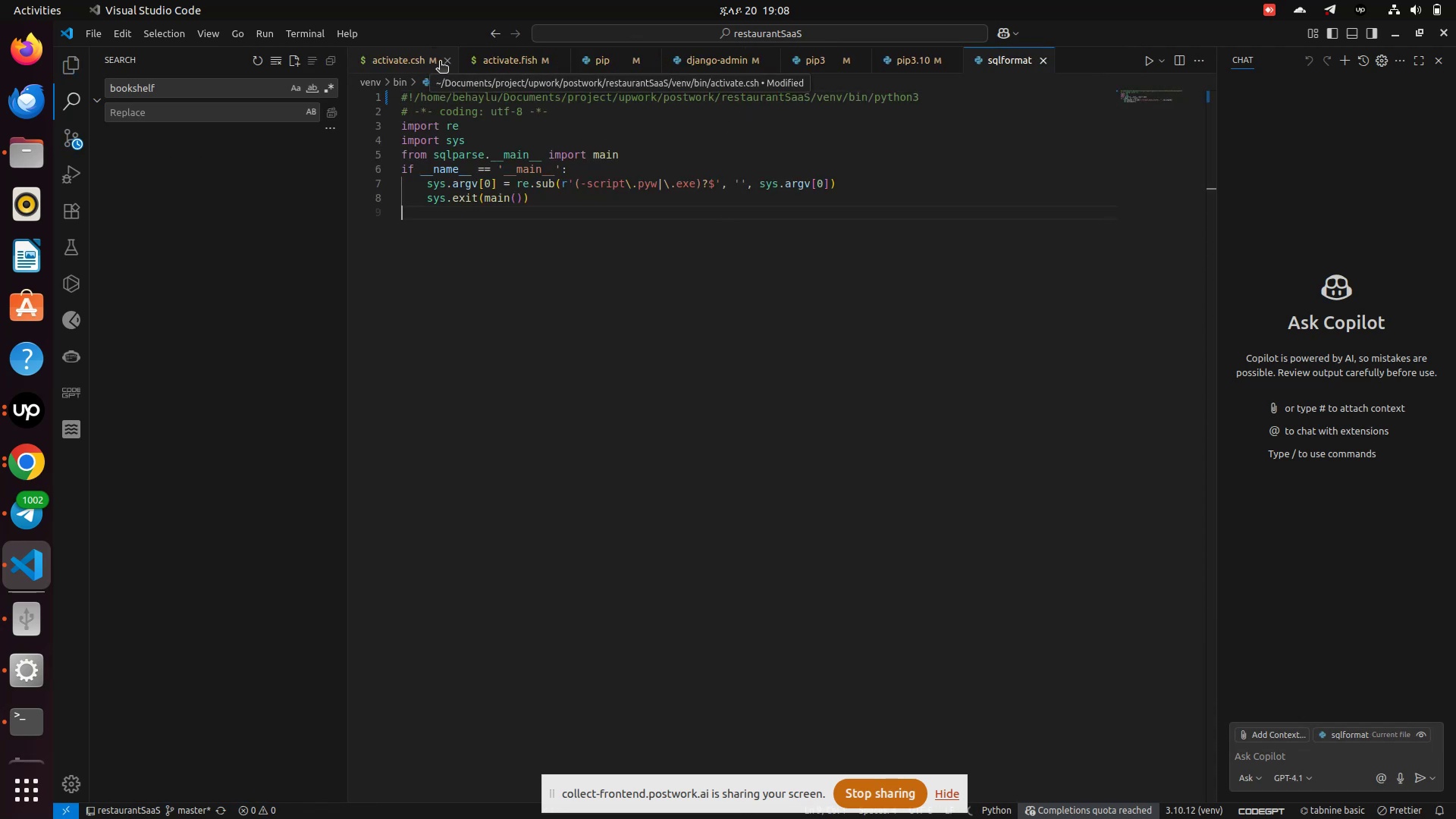 
left_click([442, 61])
 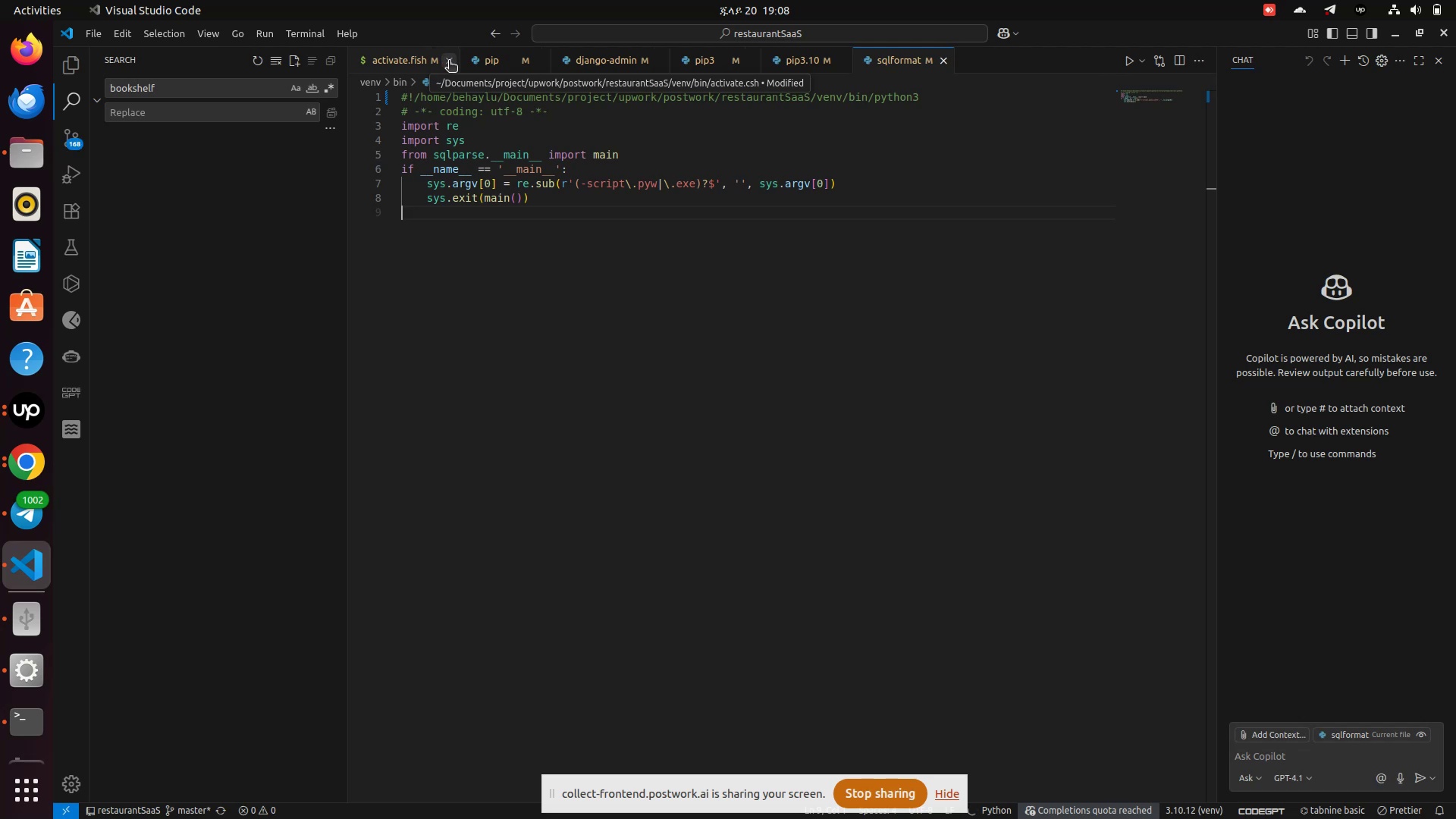 
left_click([449, 61])
 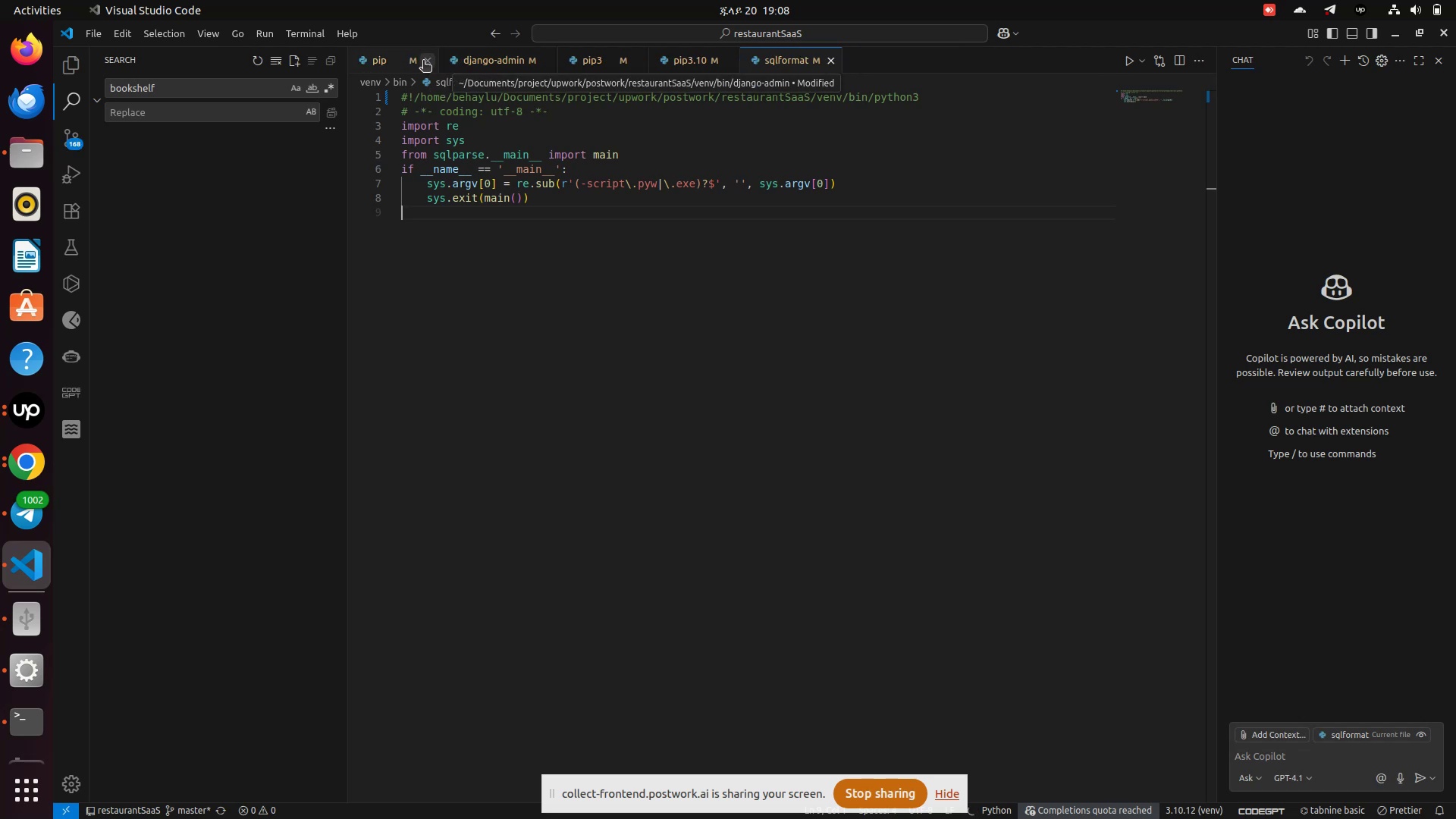 
left_click([423, 61])
 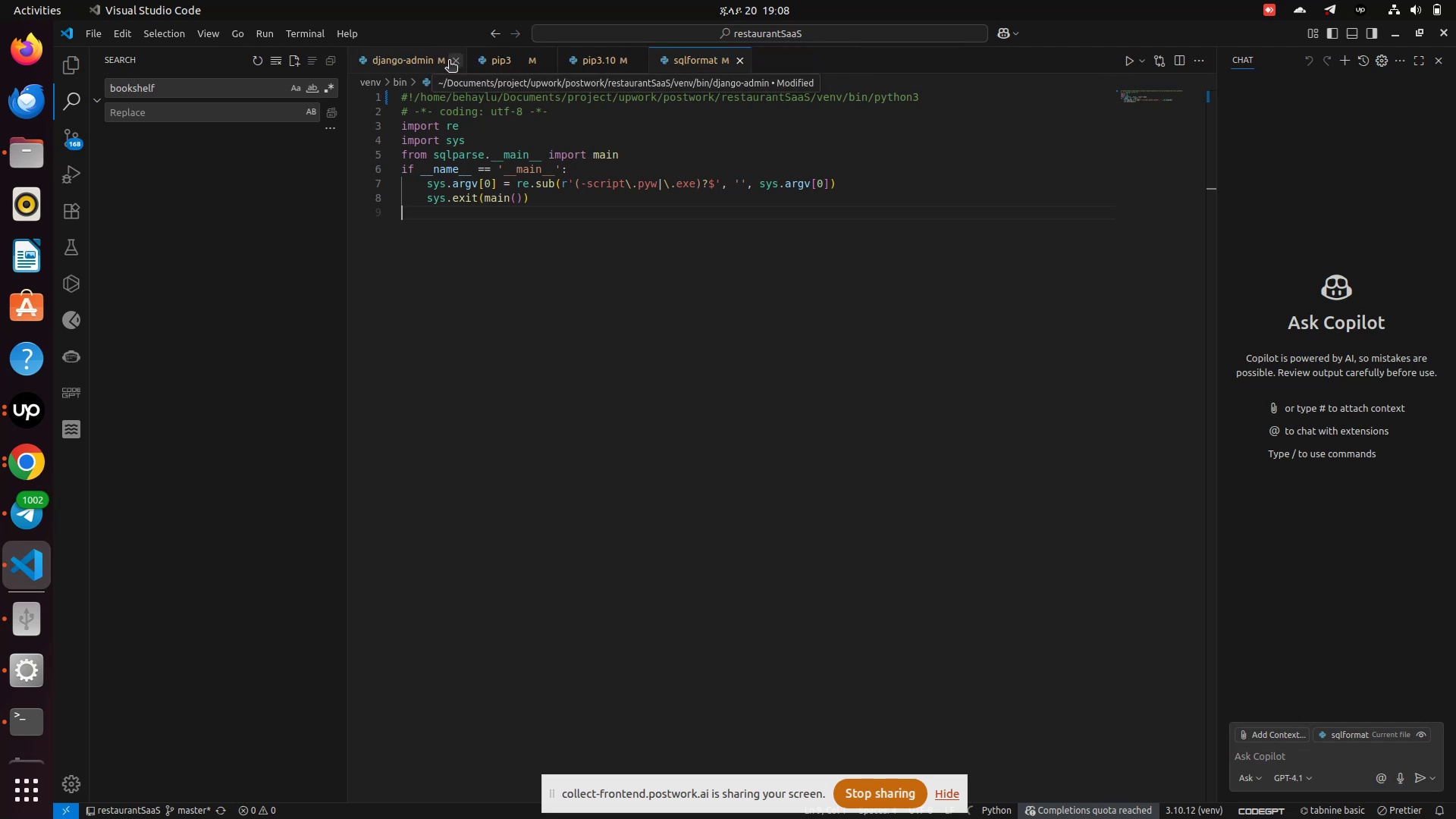 
left_click([449, 61])
 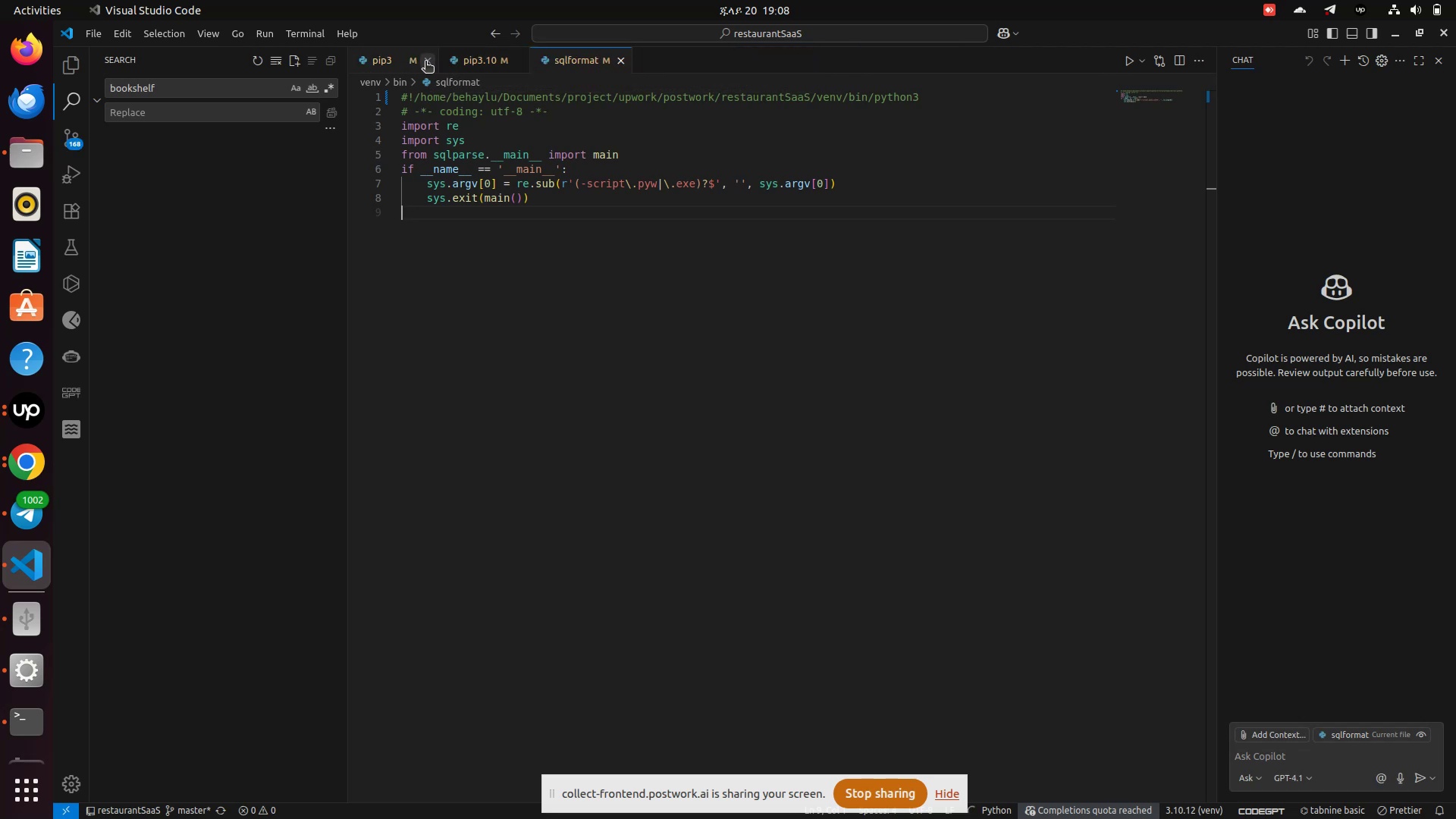 
left_click([425, 61])
 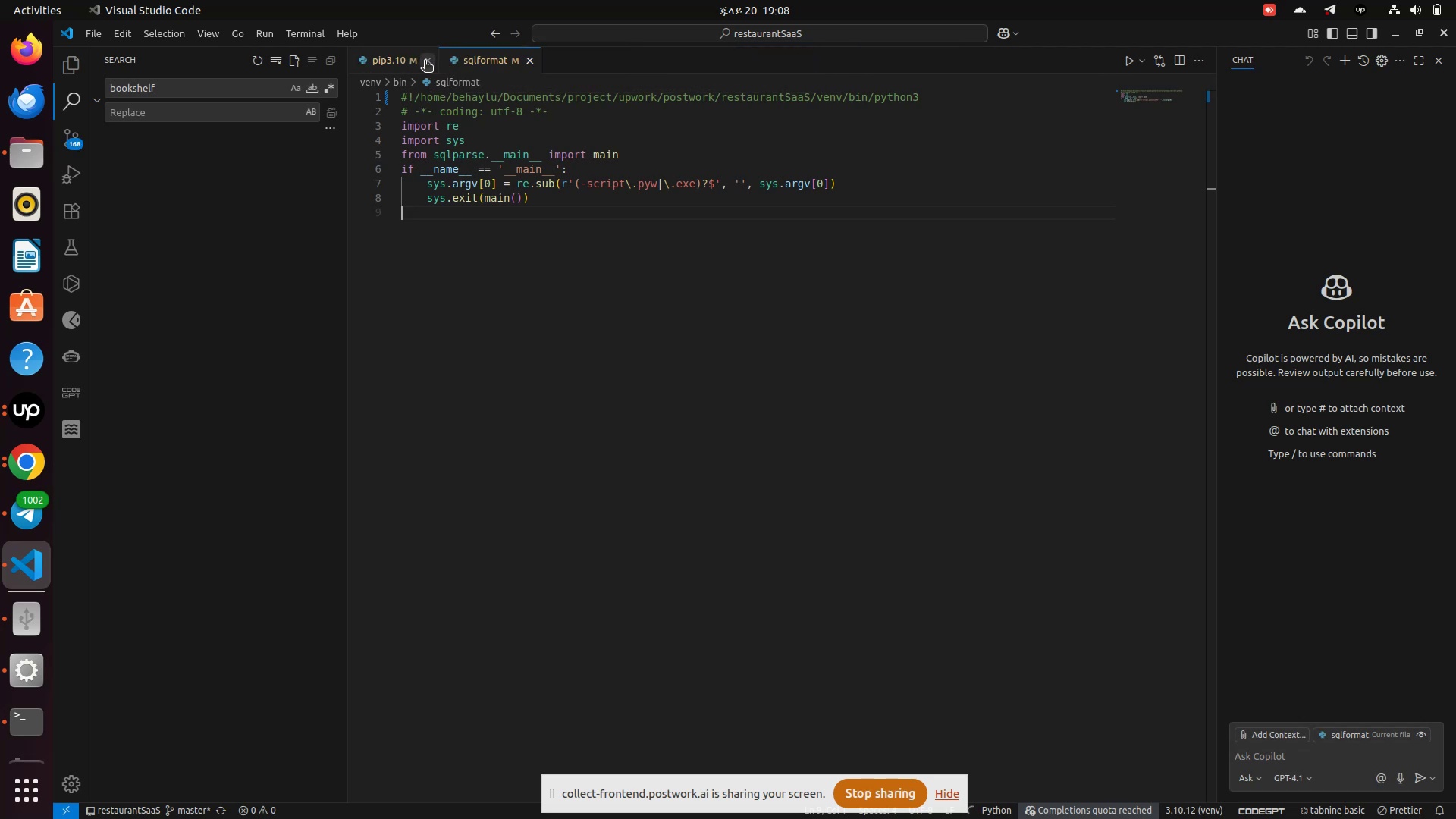 
left_click([425, 61])
 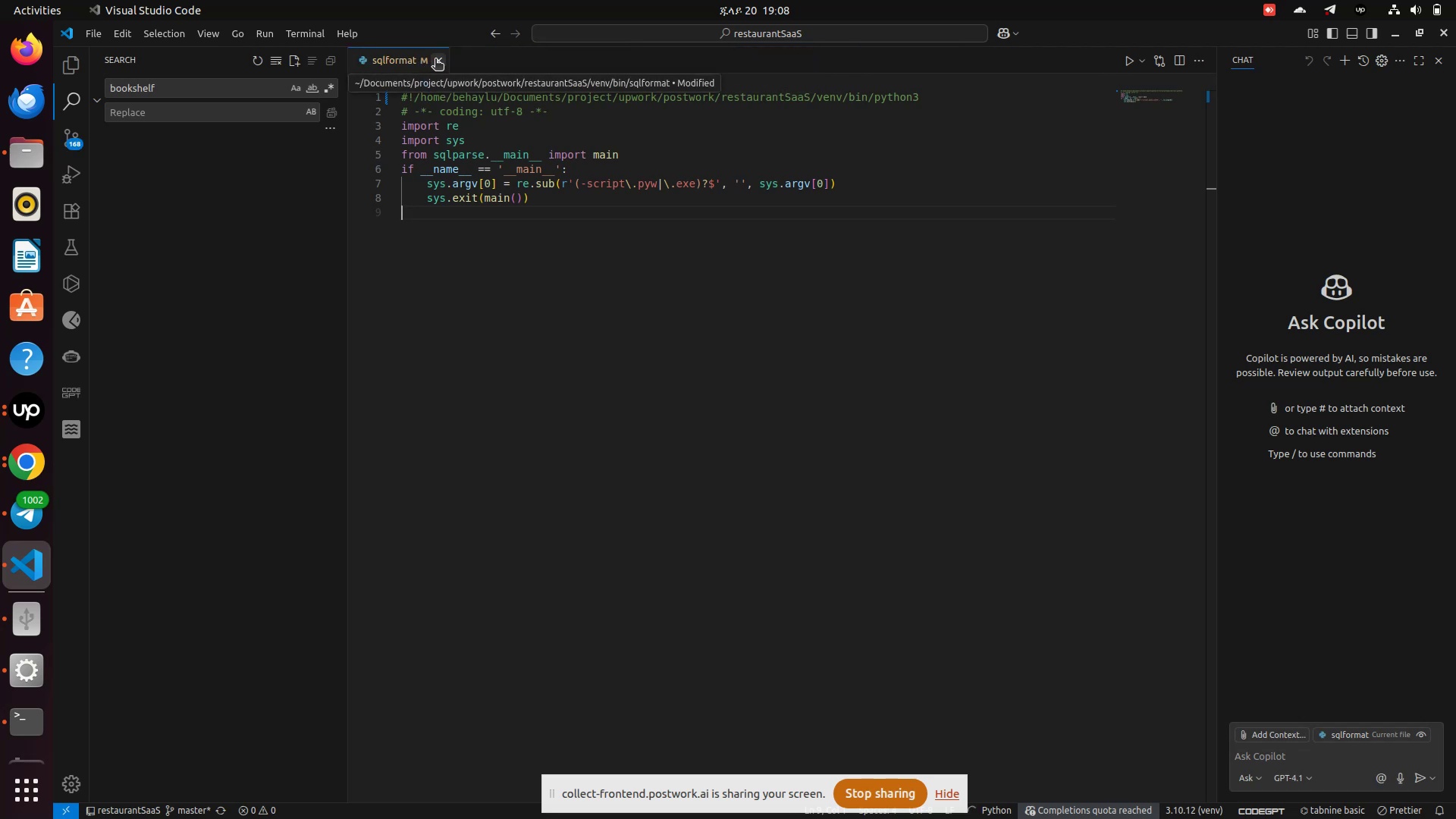 
left_click([435, 58])
 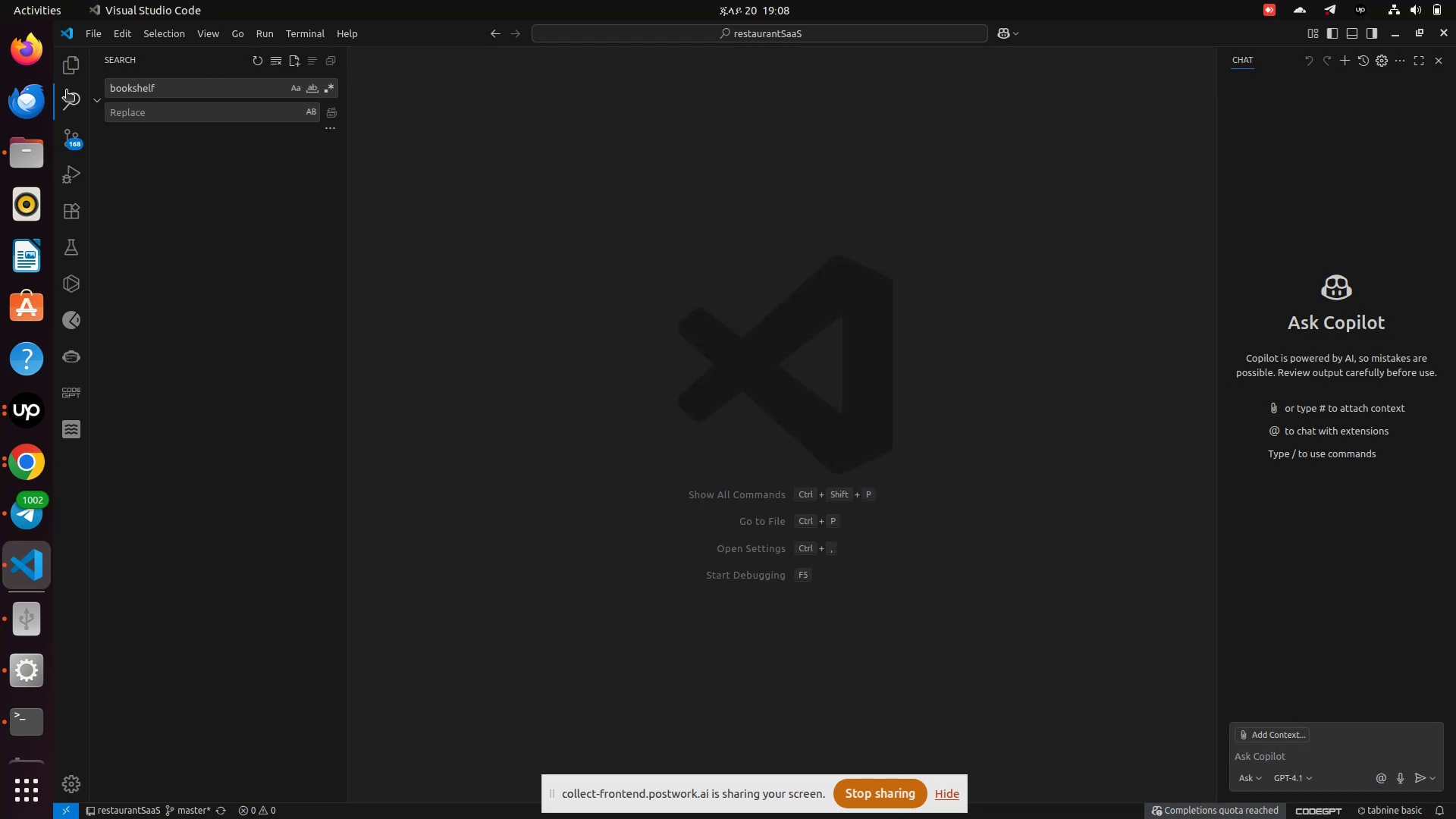 
left_click([69, 75])
 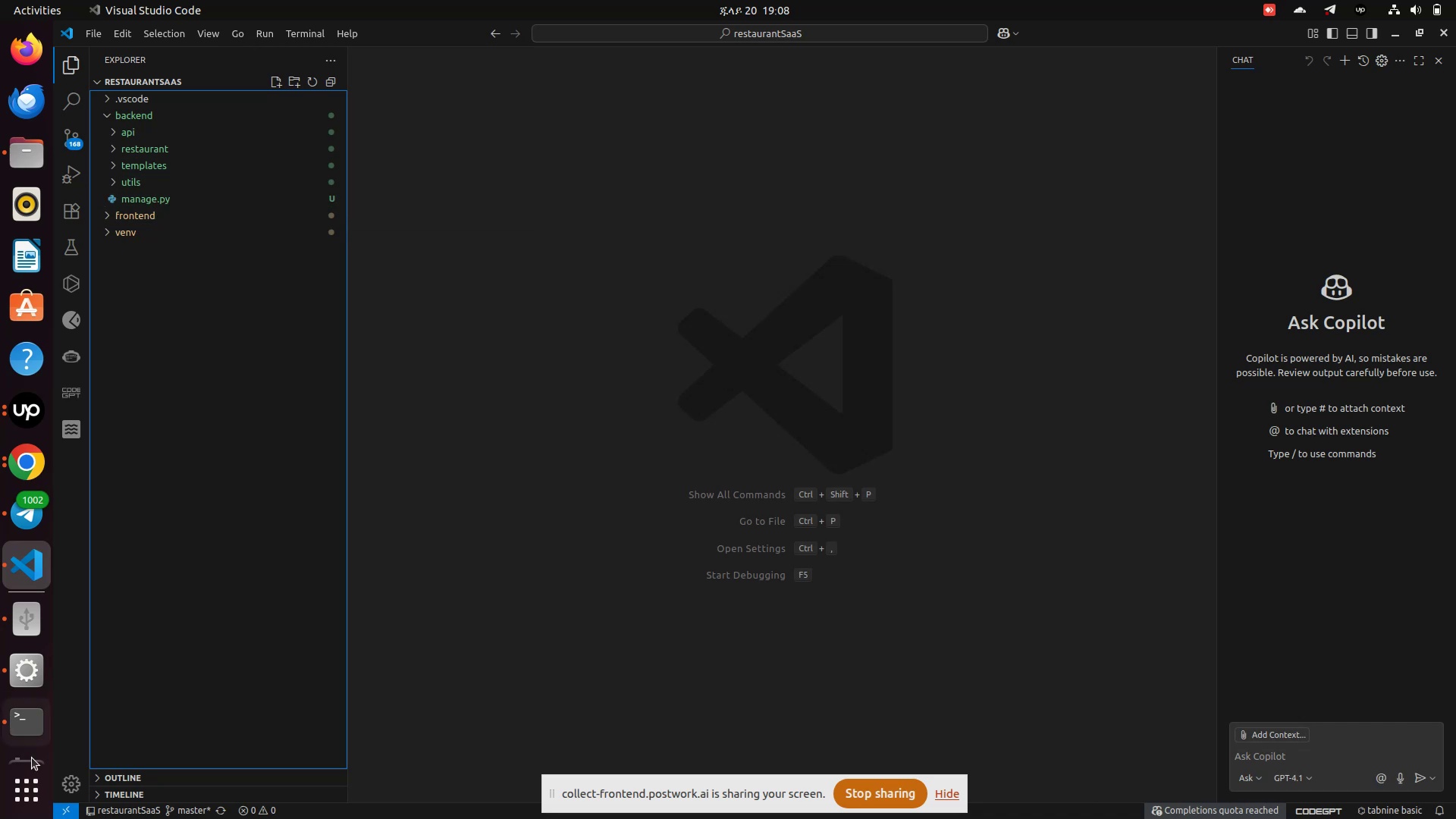 
wait(5.73)
 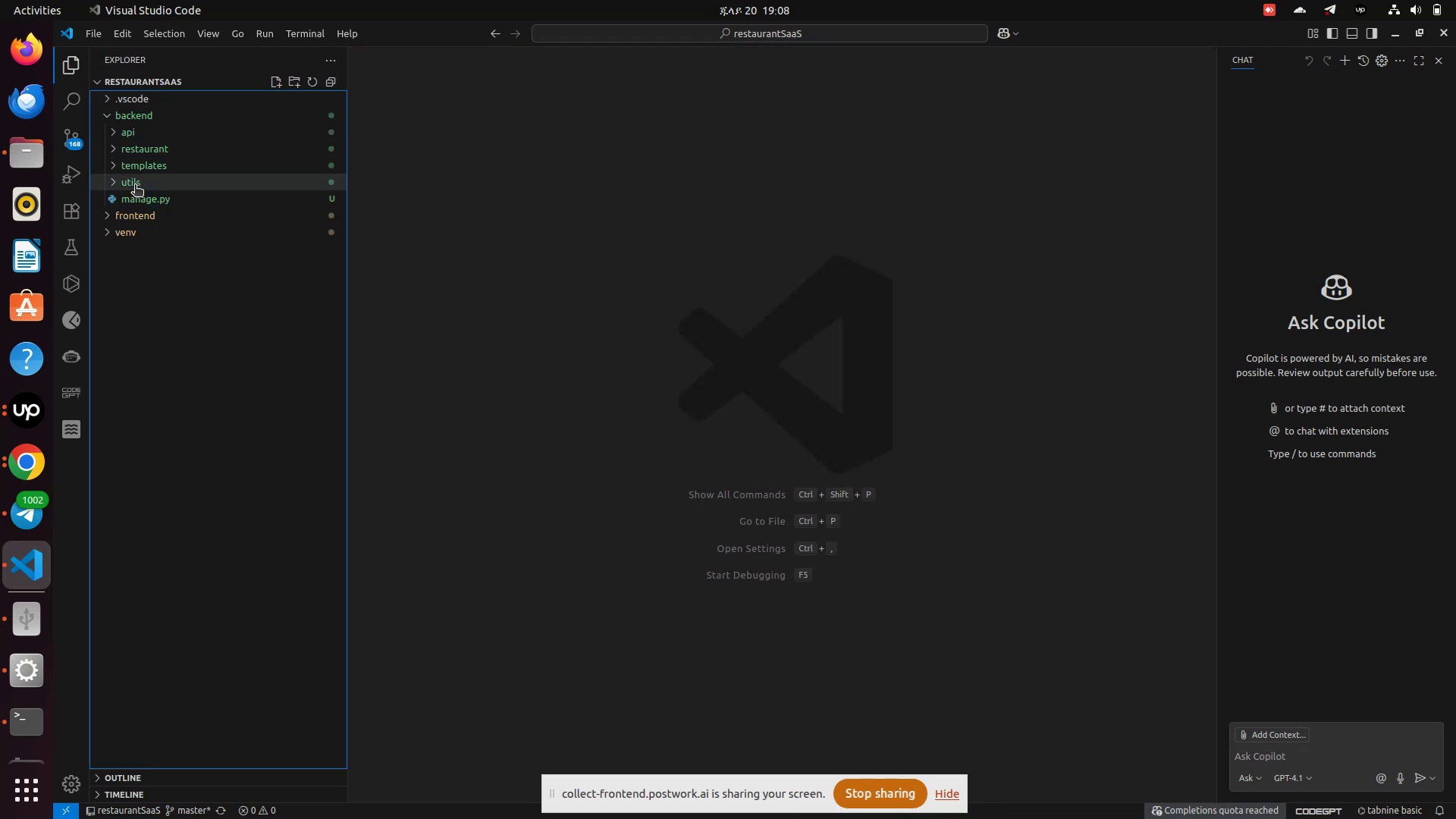 
left_click([25, 733])
 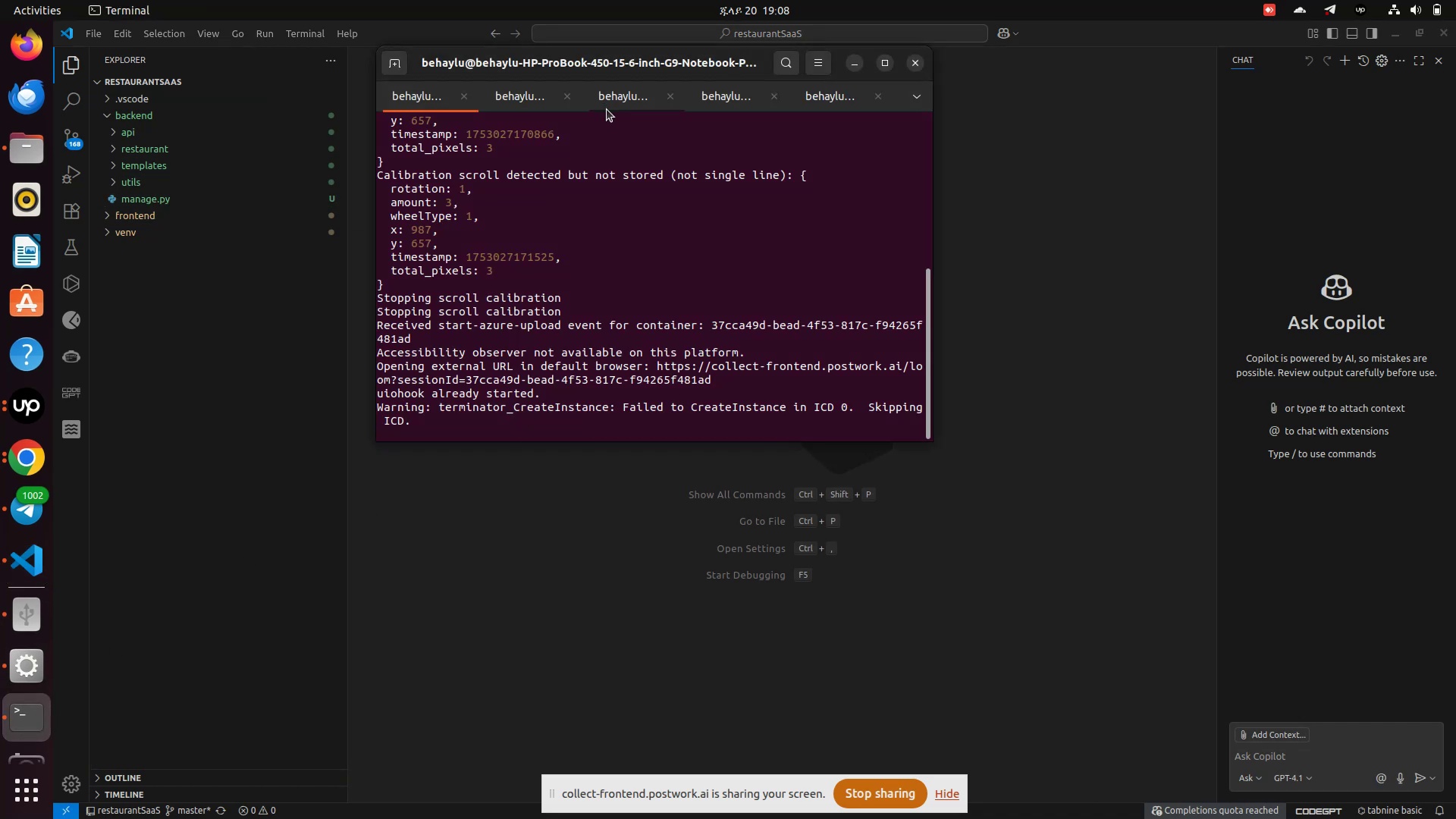 
left_click([625, 89])
 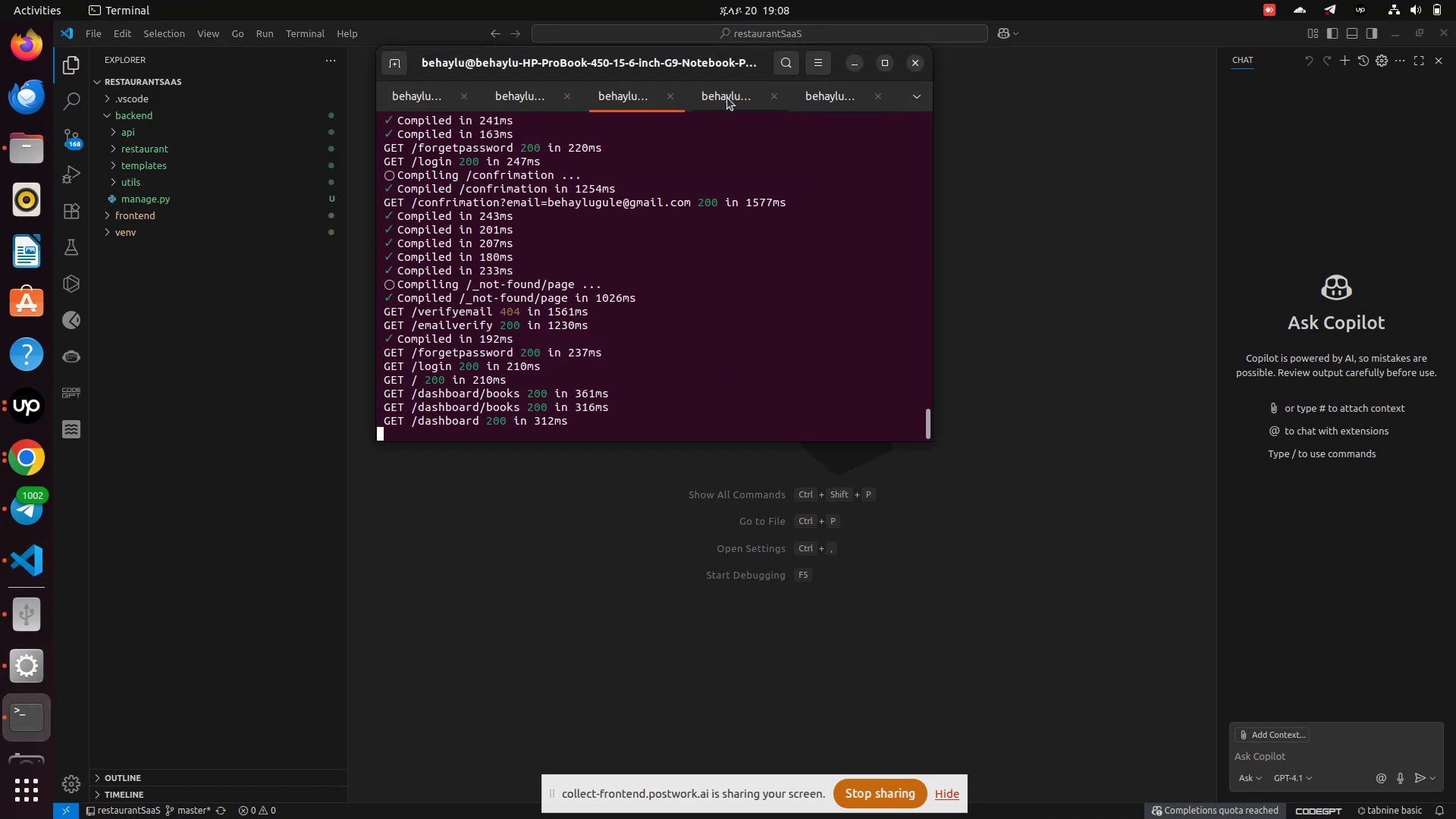 
key(Control+Z)
 